 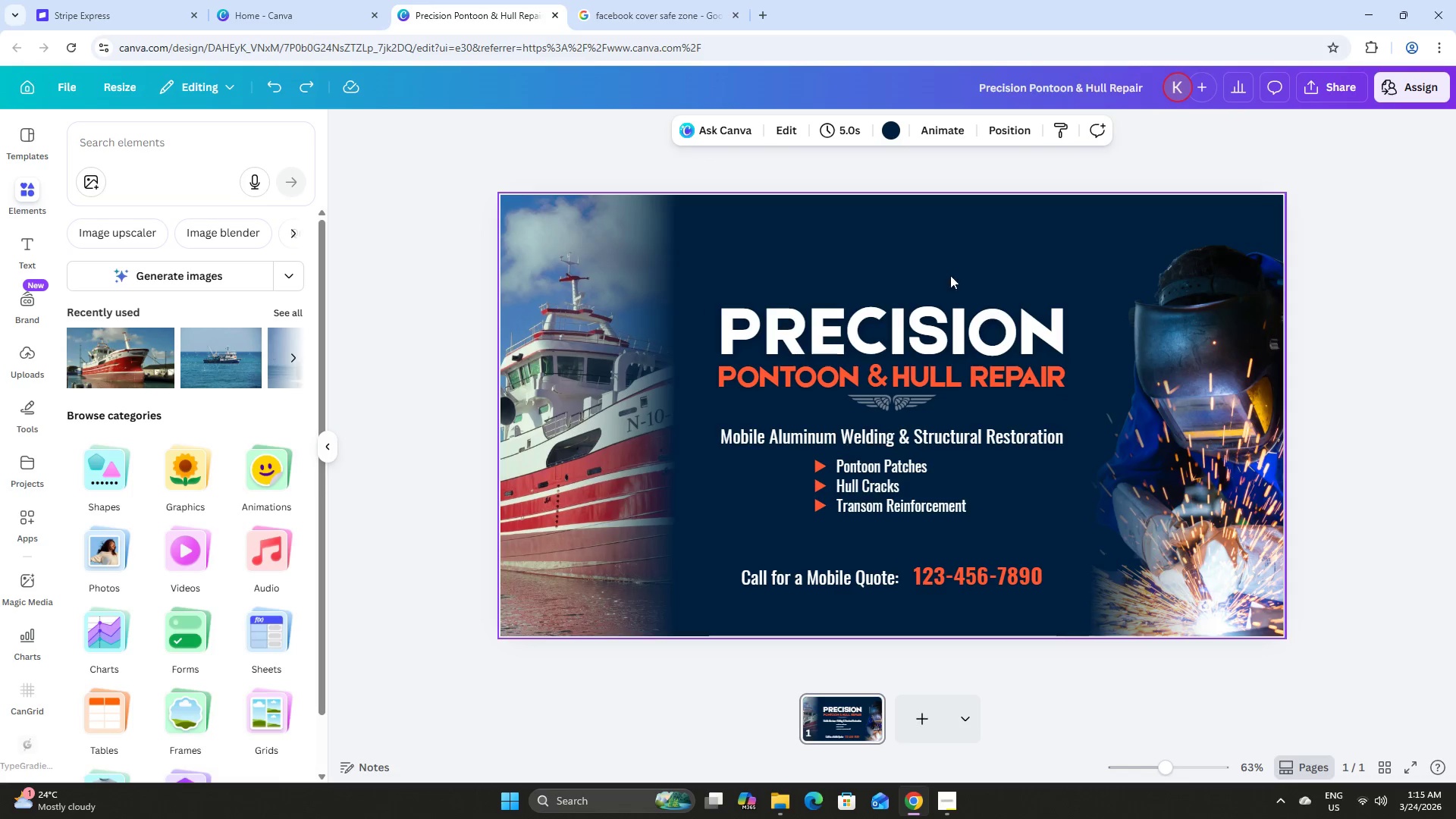 
left_click([899, 403])
 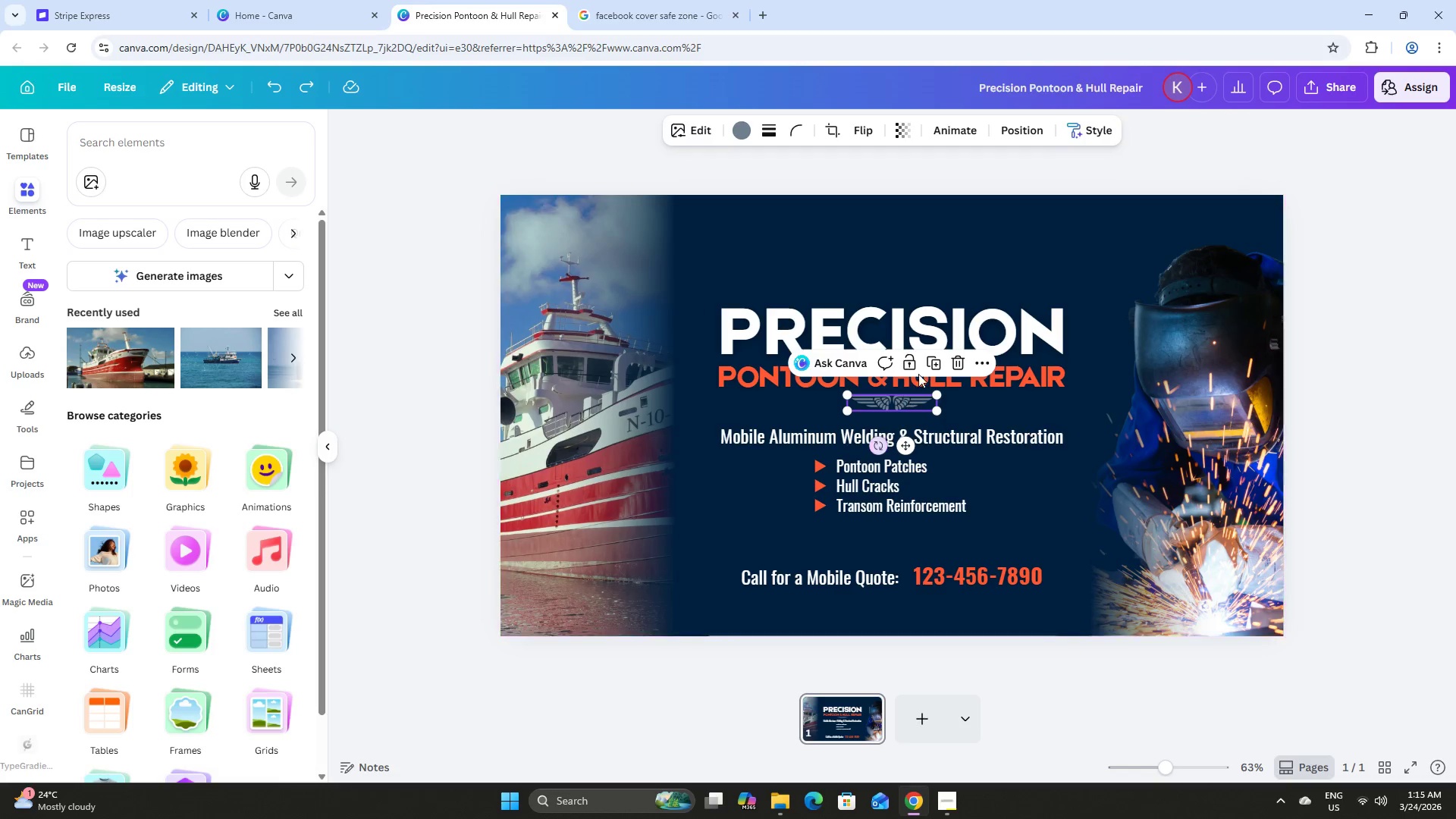 
left_click([934, 362])
 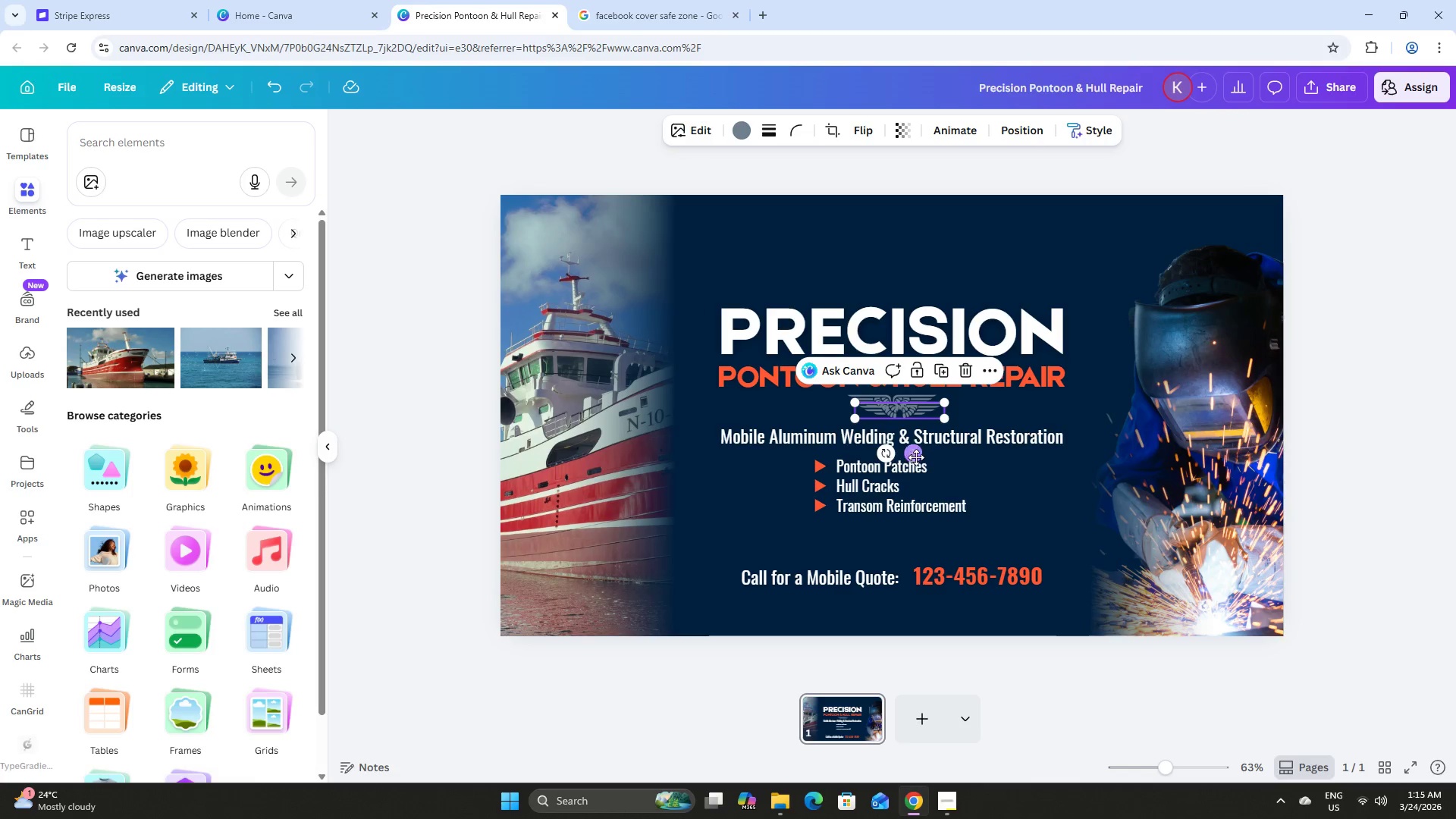 
left_click_drag(start_coordinate=[914, 457], to_coordinate=[905, 342])
 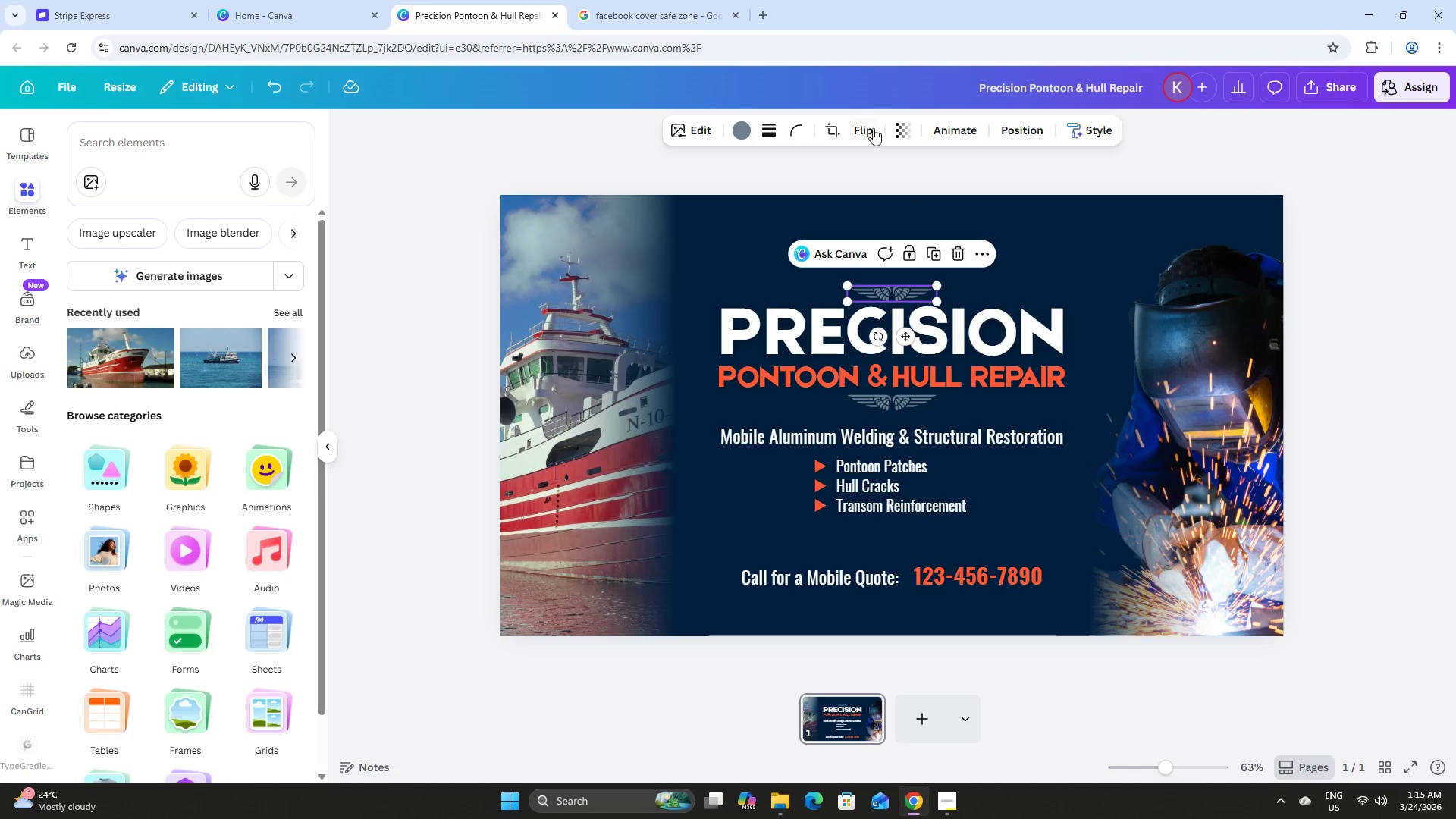 
left_click([864, 126])
 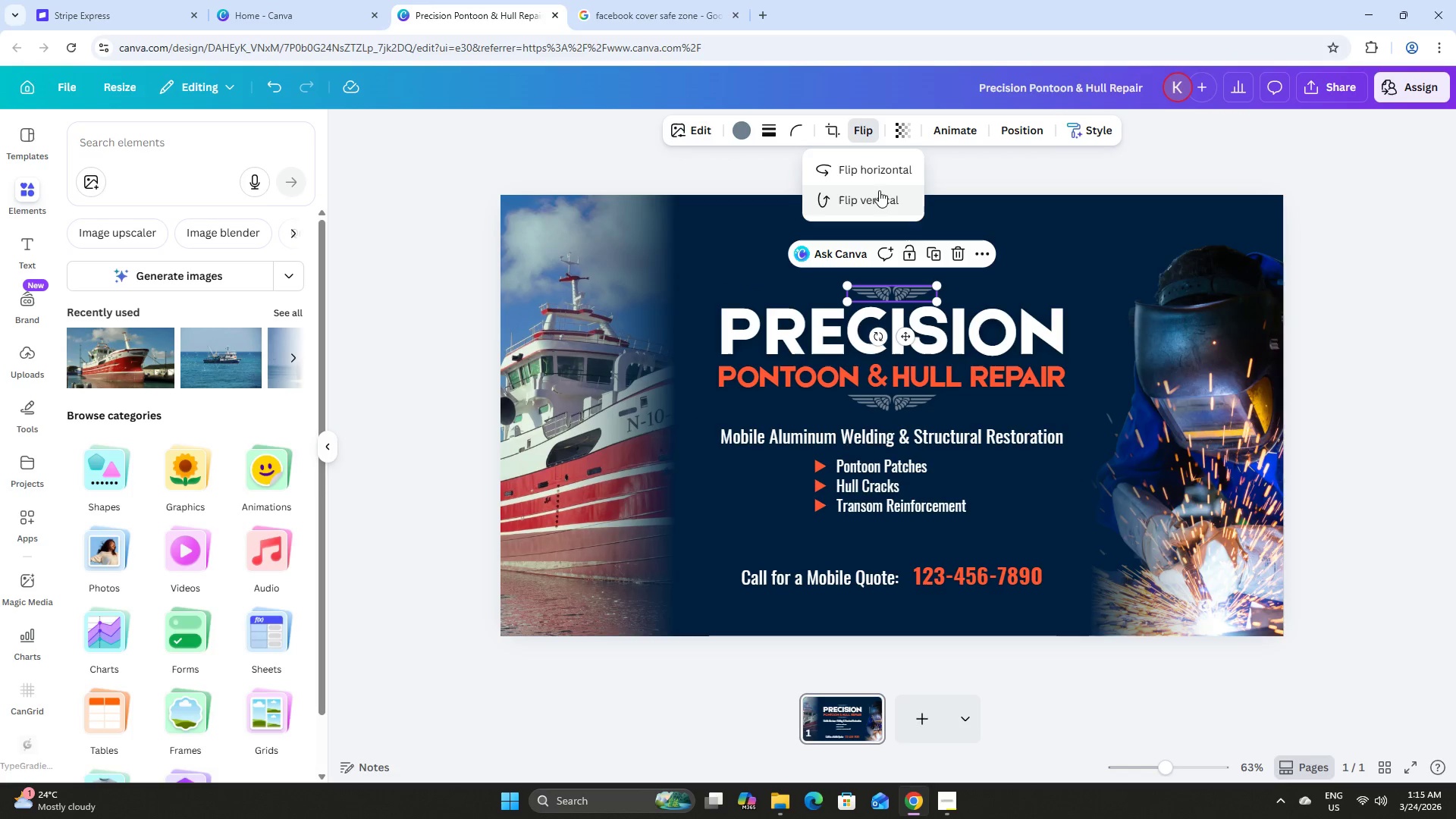 
left_click([879, 190])
 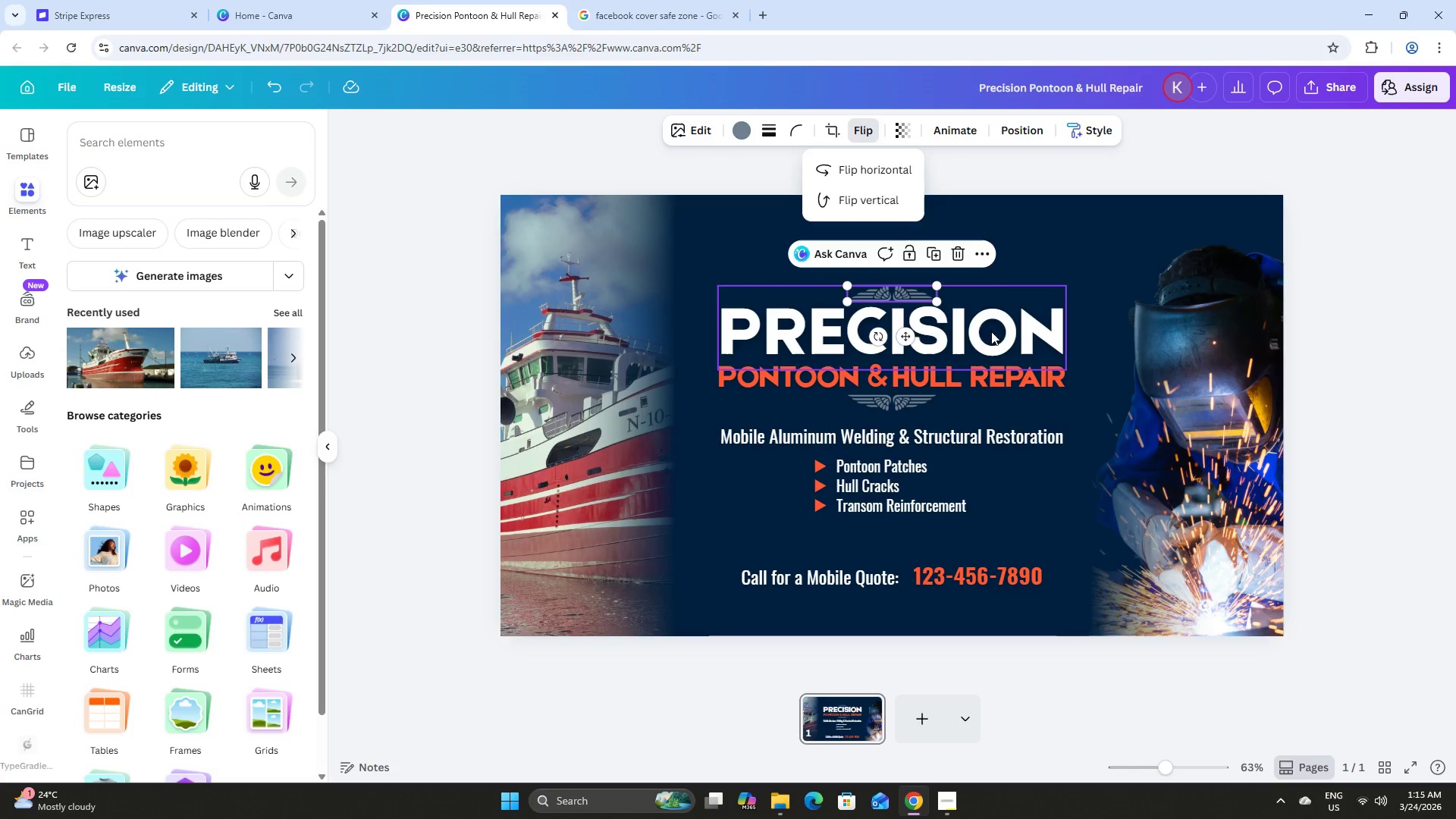 
left_click([1018, 225])
 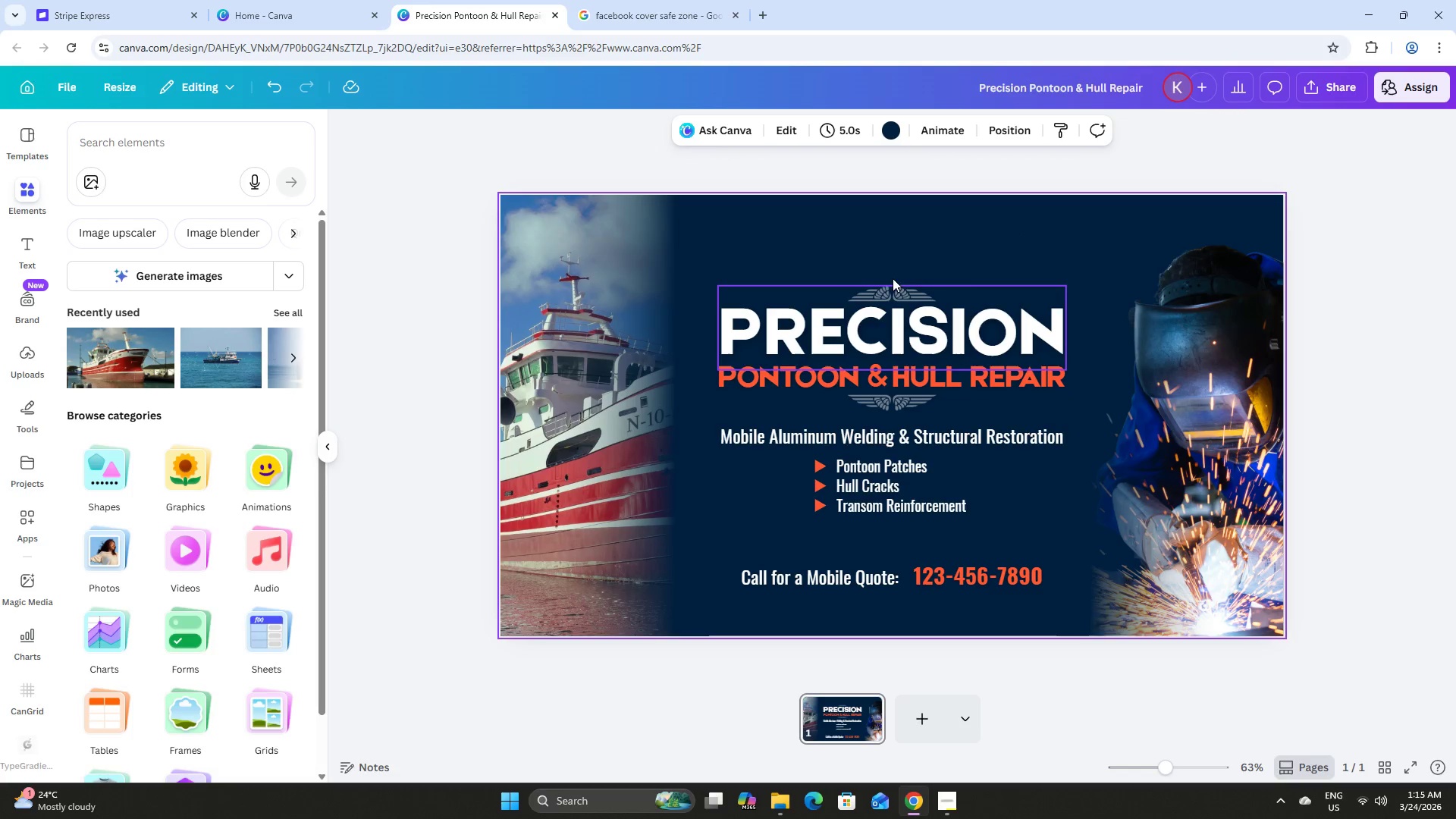 
left_click([891, 284])
 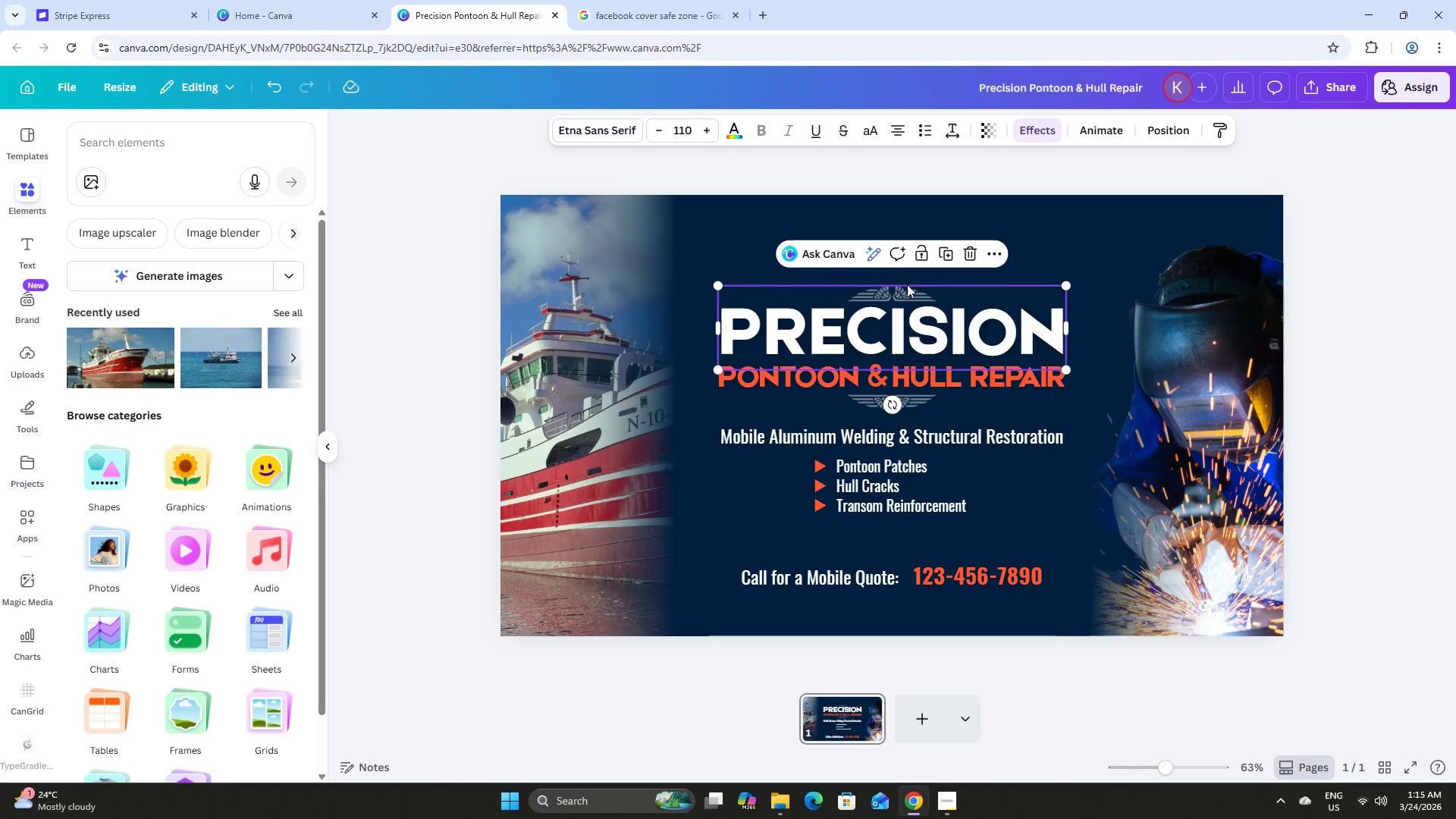 
left_click([901, 271])
 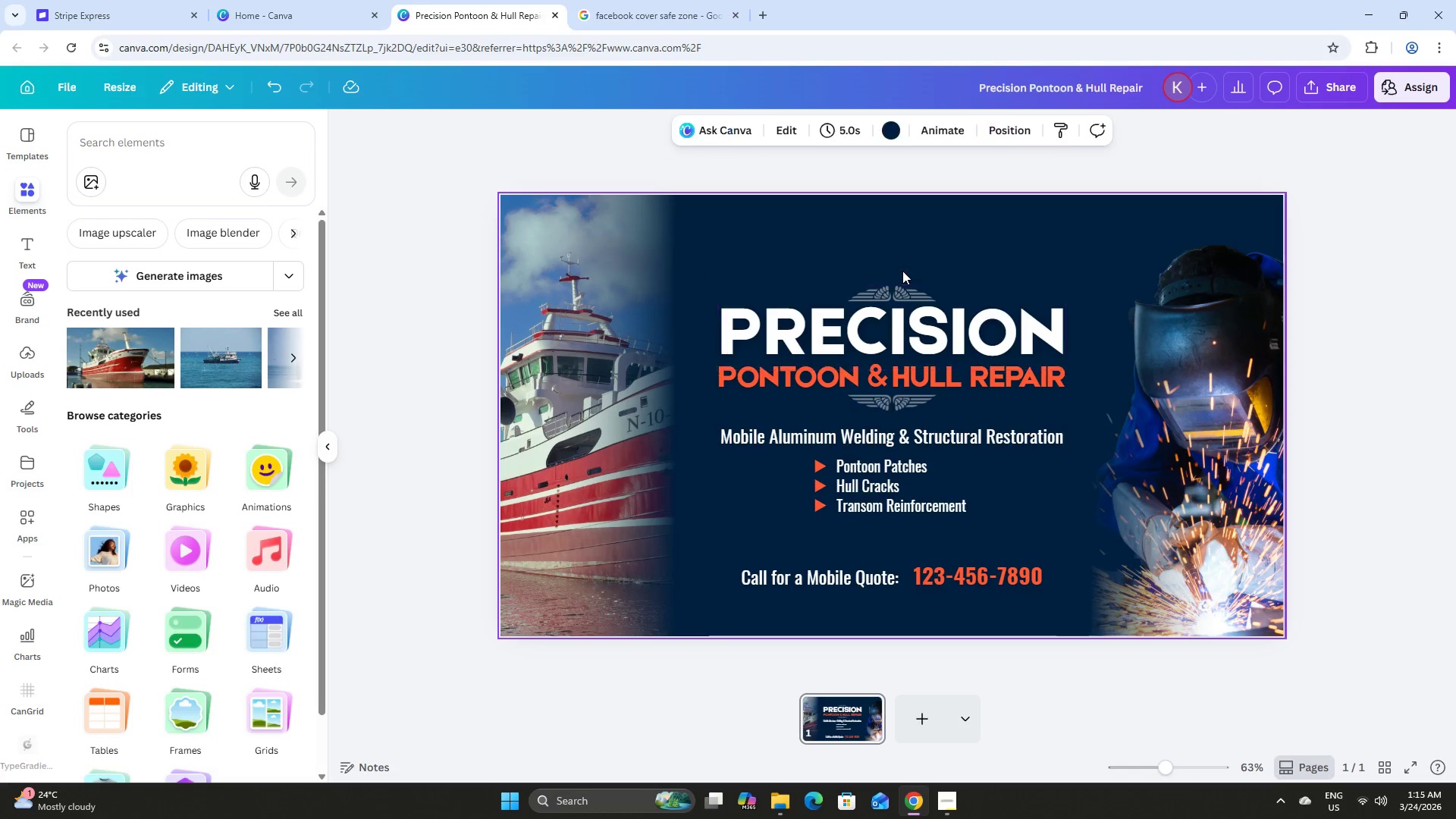 
key(Control+Z)
 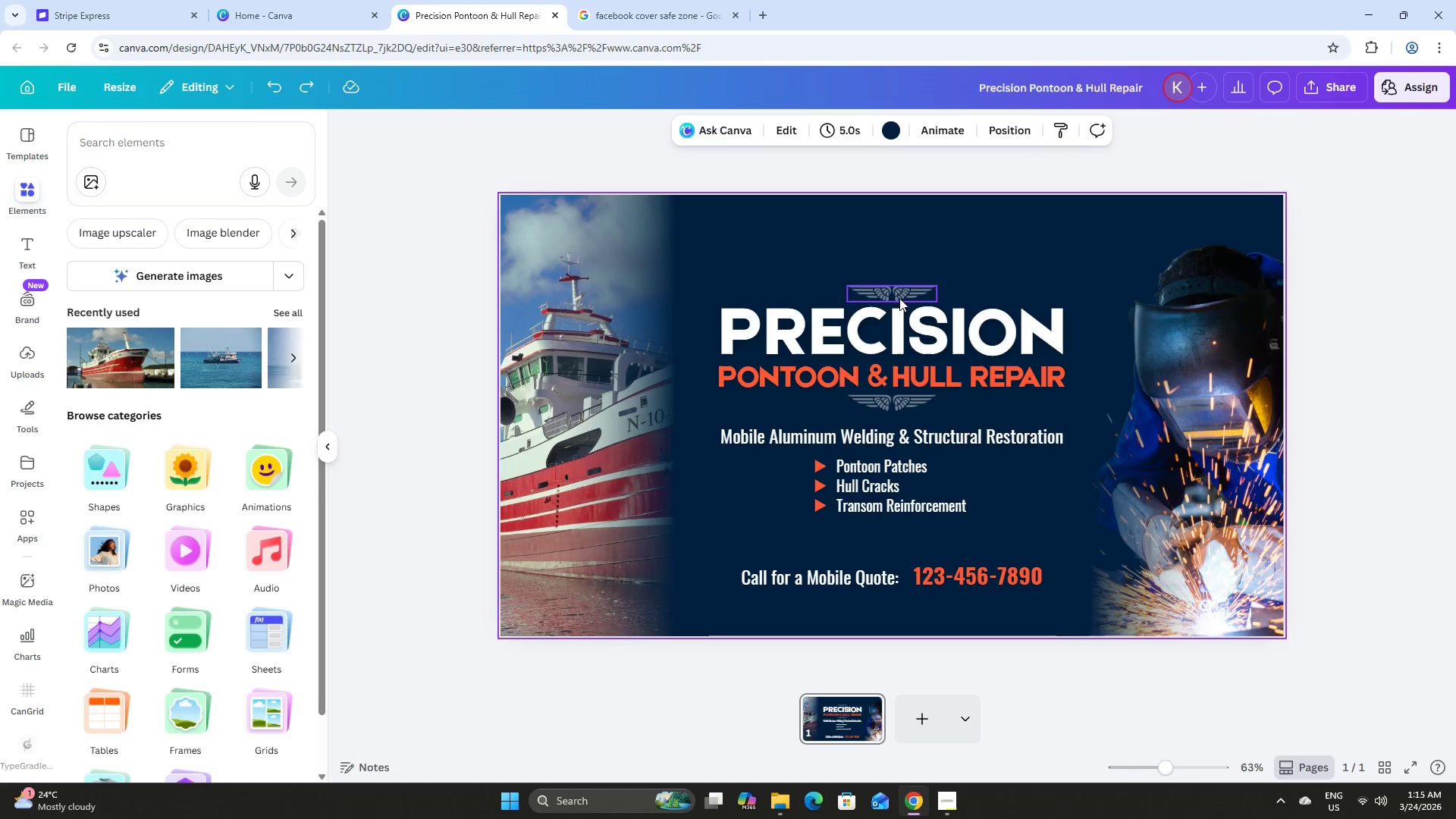 
left_click([891, 294])
 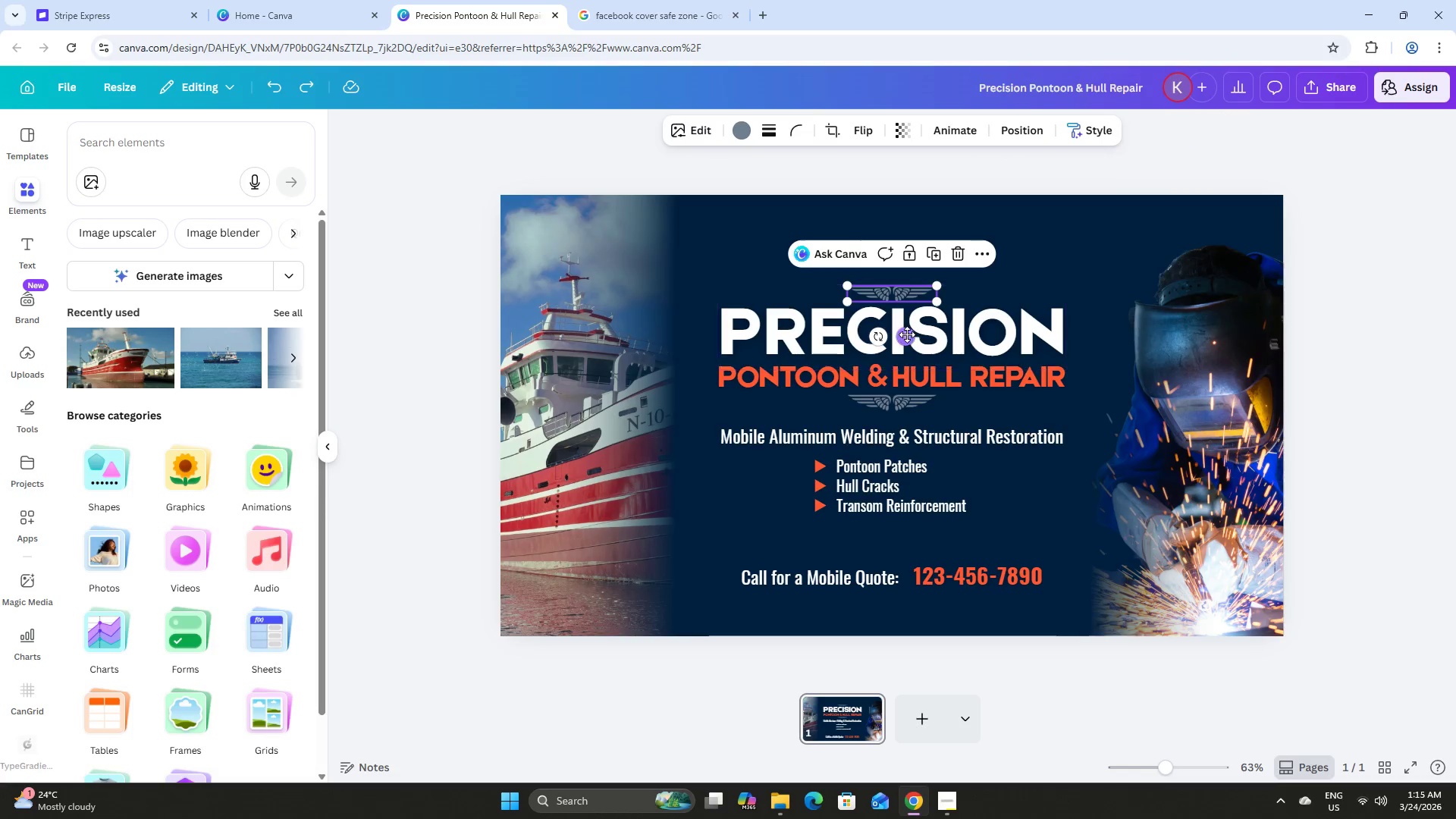 
left_click_drag(start_coordinate=[907, 334], to_coordinate=[907, 328])
 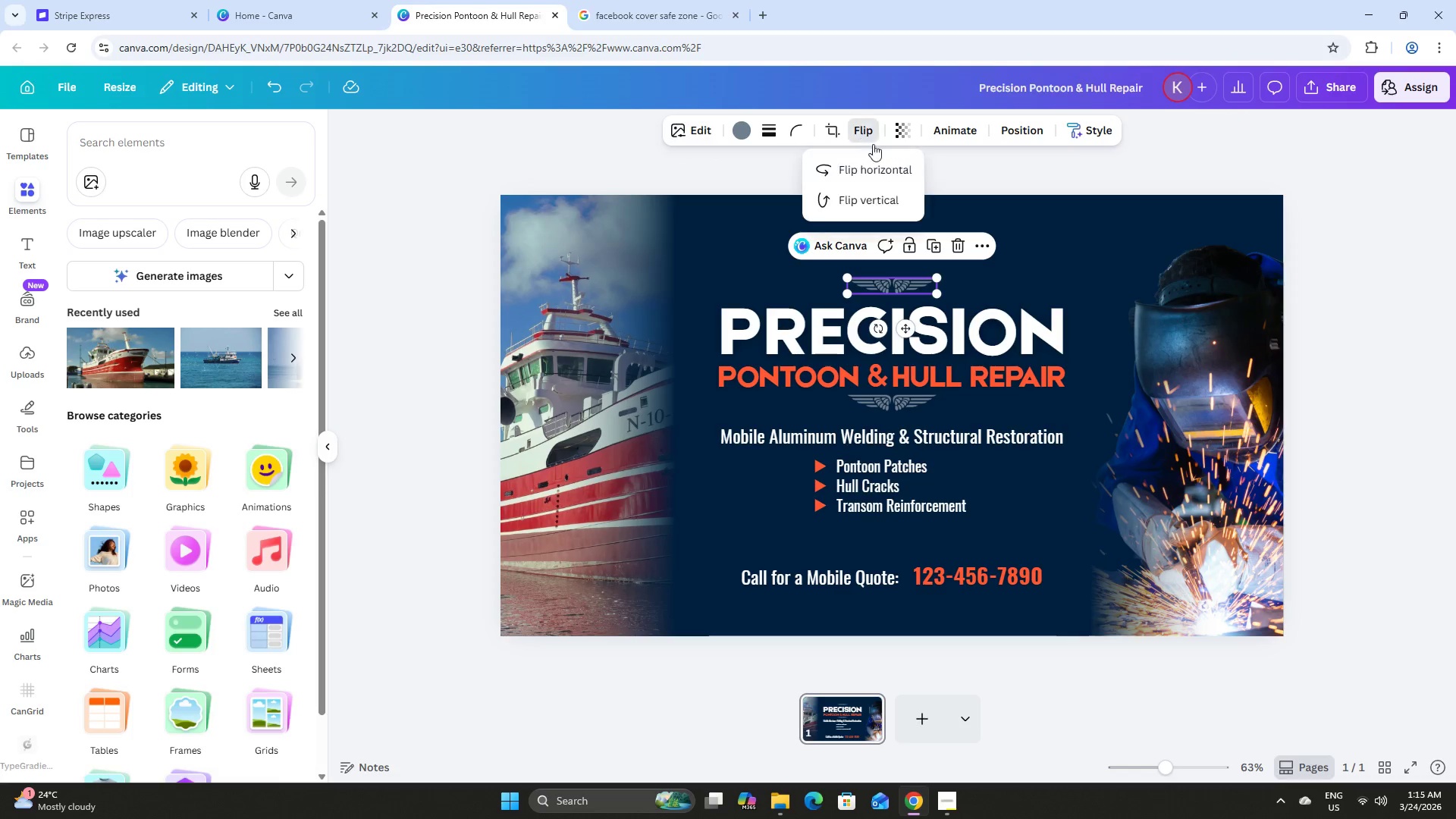 
double_click([890, 201])
 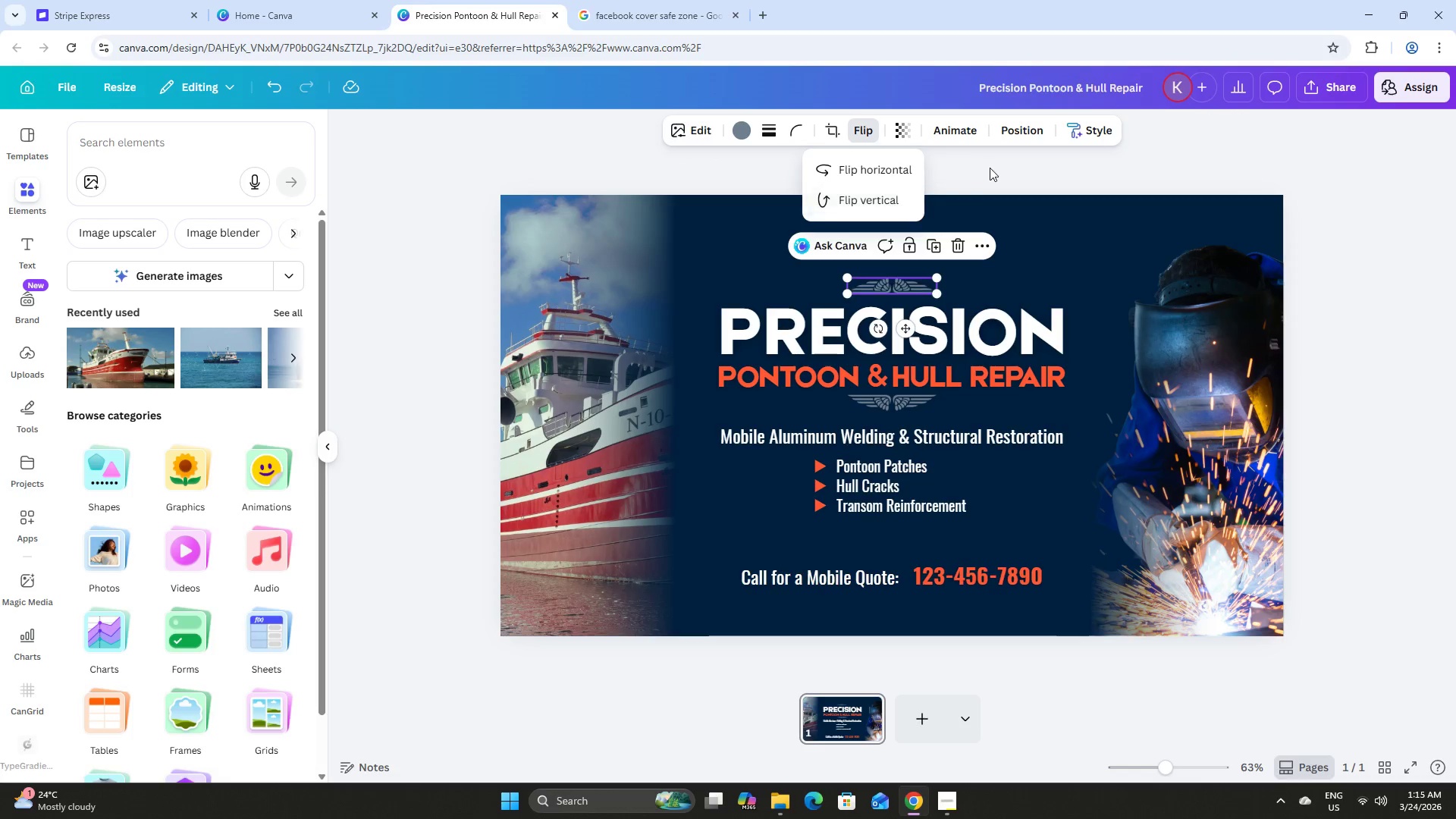 
left_click([990, 168])
 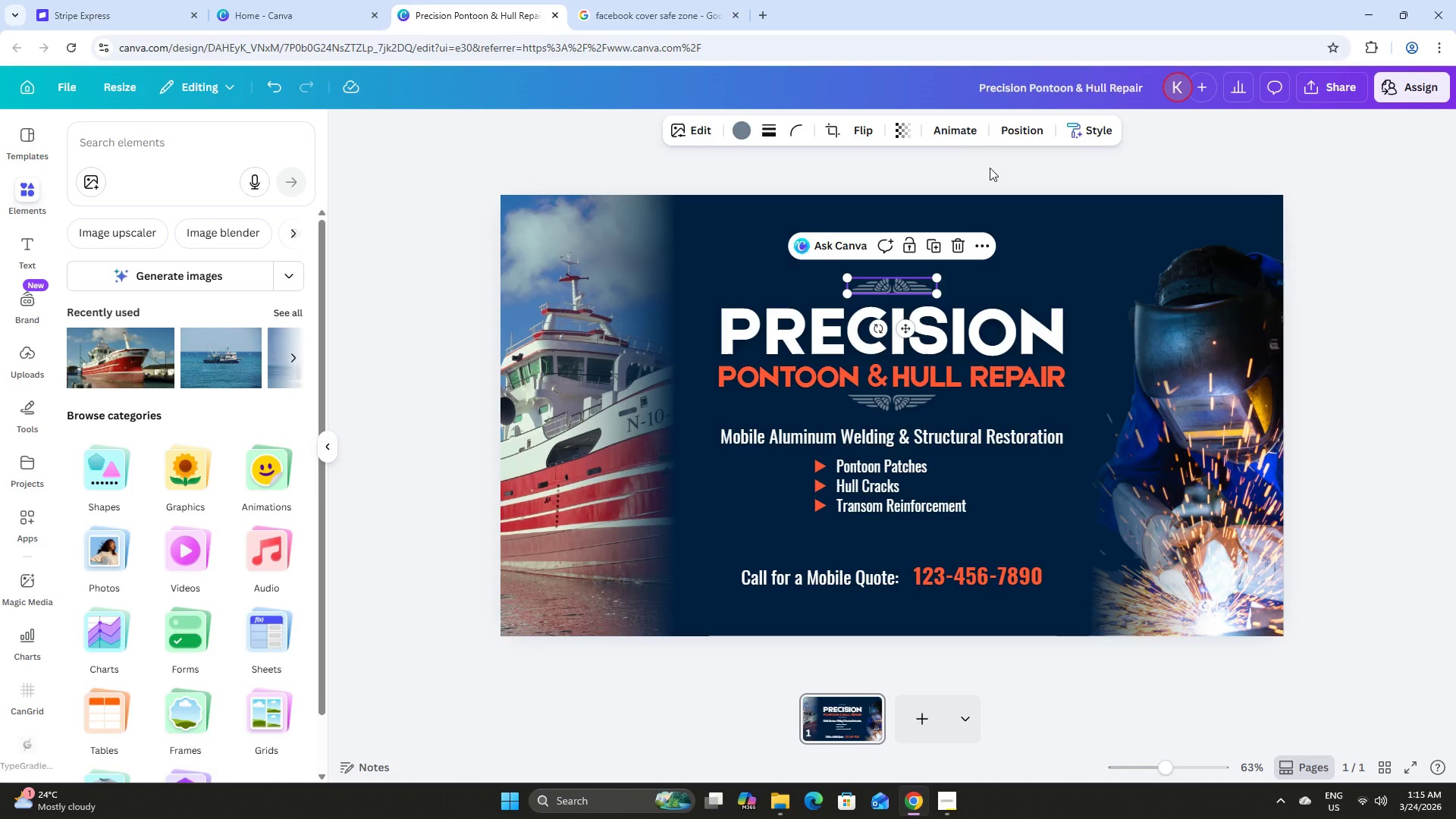 
left_click([990, 168])
 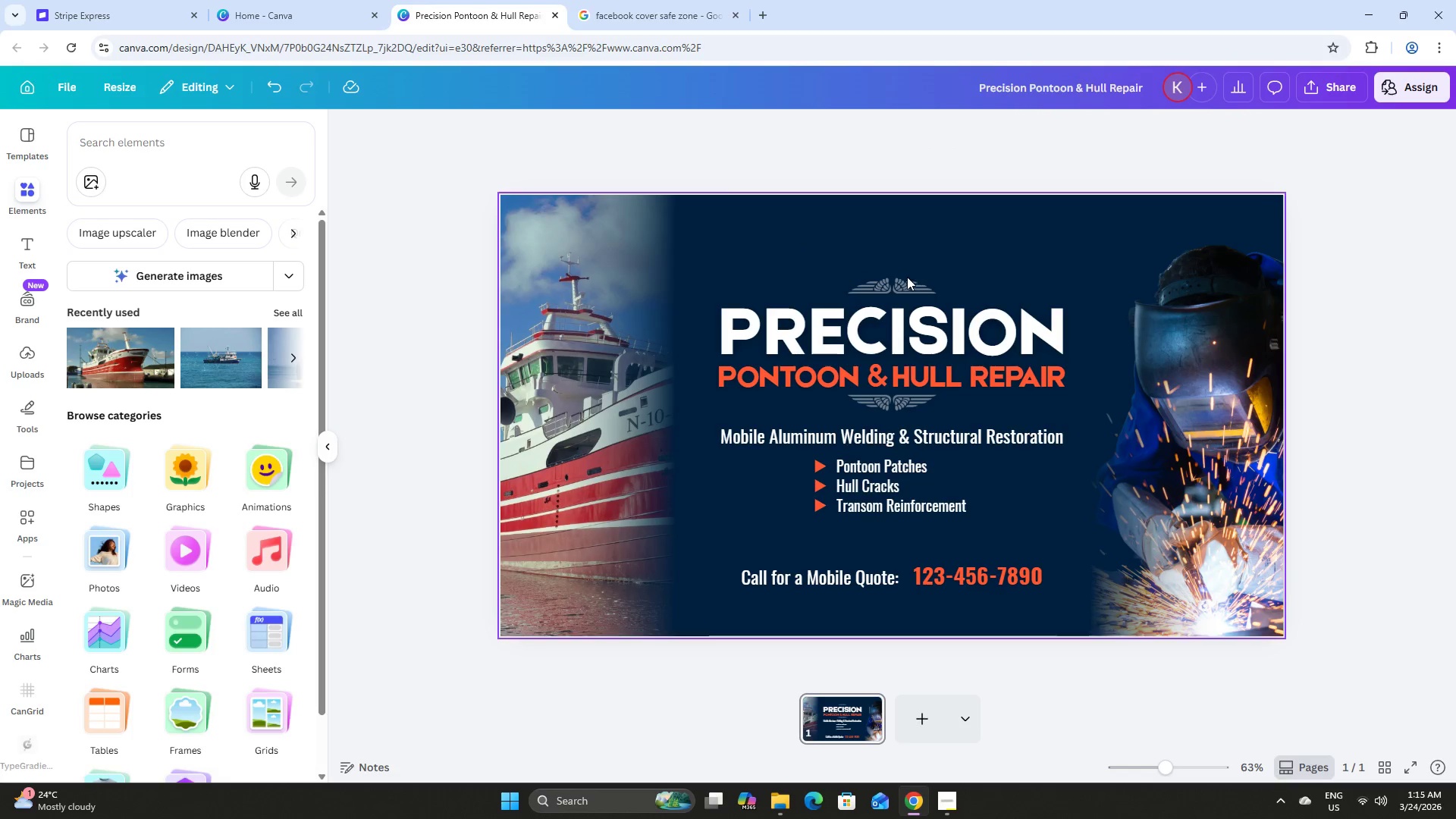 
left_click([903, 282])
 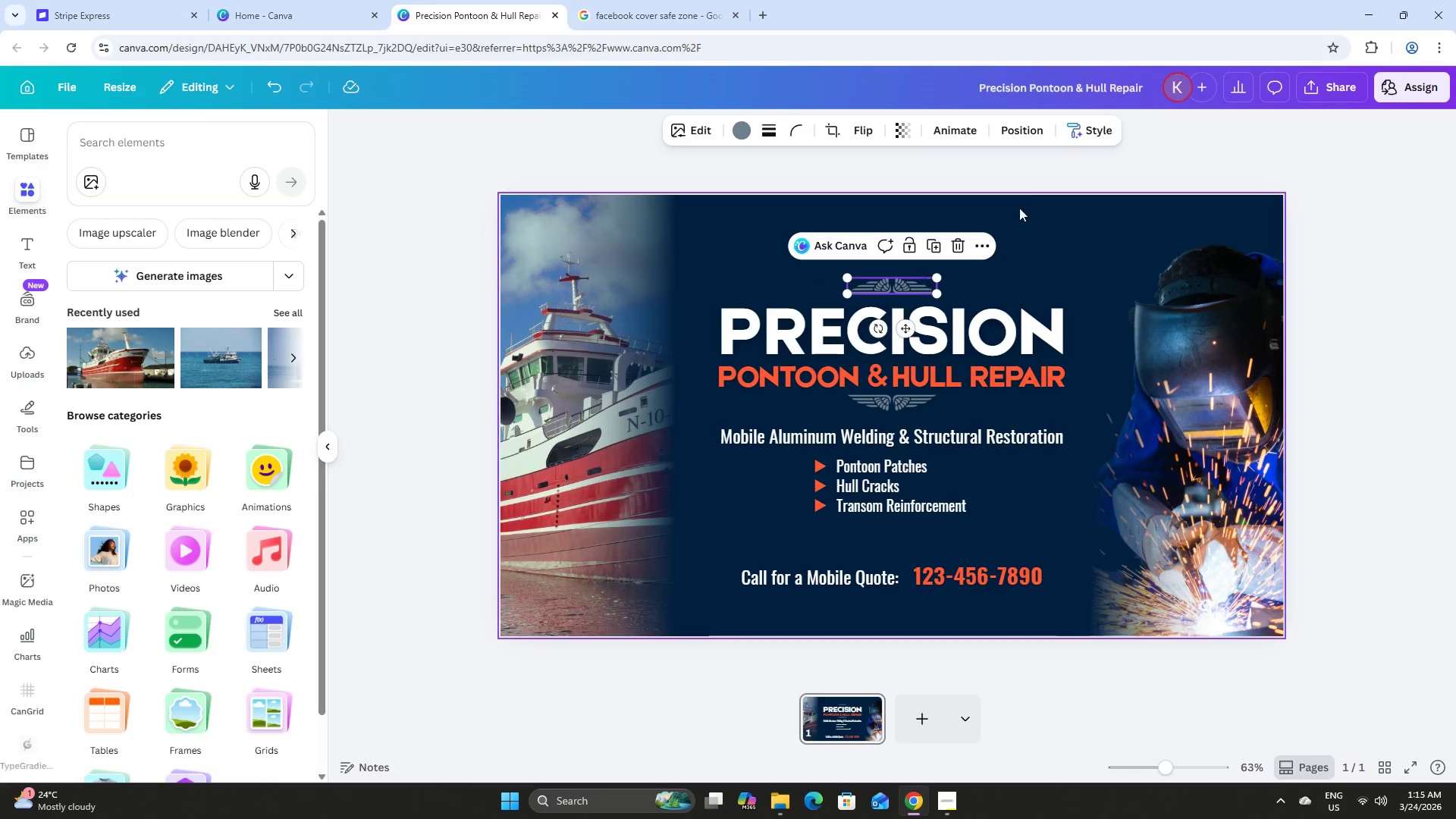 
left_click([1022, 184])
 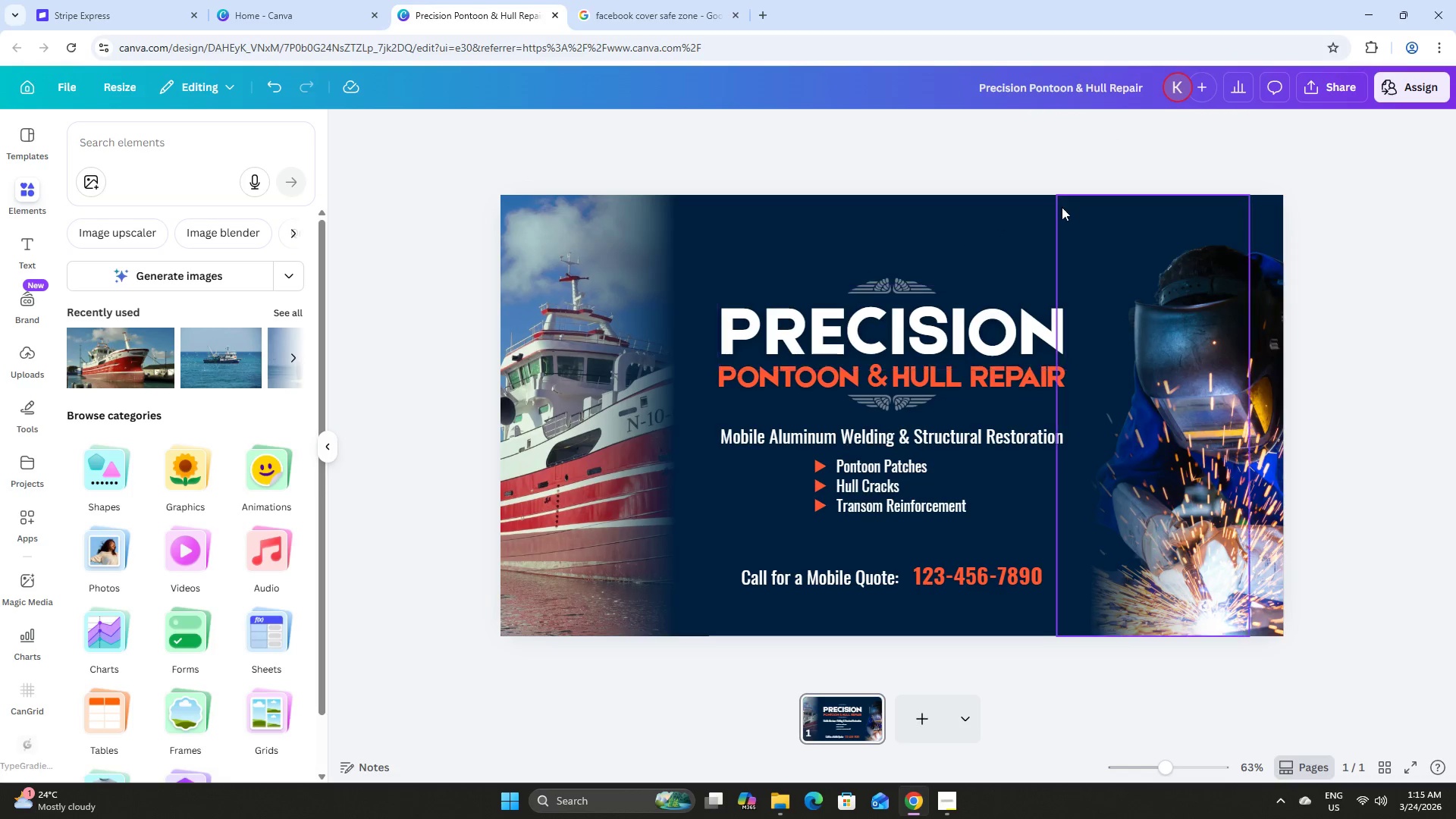 
left_click([983, 169])
 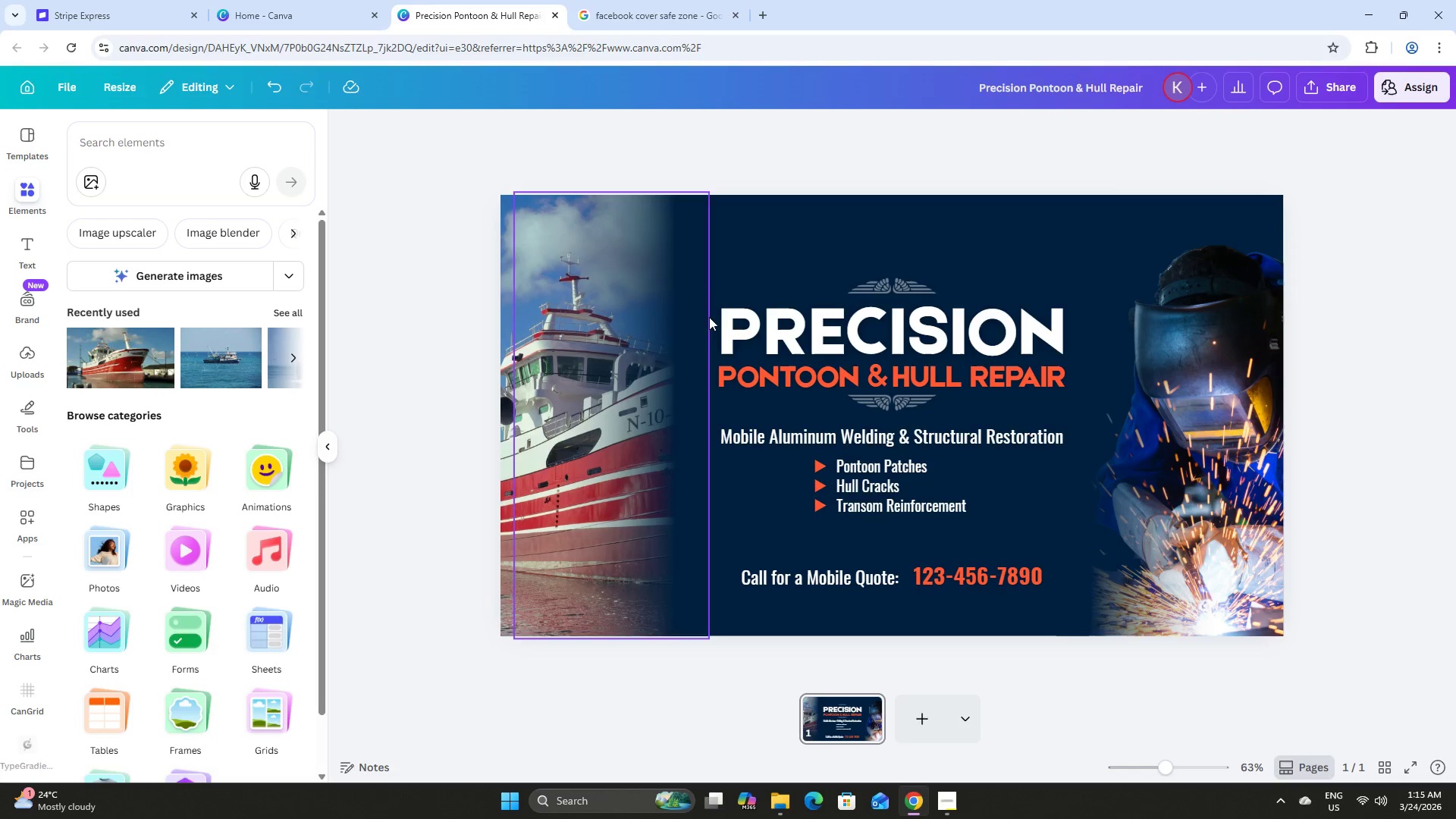 
left_click([765, 322])
 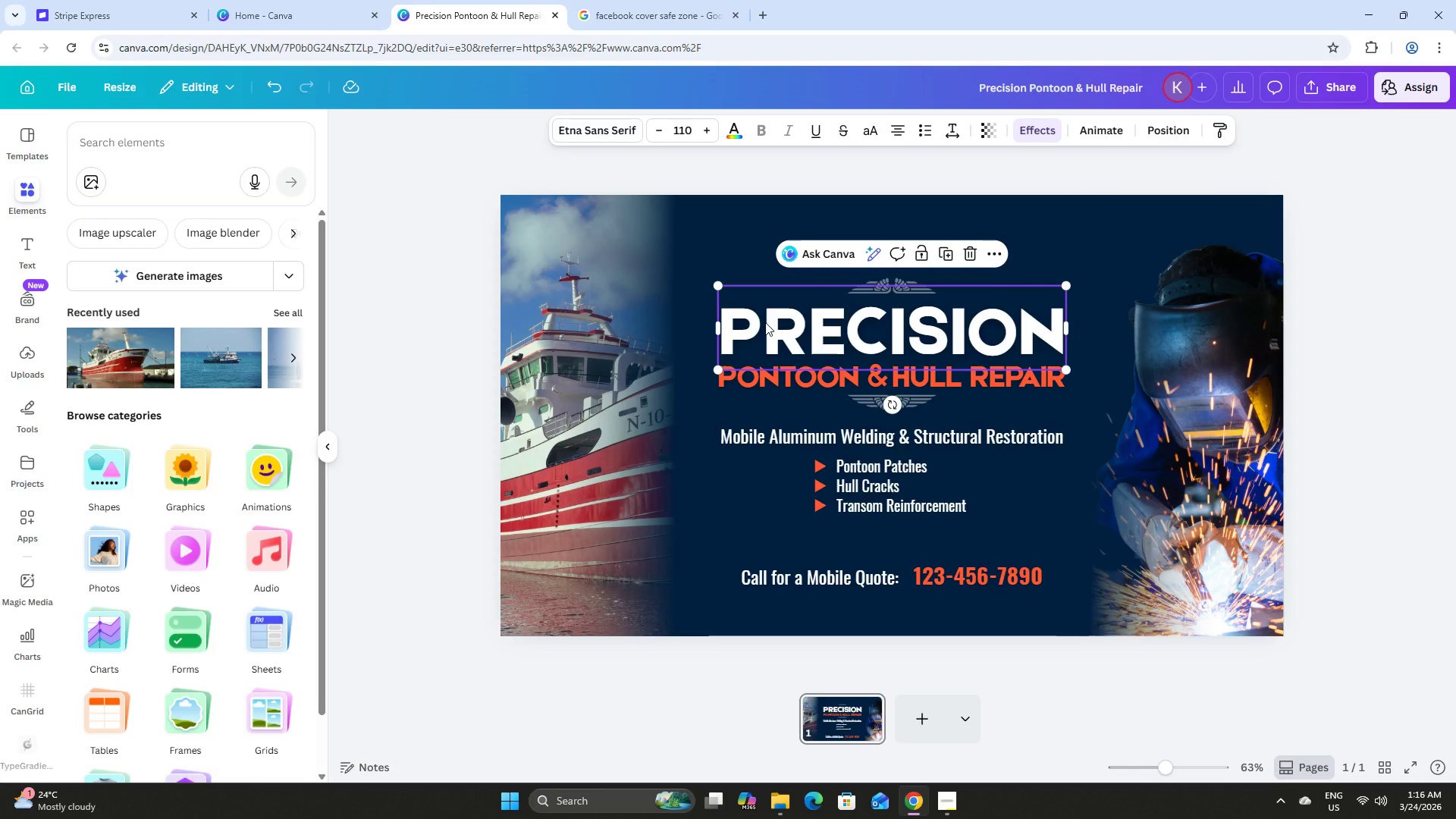 
hold_key(key=ShiftLeft, duration=0.67)
left_click([814, 381])
 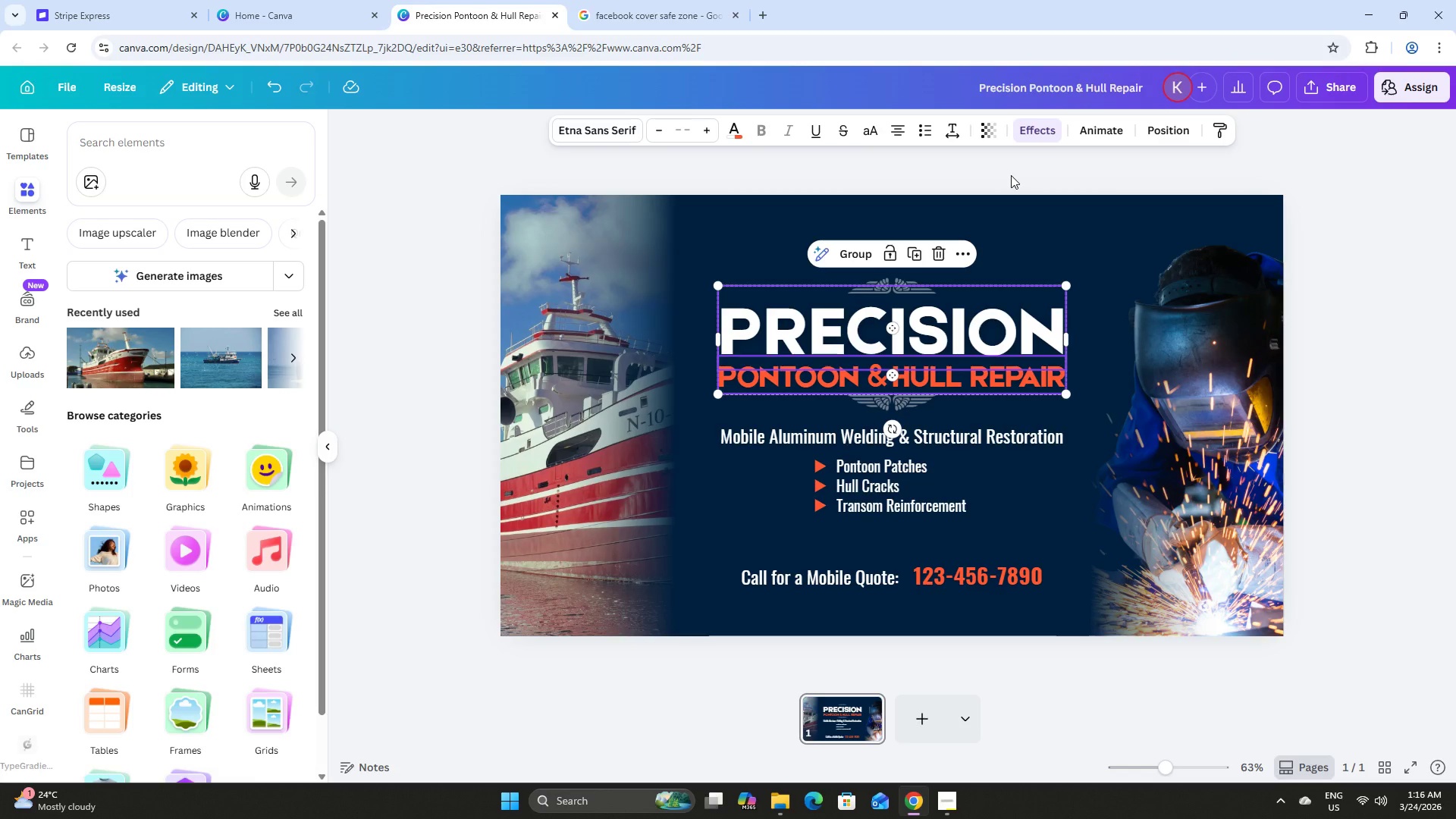 
key(ArrowUp)
 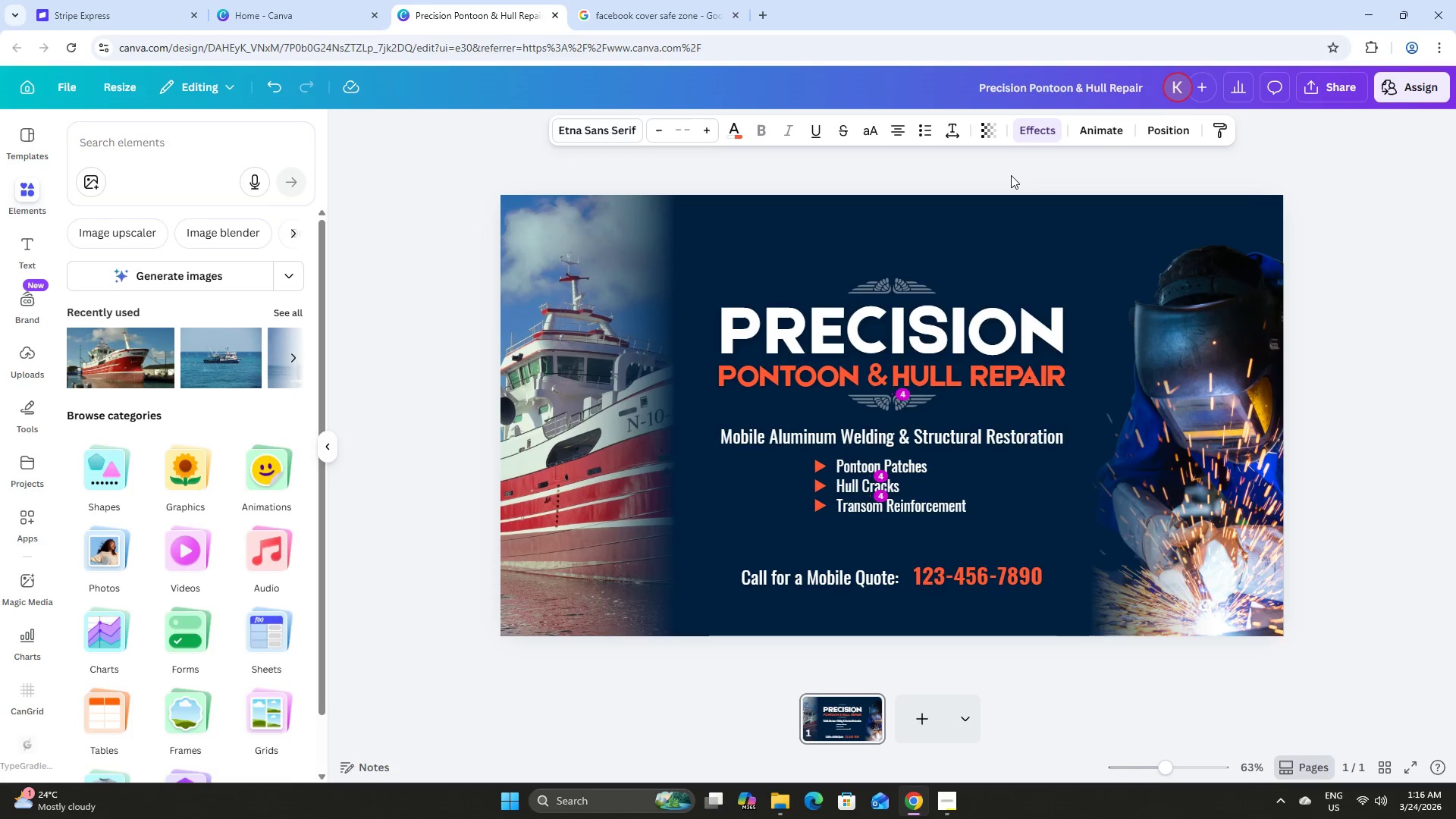 
key(ArrowUp)
 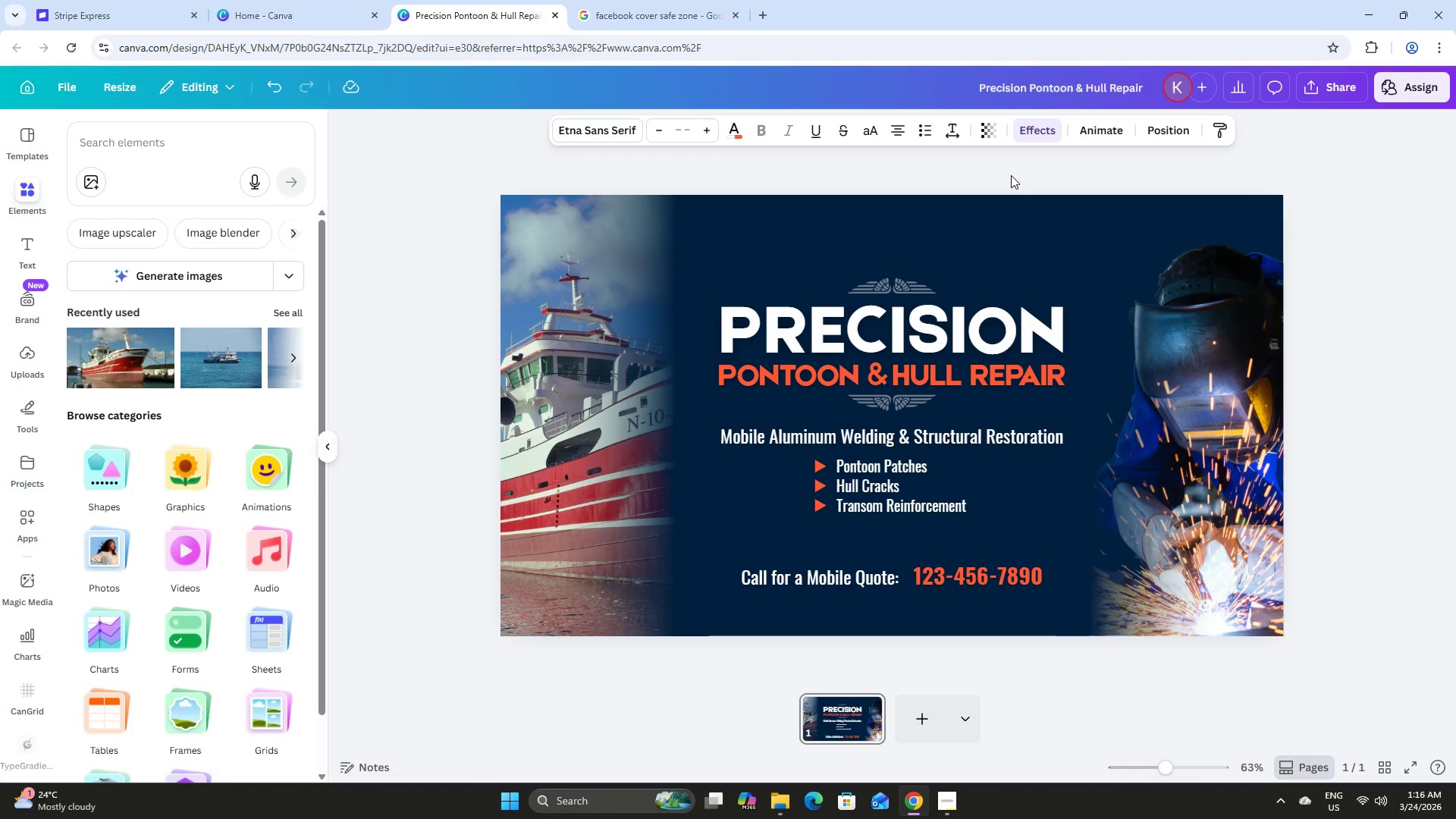 
key(ArrowUp)
 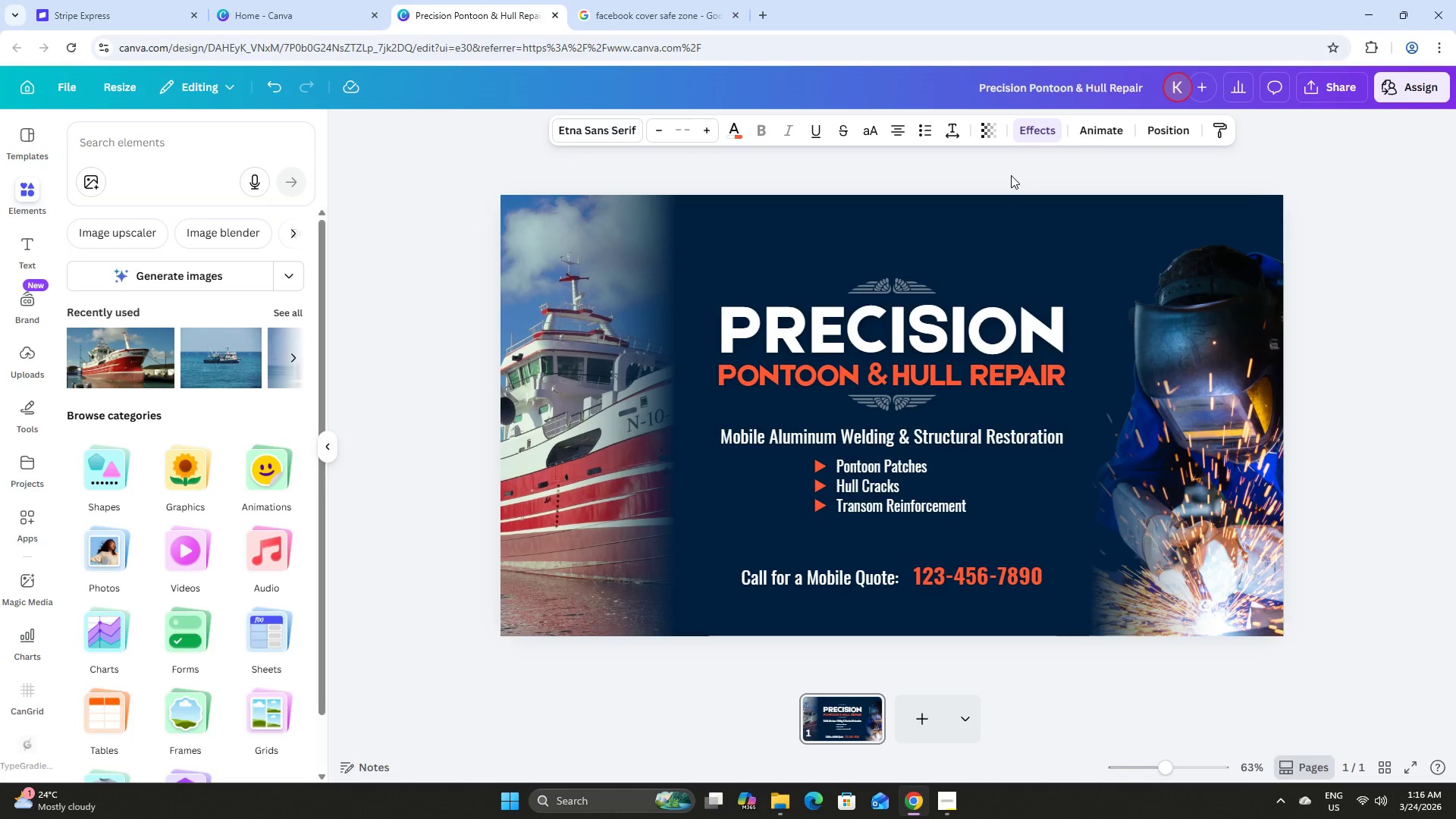 
key(ArrowUp)
 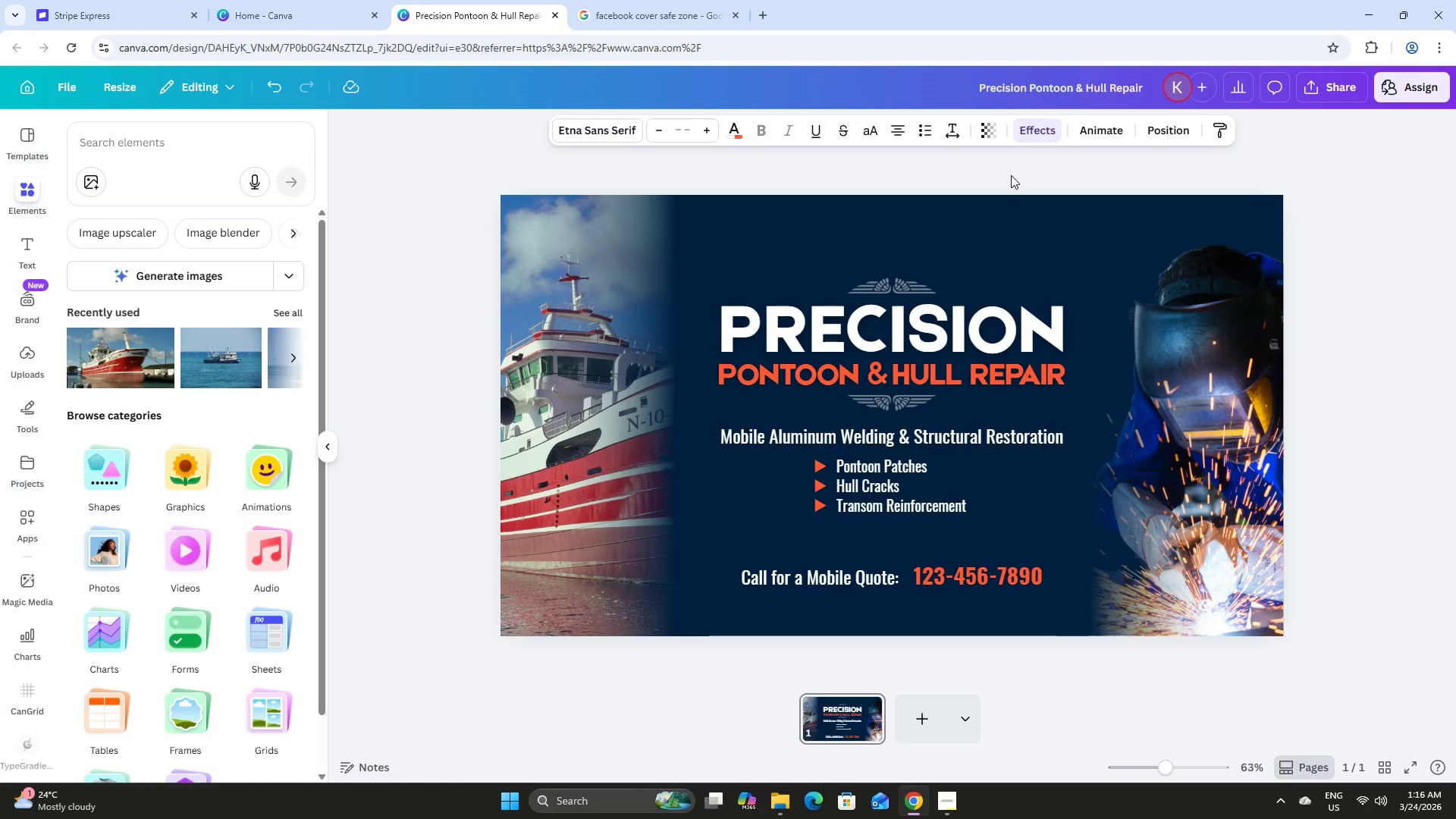 
key(ArrowUp)
 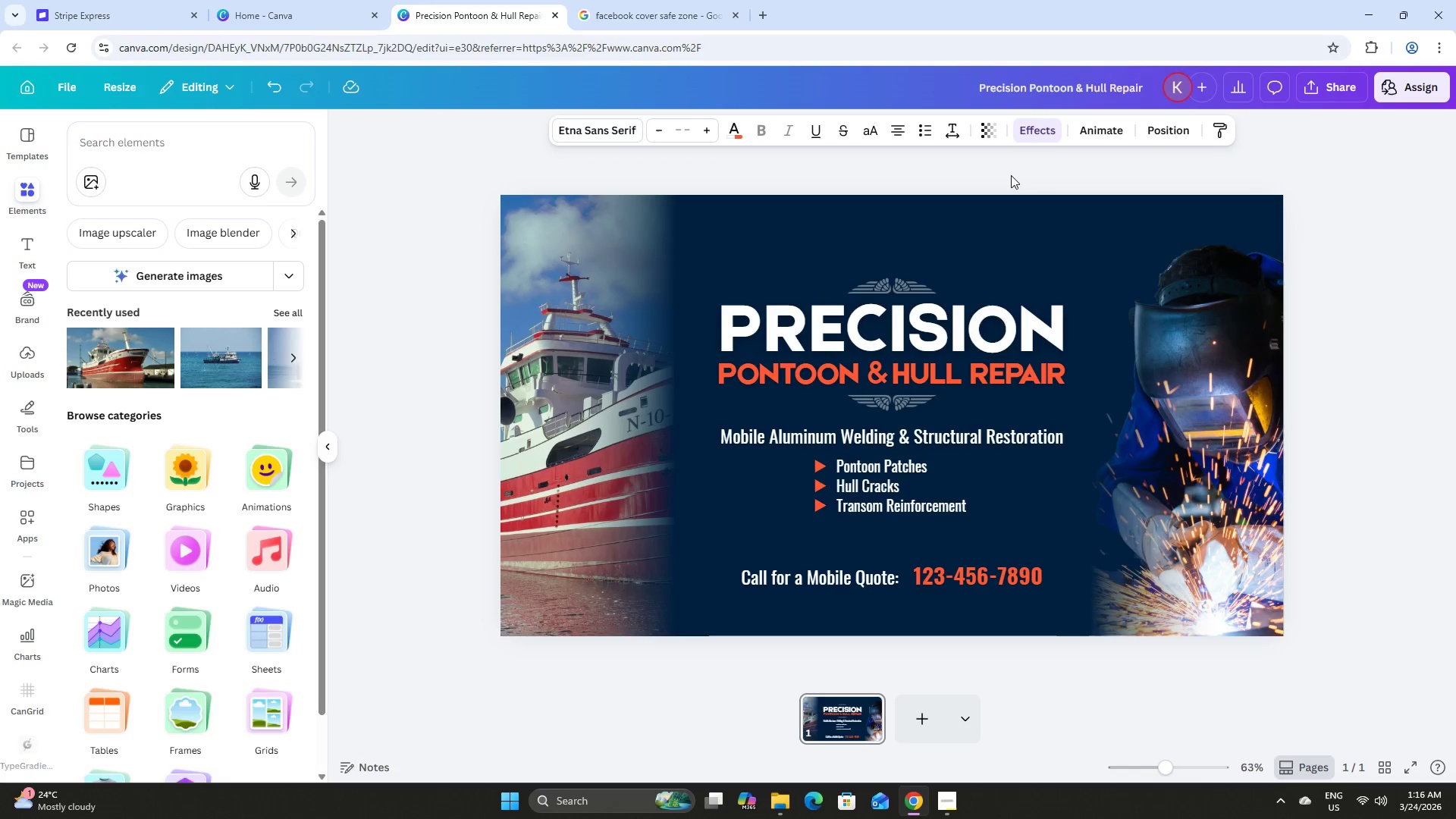 
key(ArrowUp)
 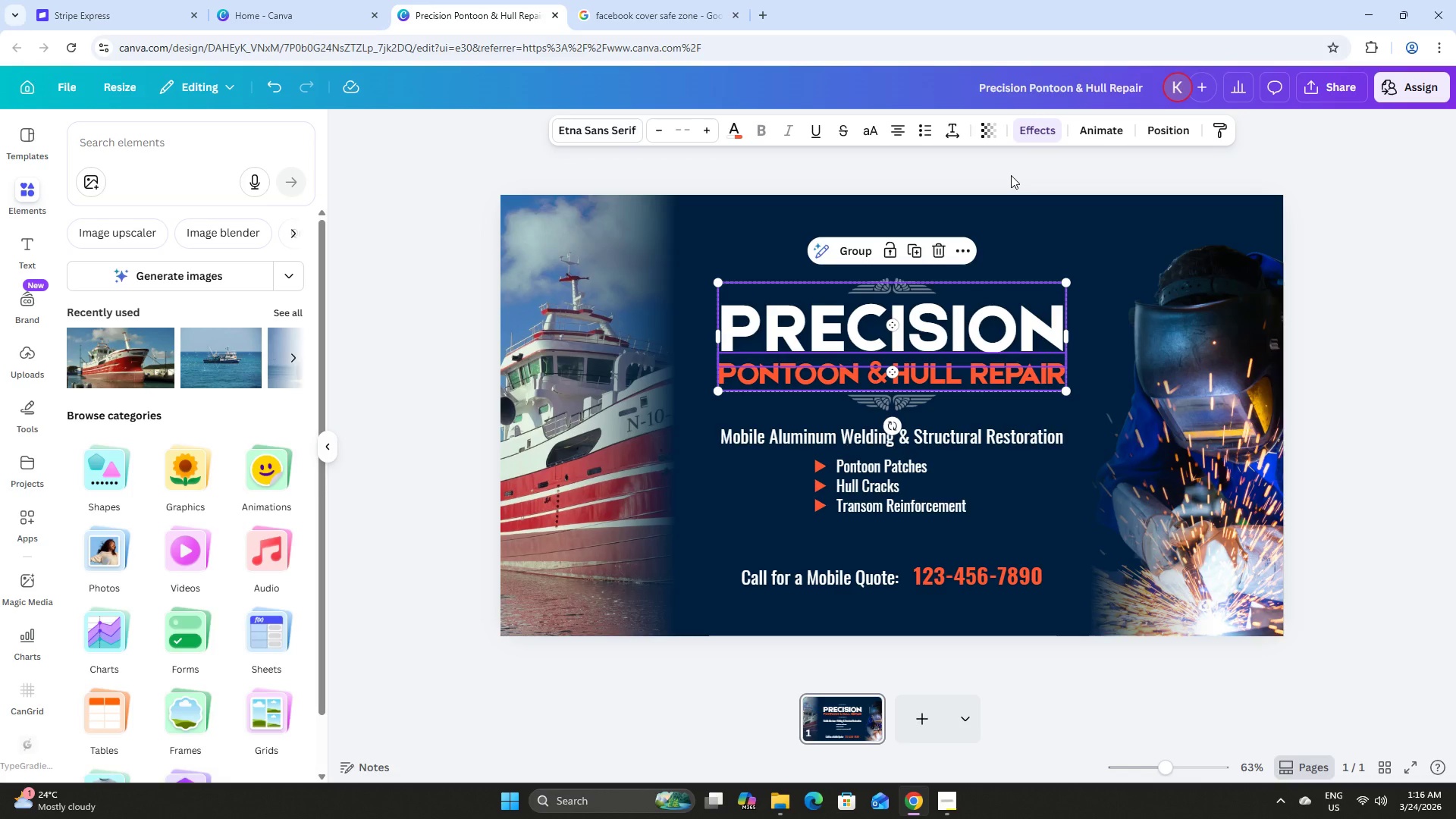 
key(ArrowUp)
 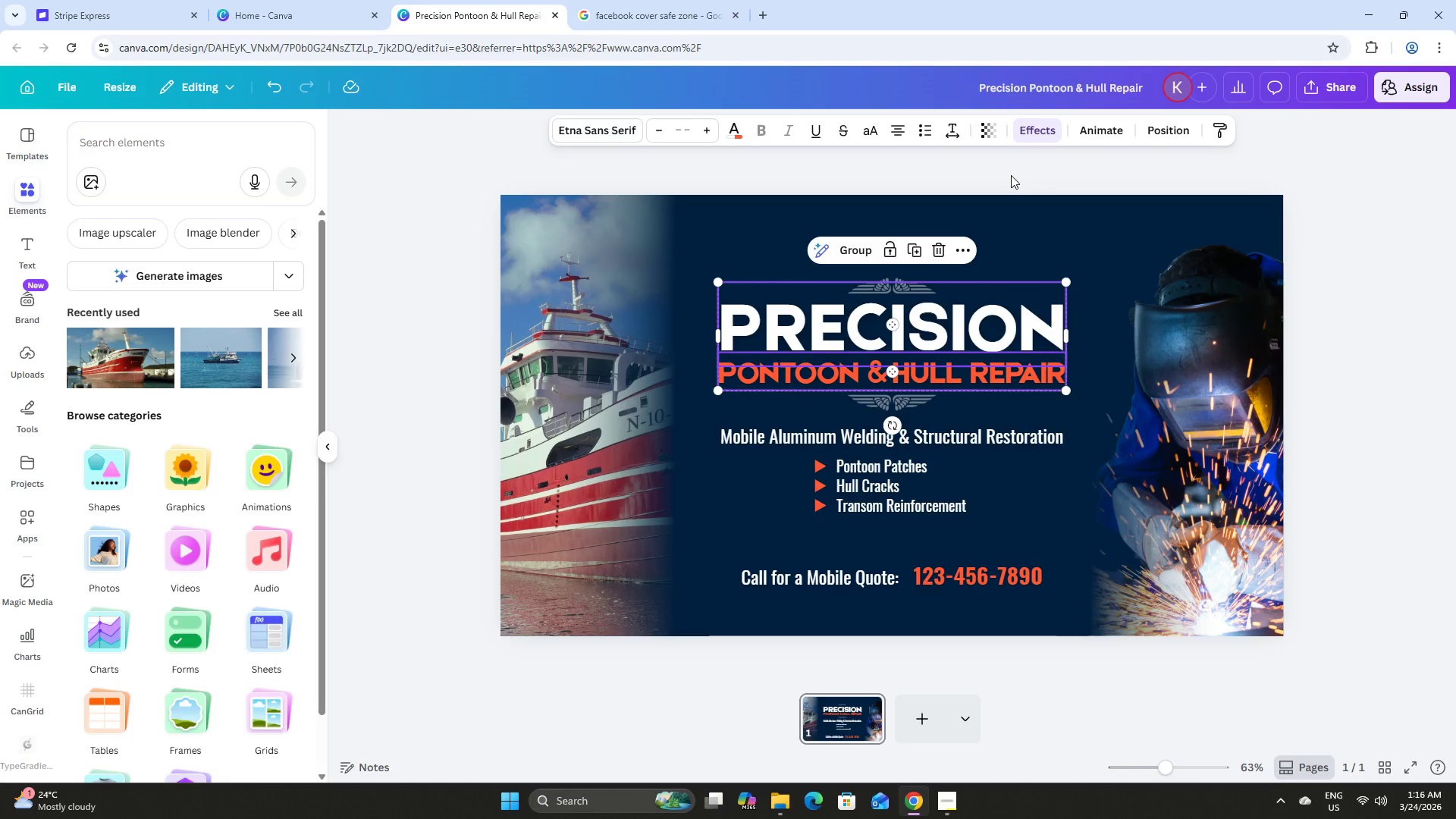 
key(ArrowDown)
 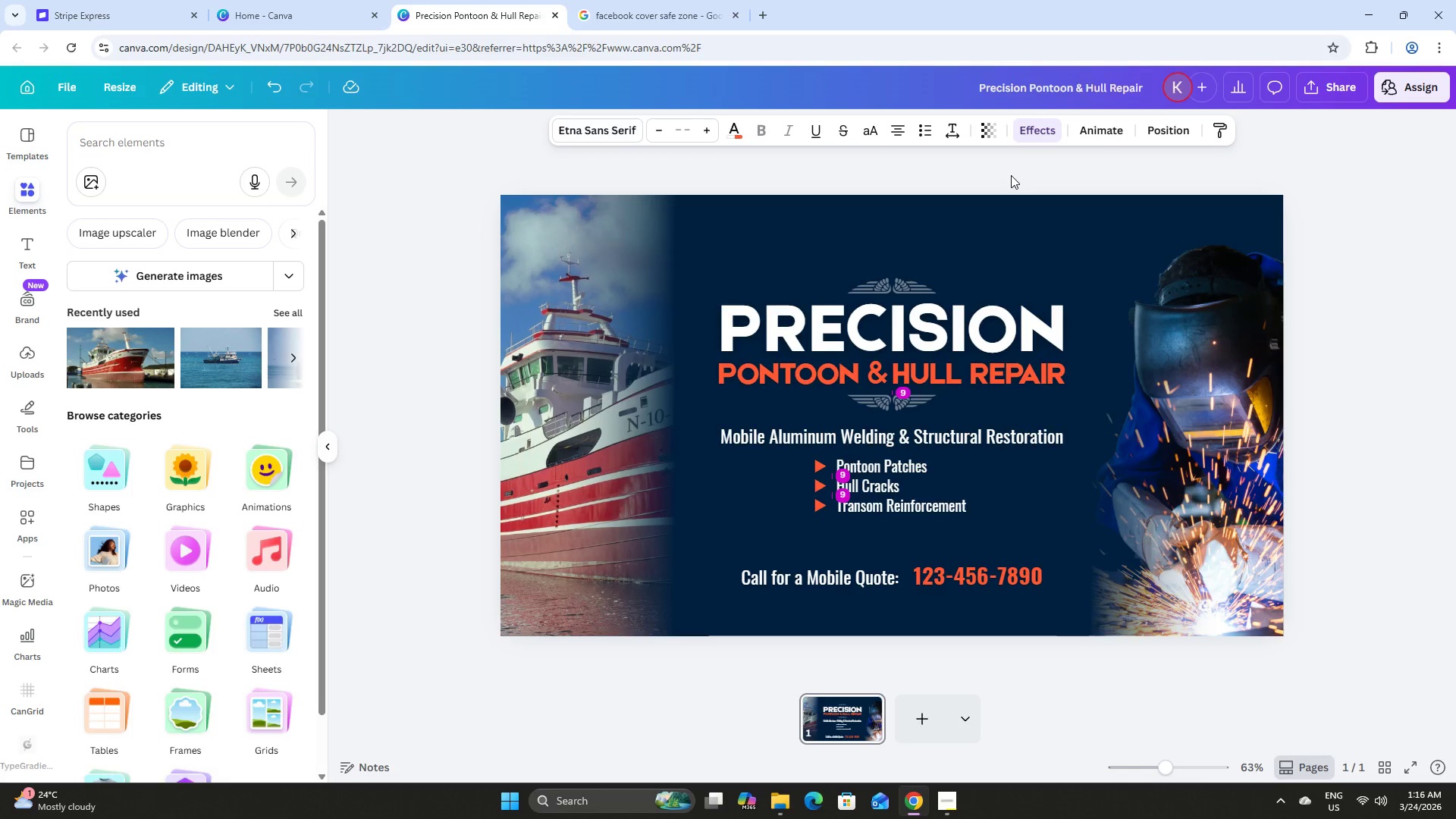 
key(ArrowUp)
 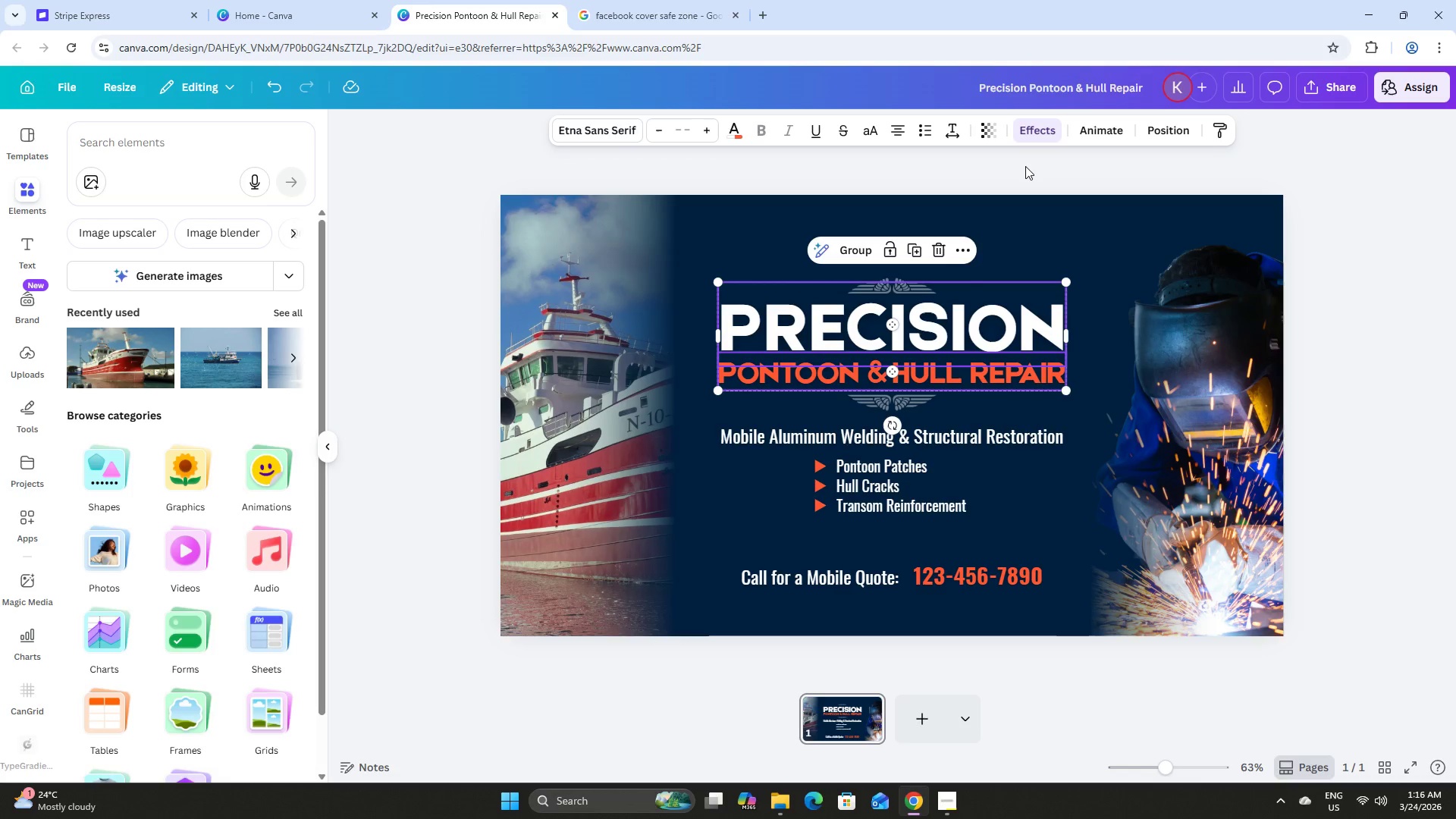 
left_click([1038, 158])
 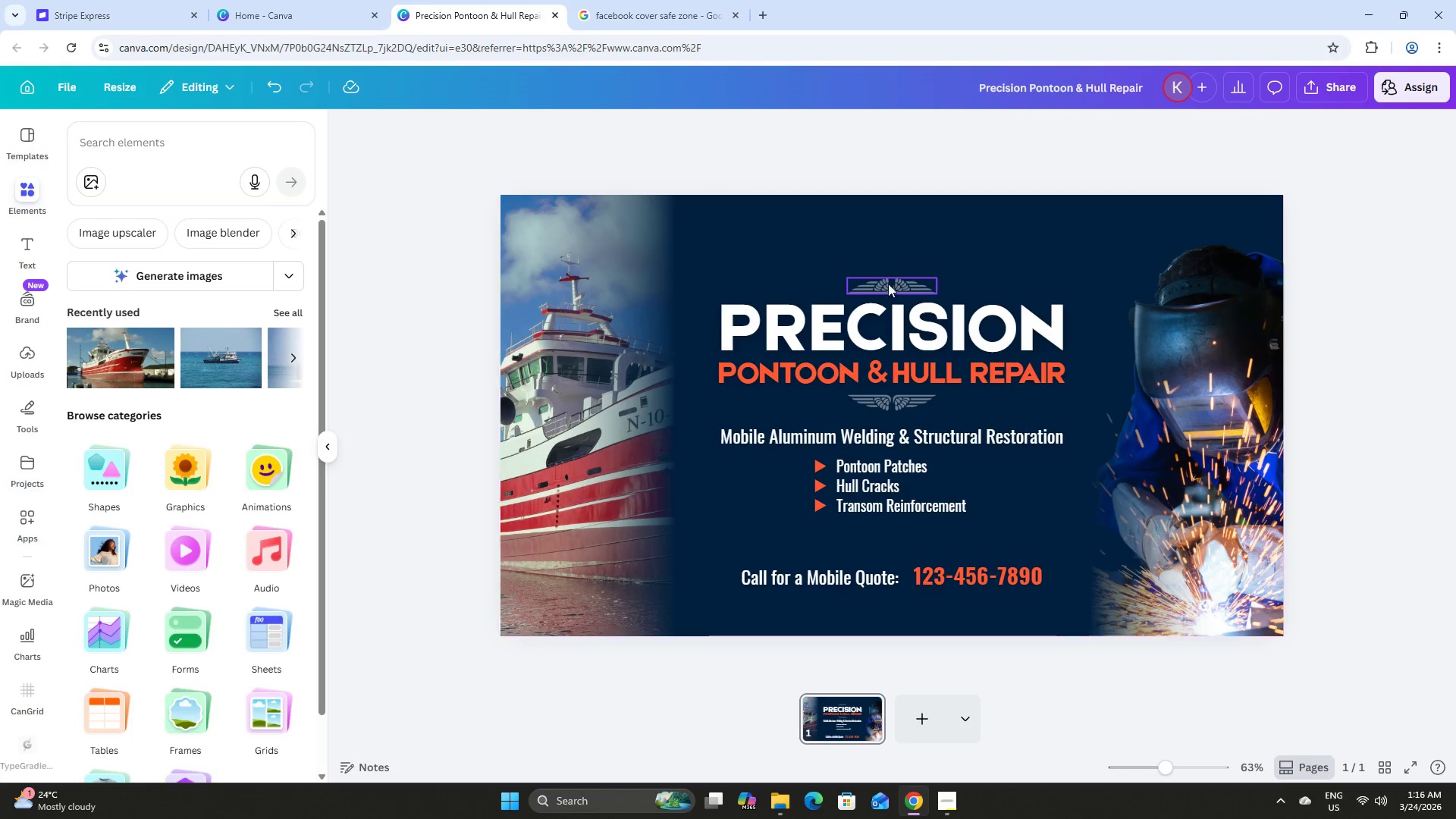 
left_click([887, 284])
 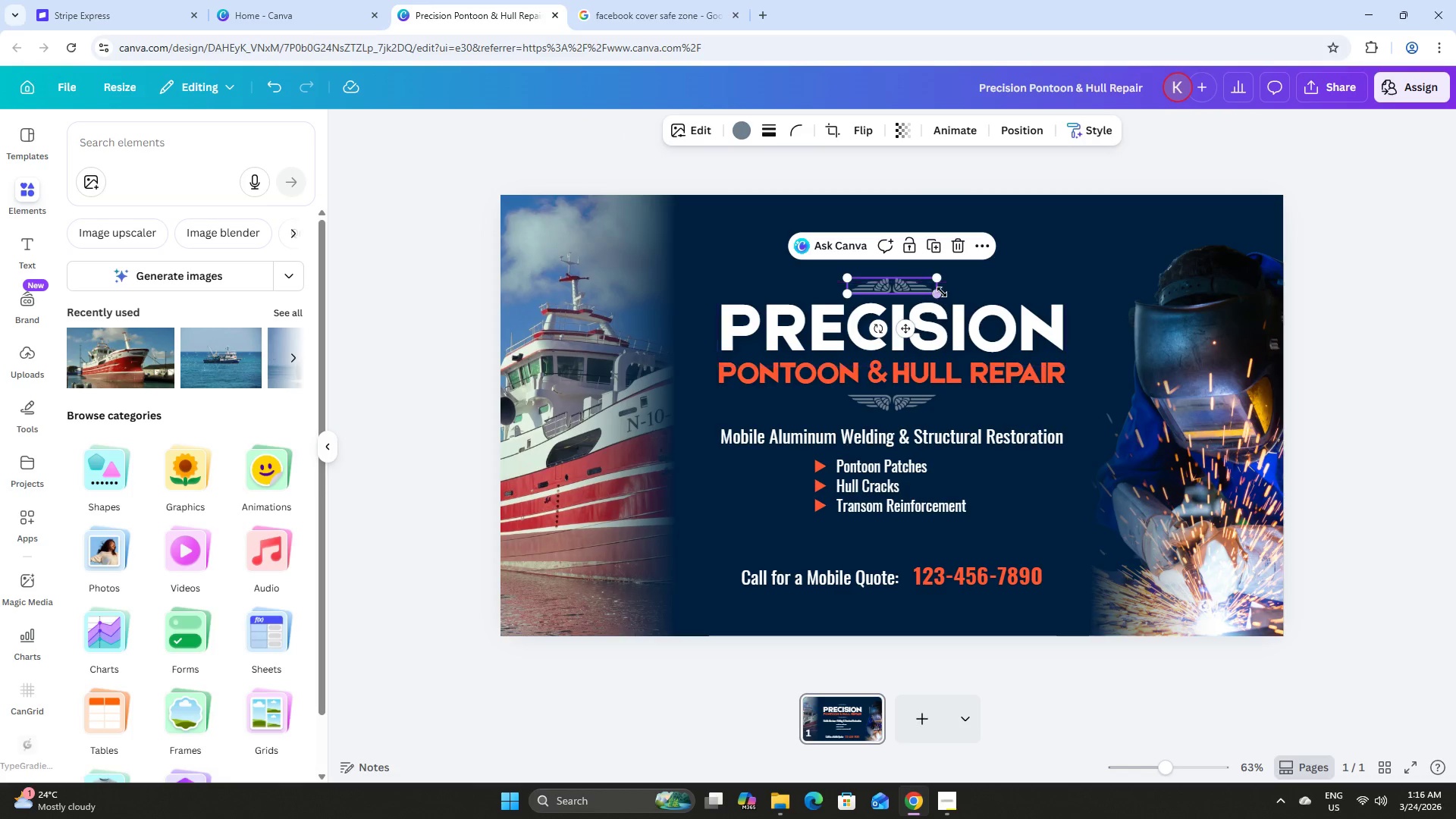 
left_click_drag(start_coordinate=[941, 292], to_coordinate=[948, 292])
 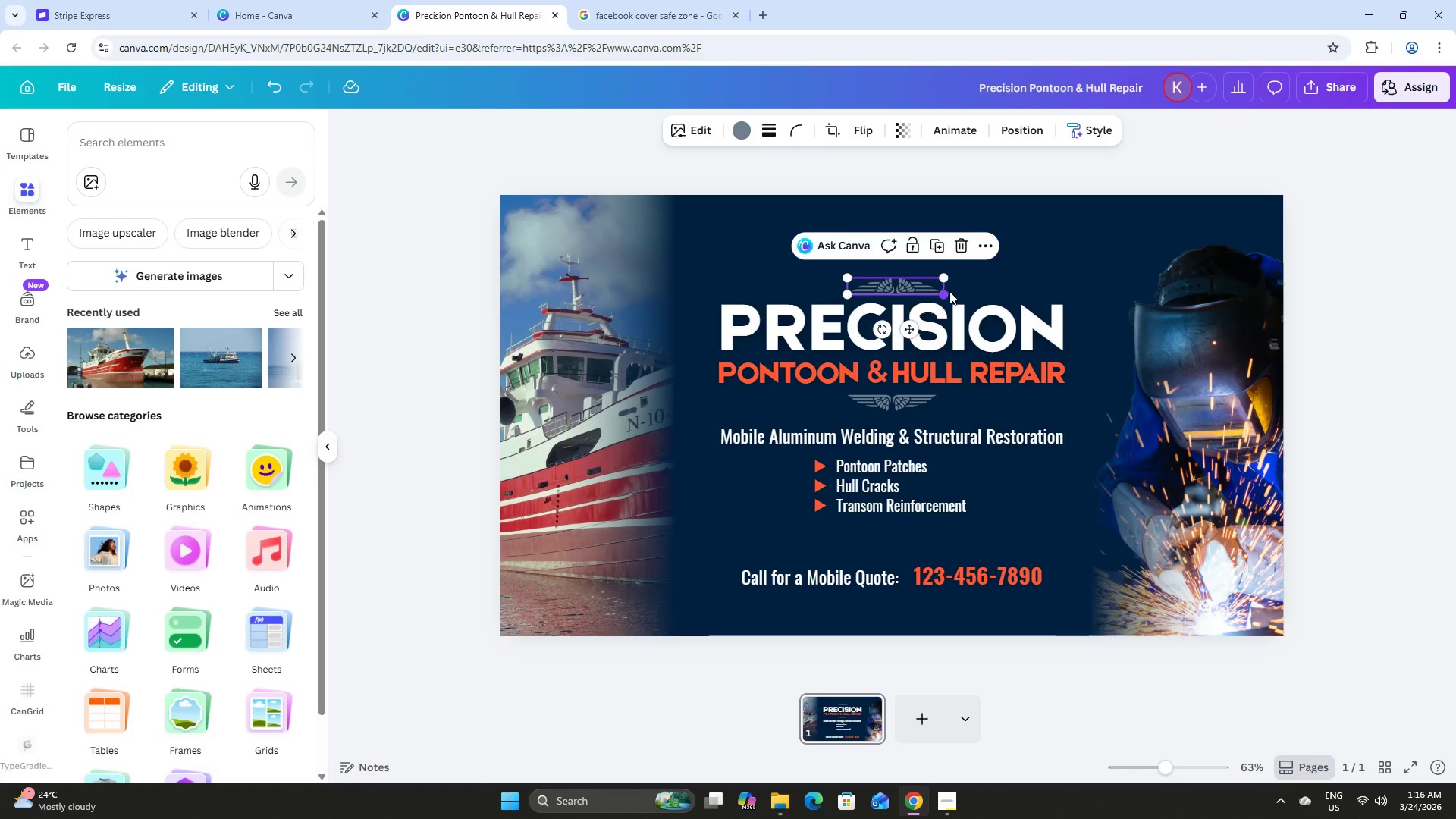 
key(Control+Meta+MetaLeft)
 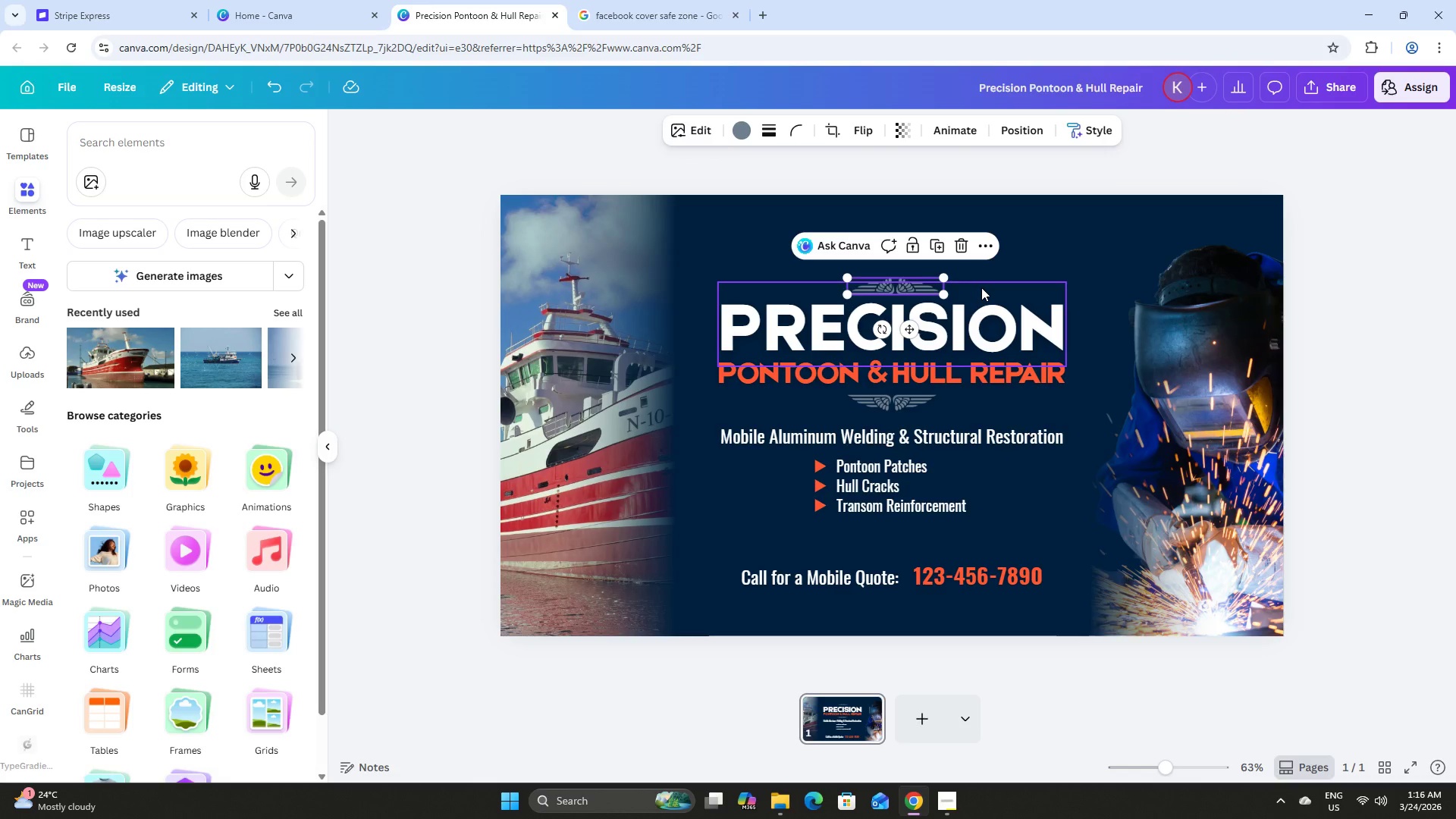 
key(Control+Z)
 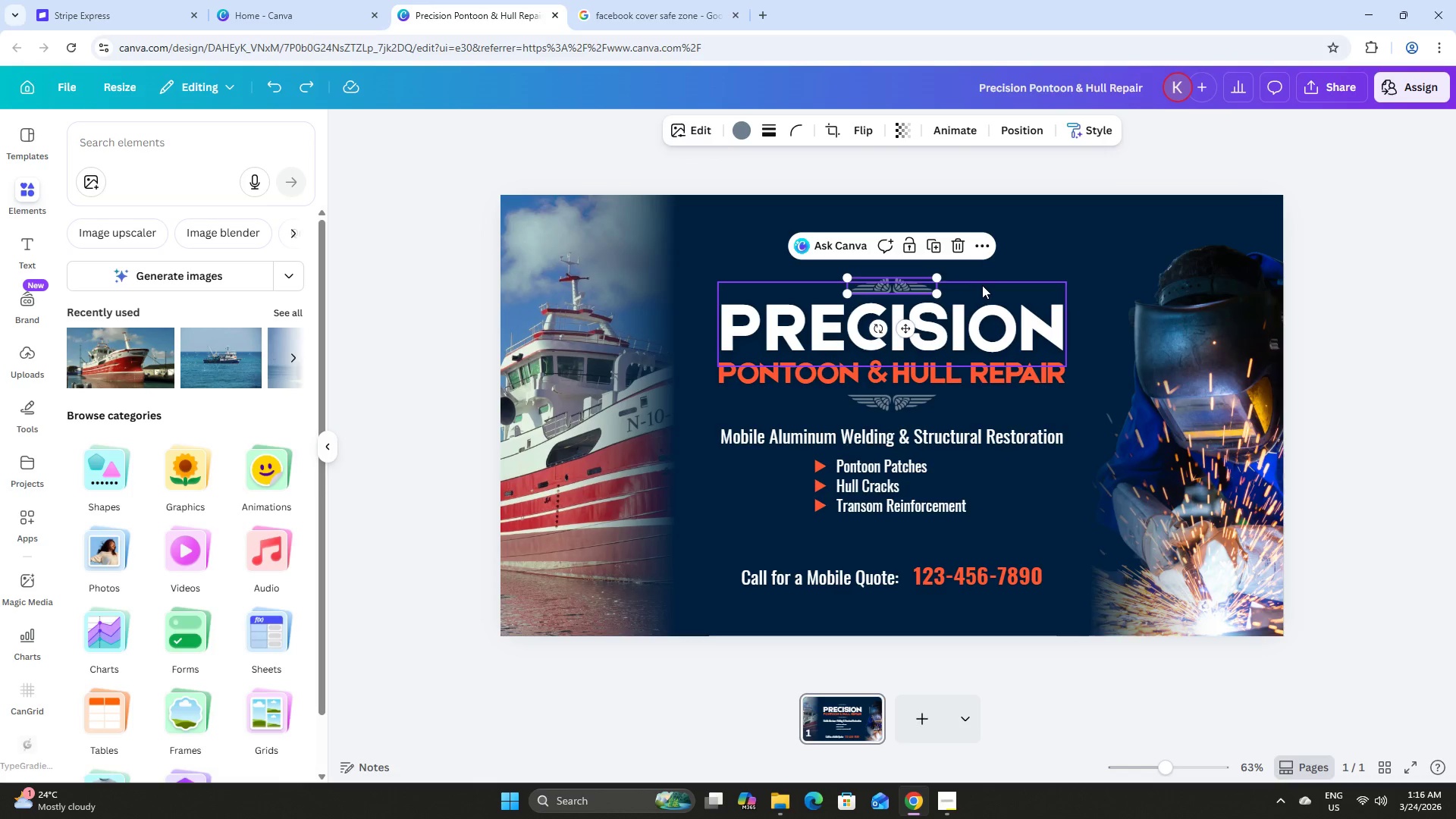 
key(Control+Z)
 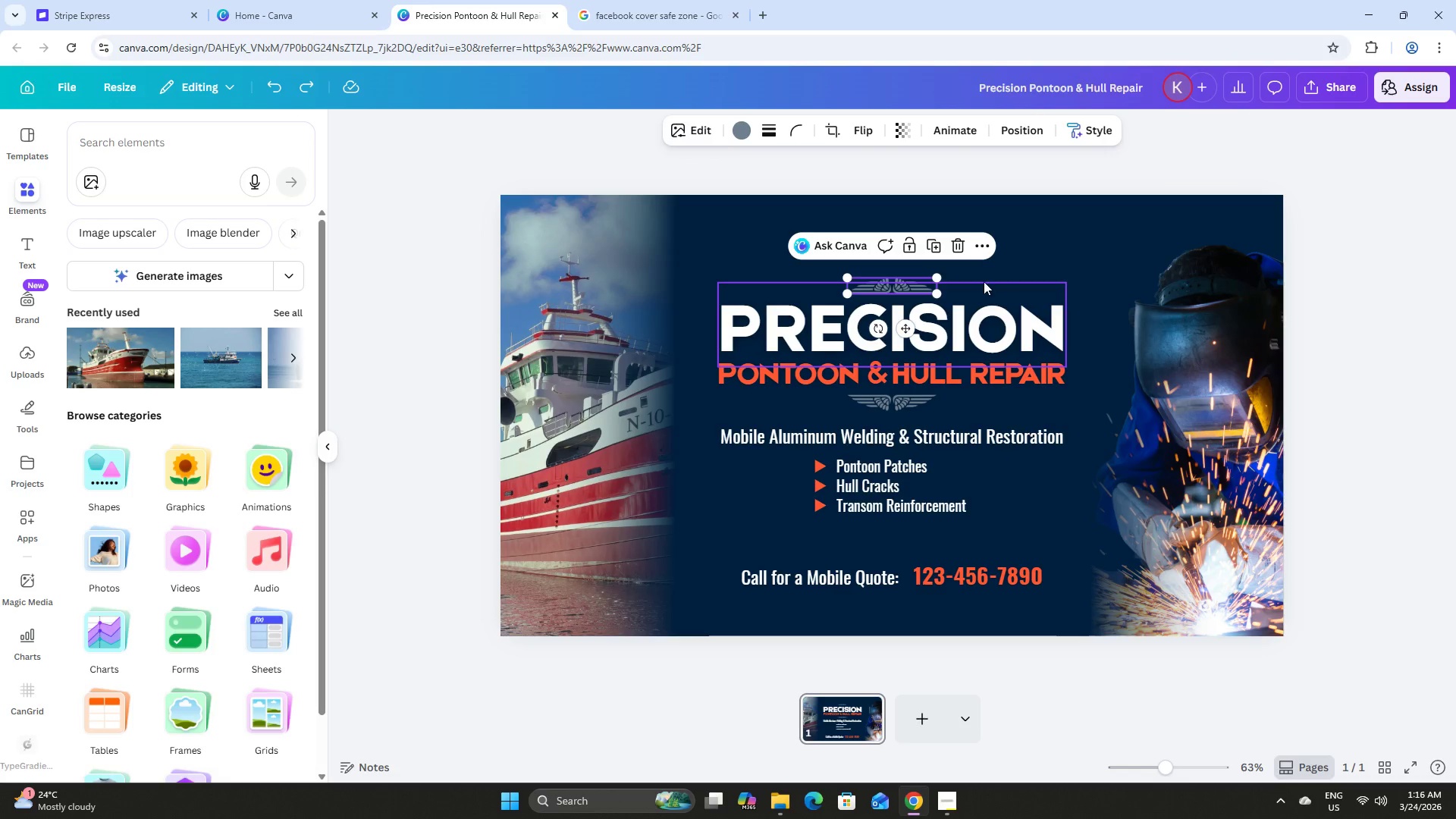 
key(Control+Y)
 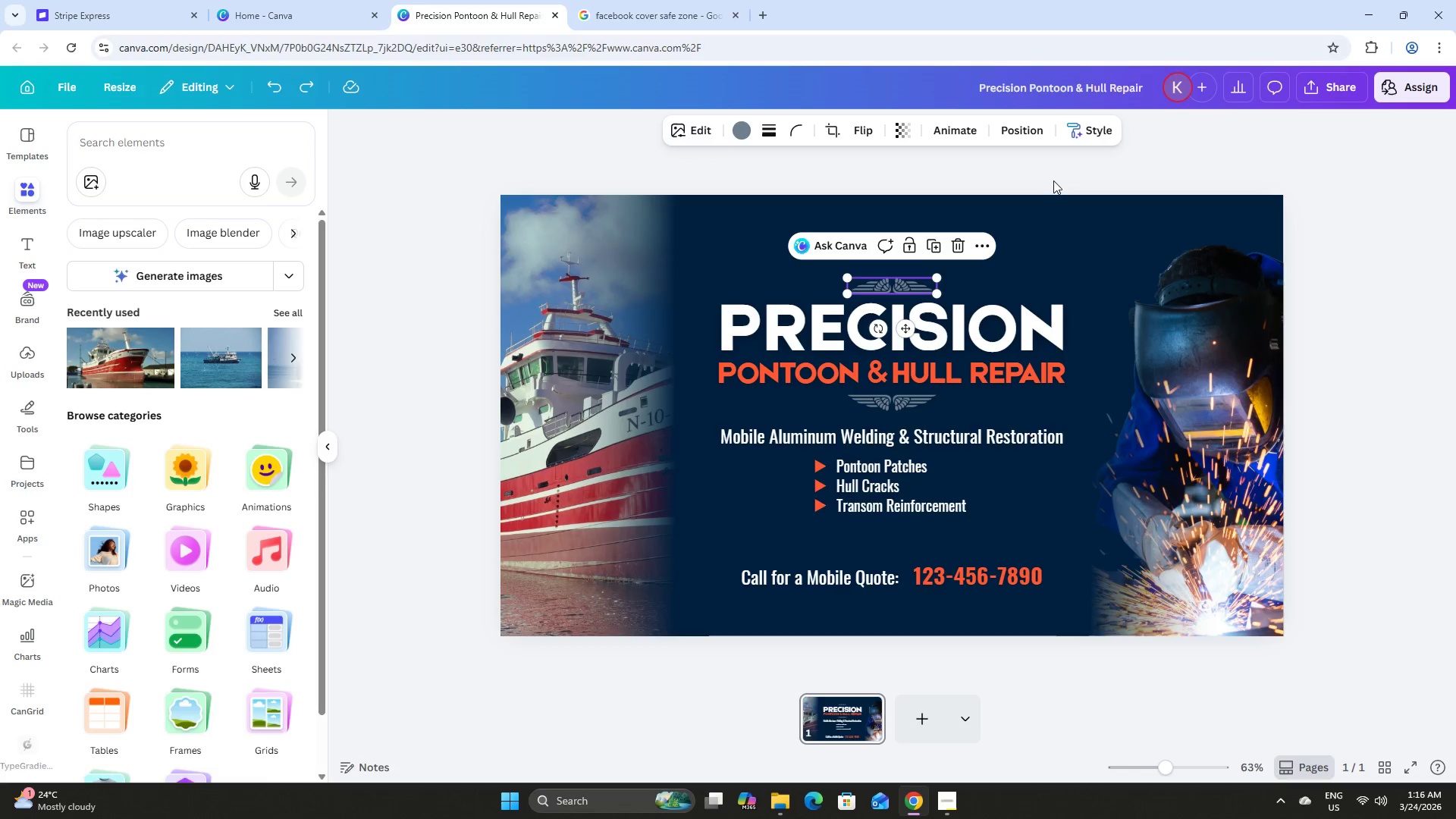 
left_click([1056, 169])
 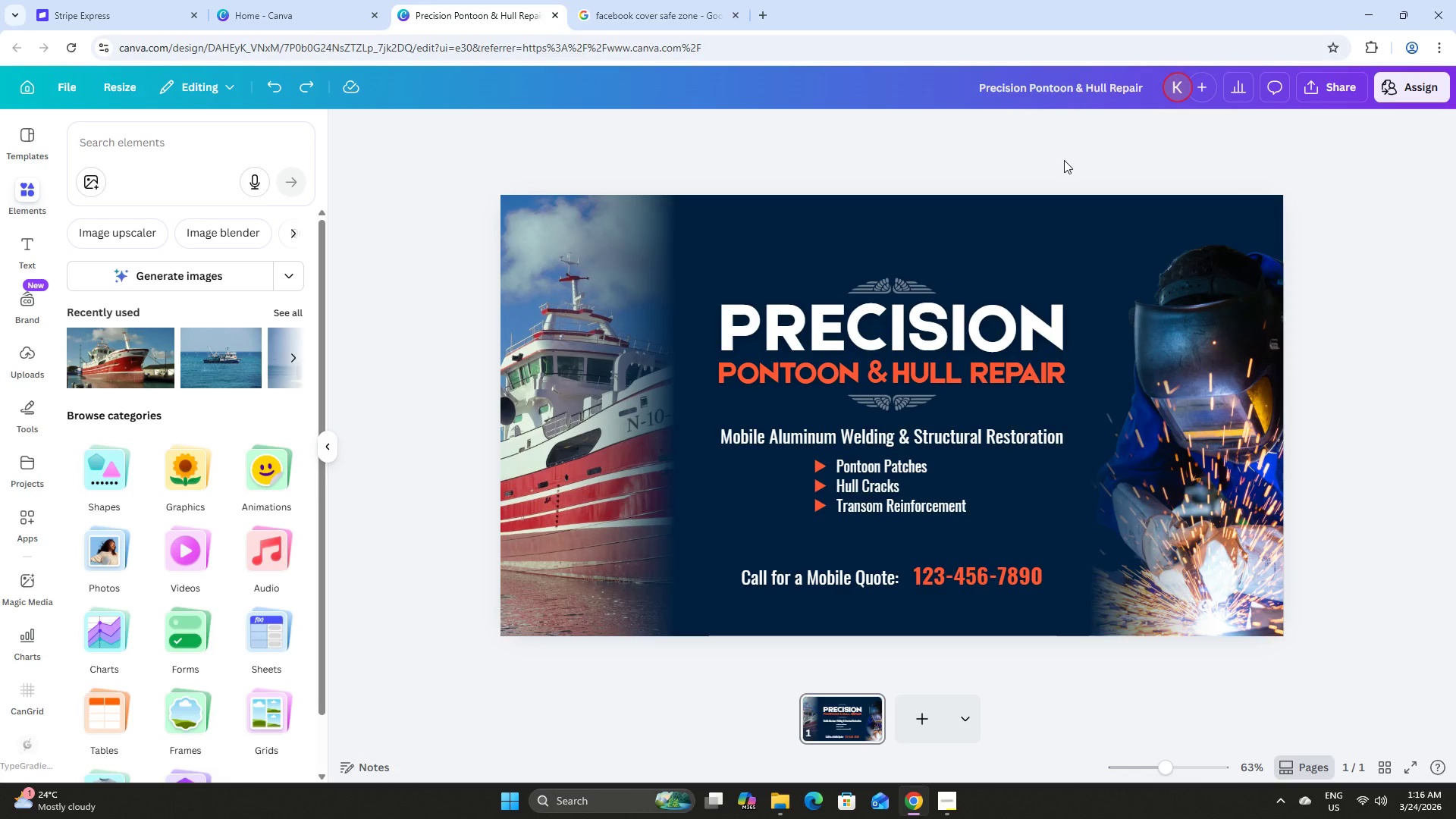 
key(Control+Z)
 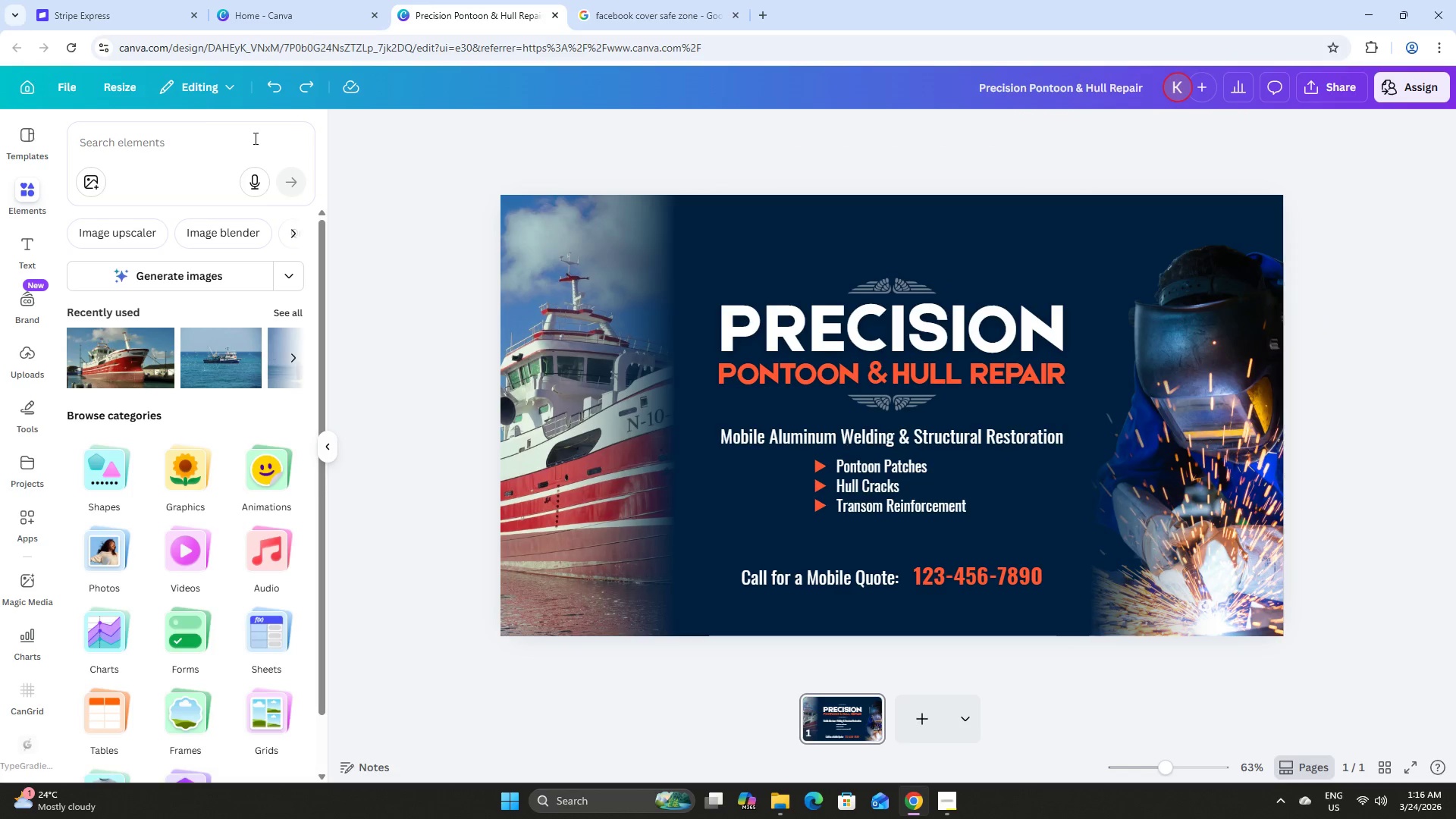 
wait(6.17)
 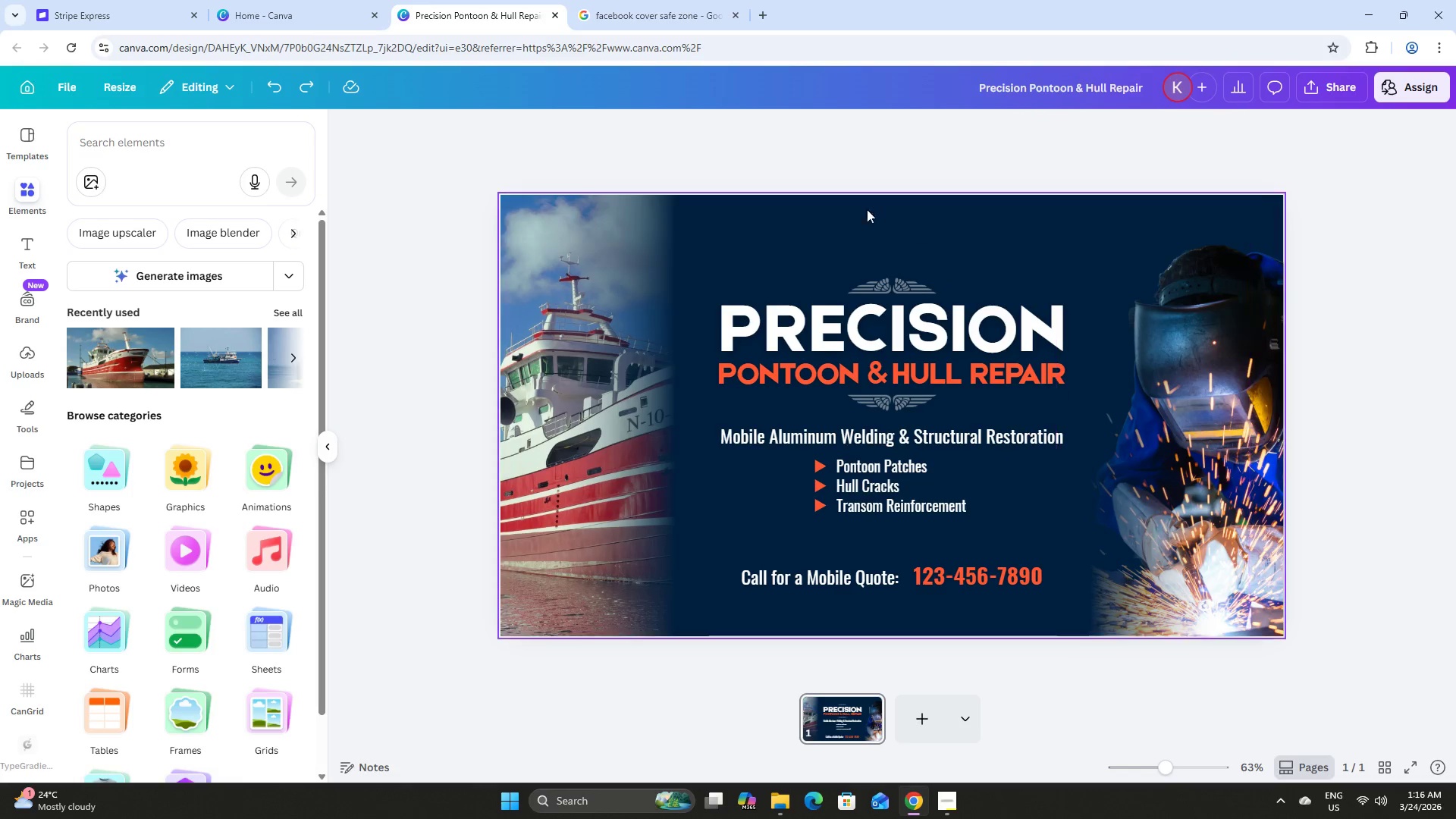 
type(line)
 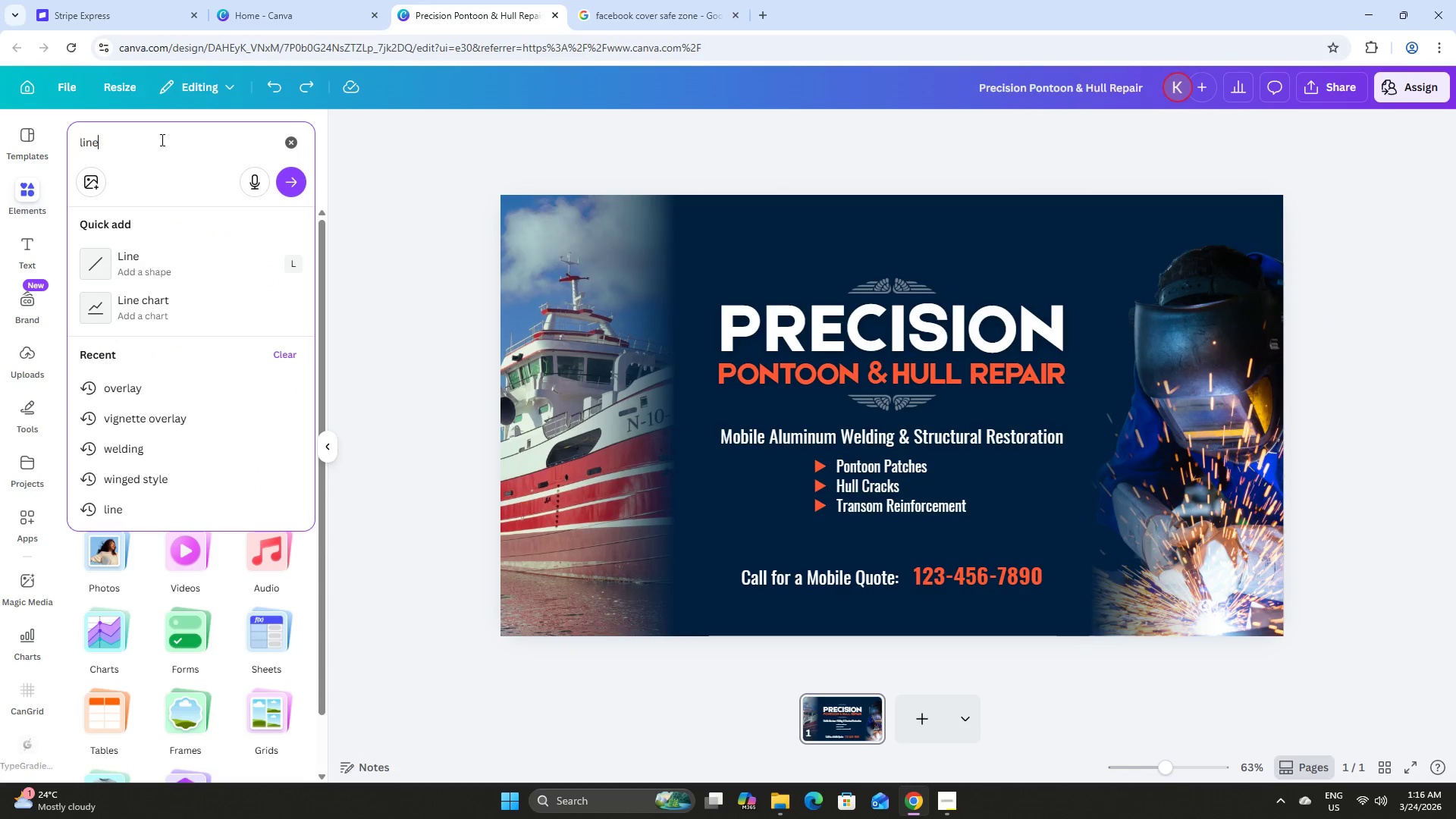 
key(Enter)
 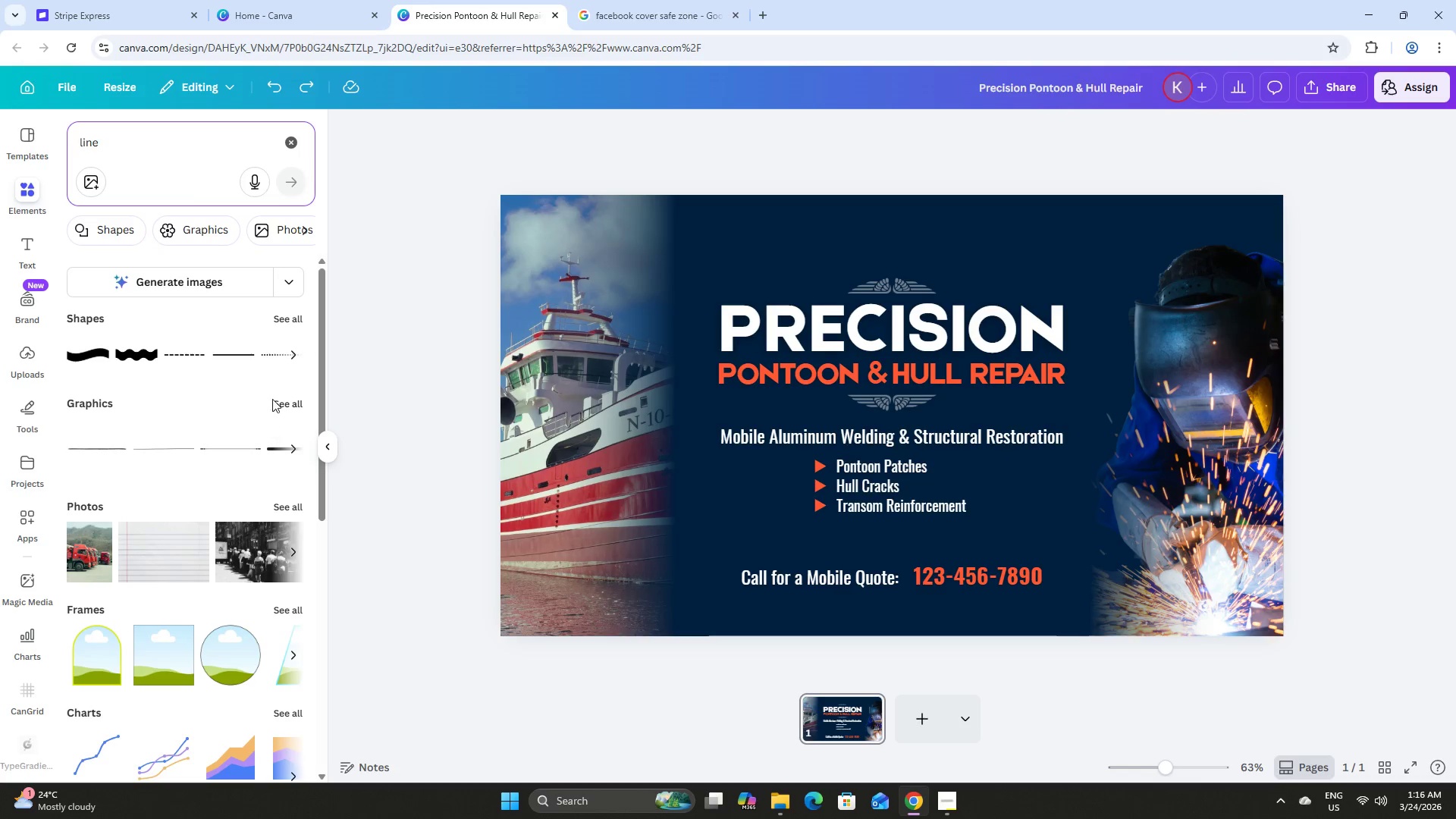 
left_click([283, 315])
 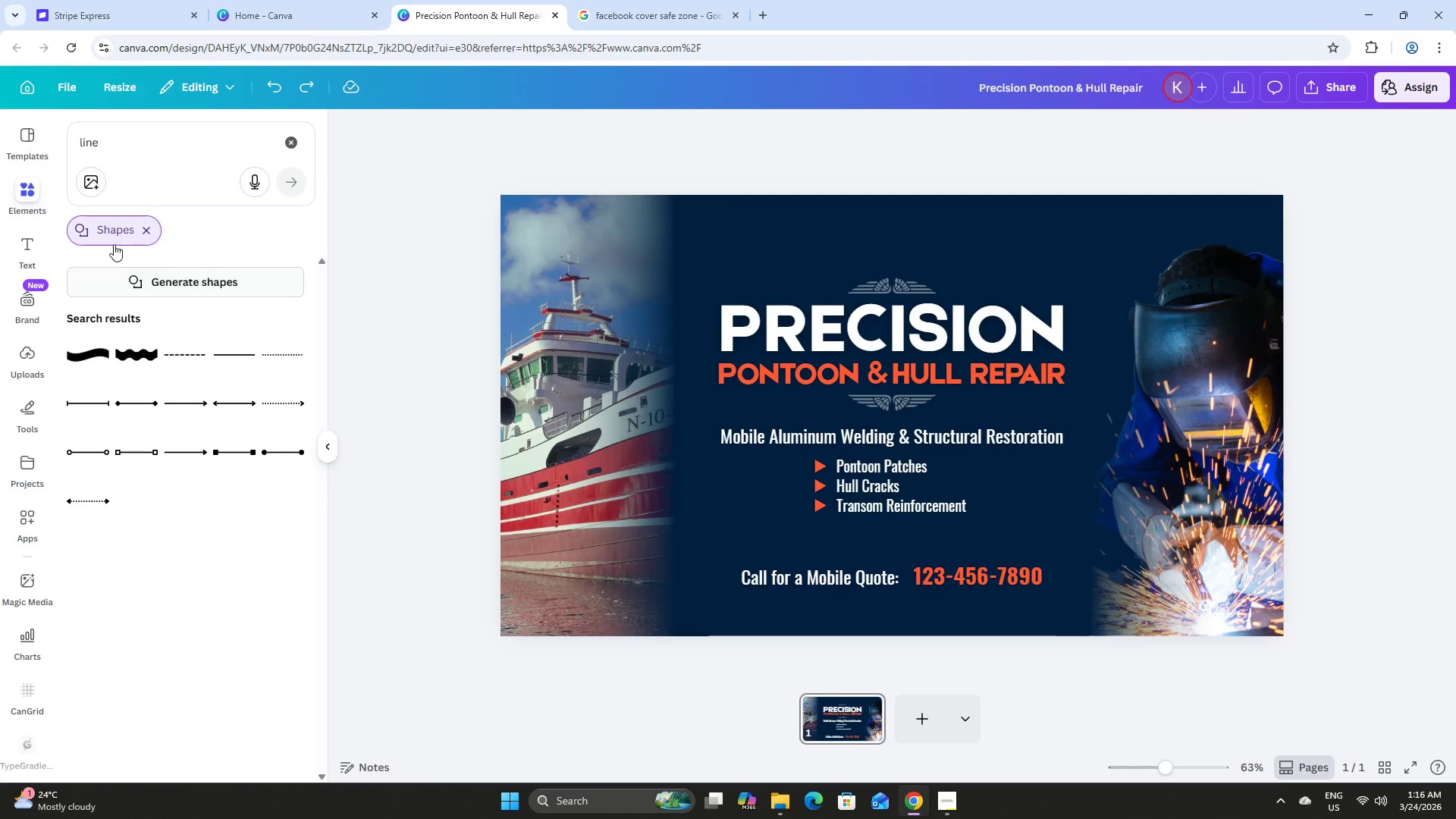 
left_click([138, 231])
 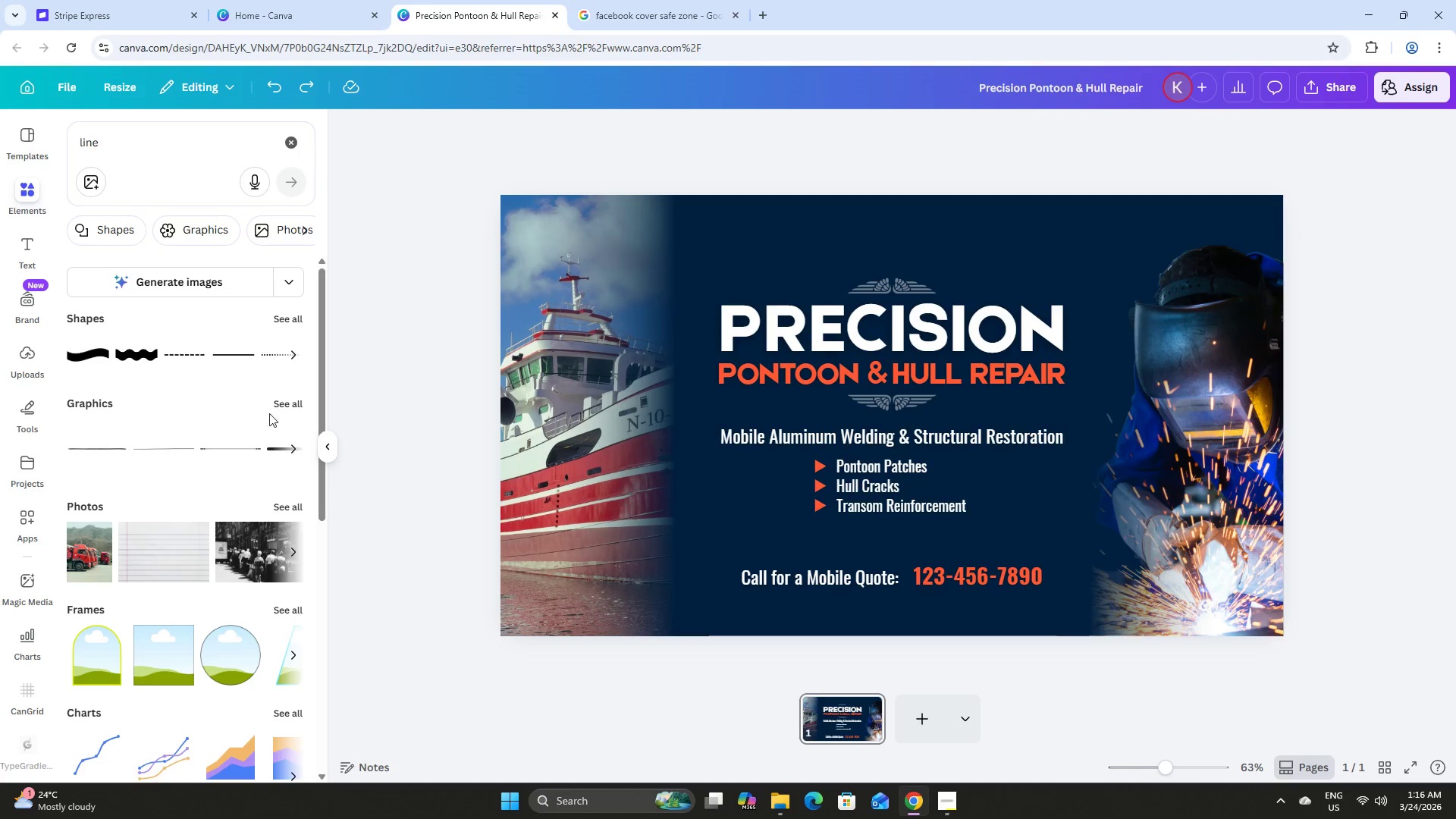 
left_click([289, 407])
 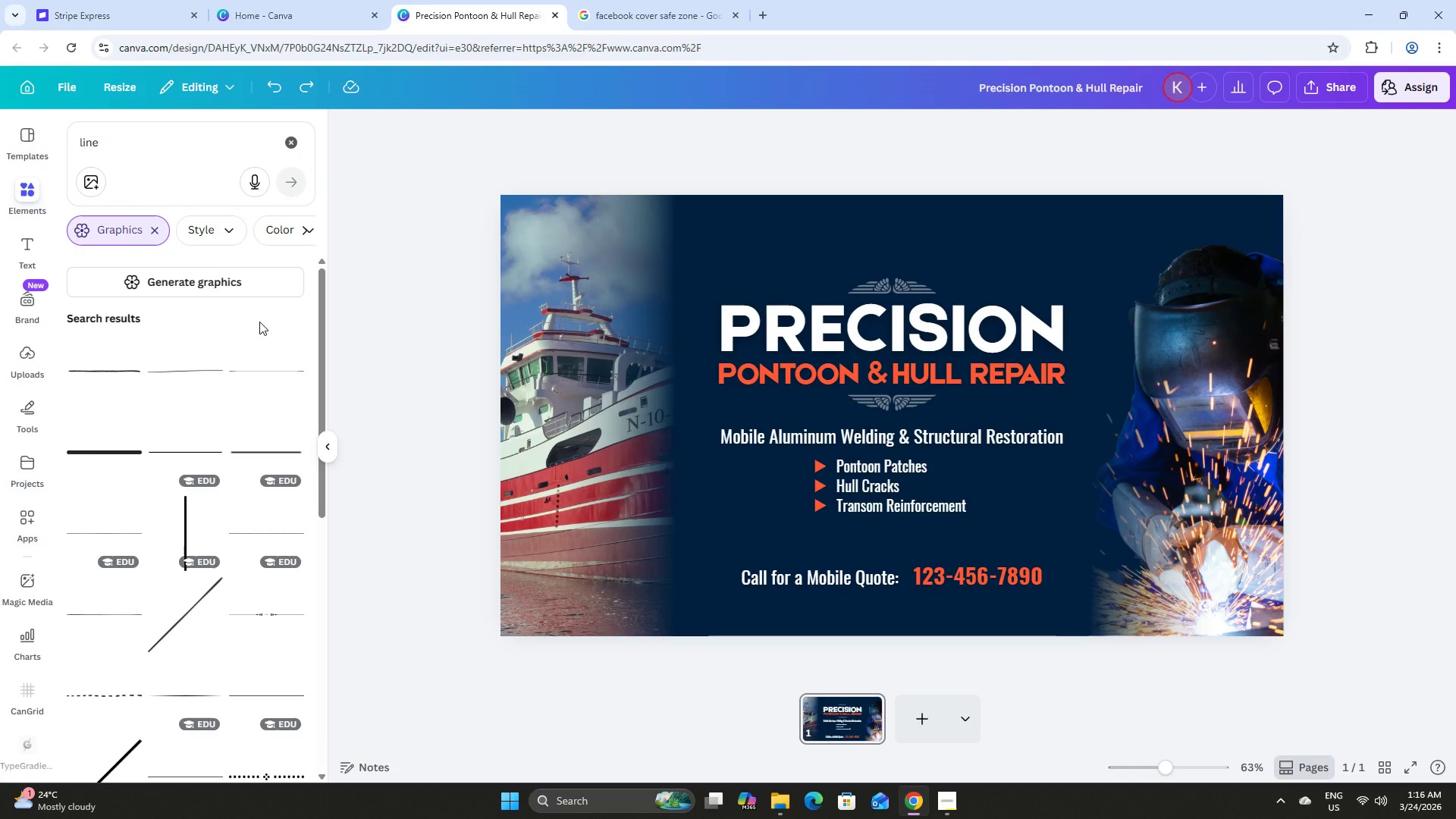 
scroll: coordinate [254, 321], scroll_direction: down, amount: 3.0
 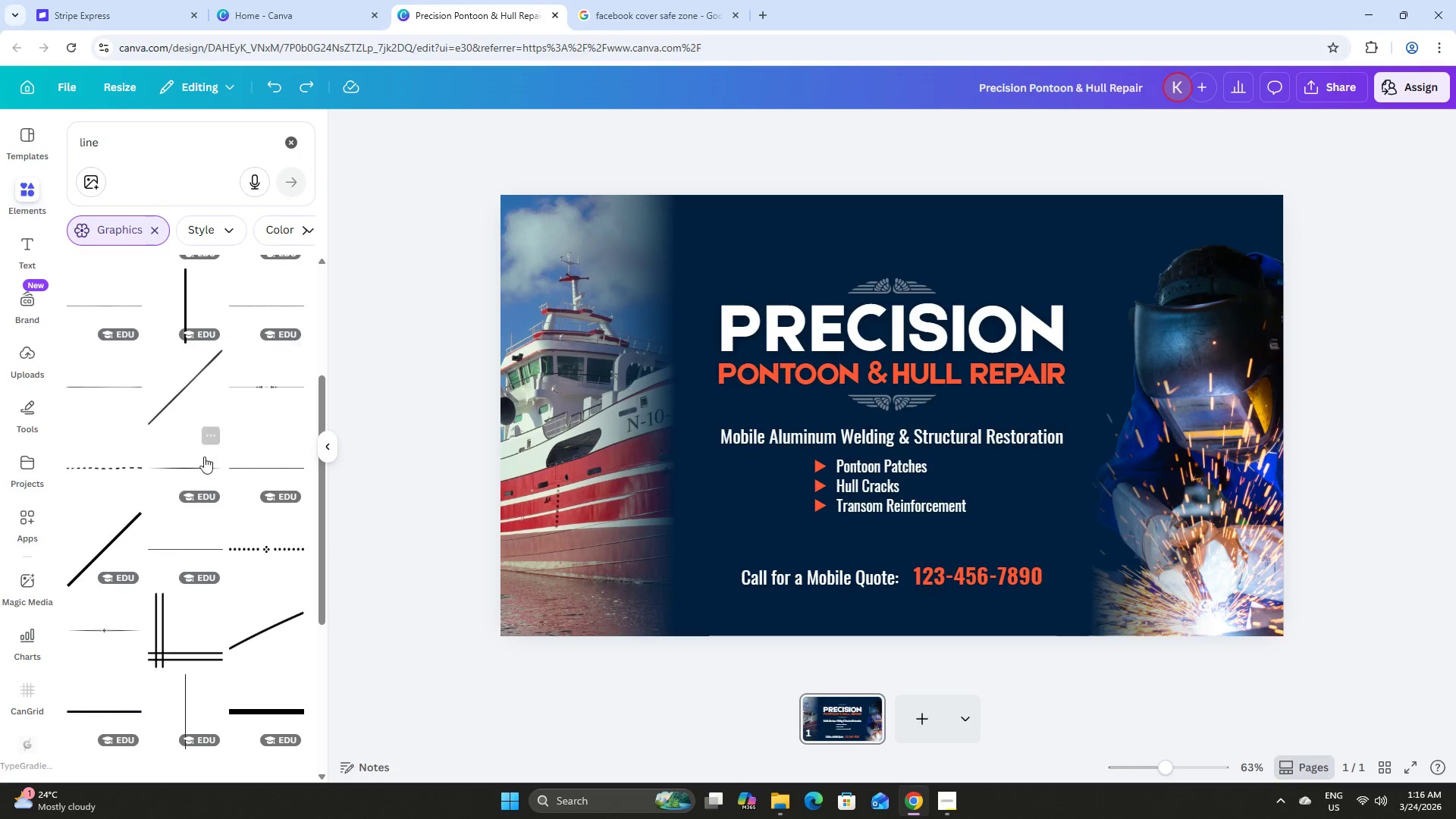 
left_click([196, 466])
 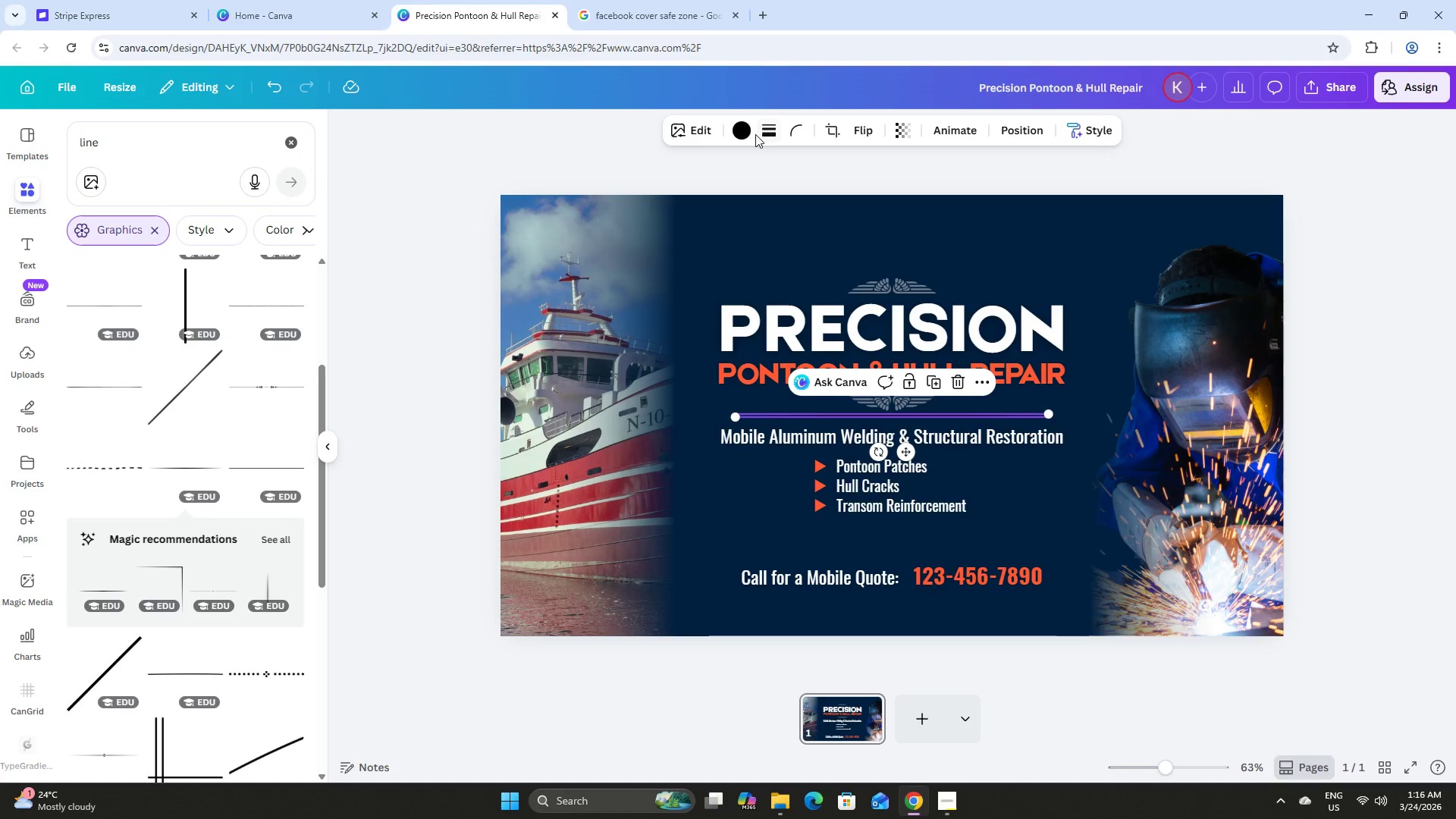 
double_click([749, 130])
 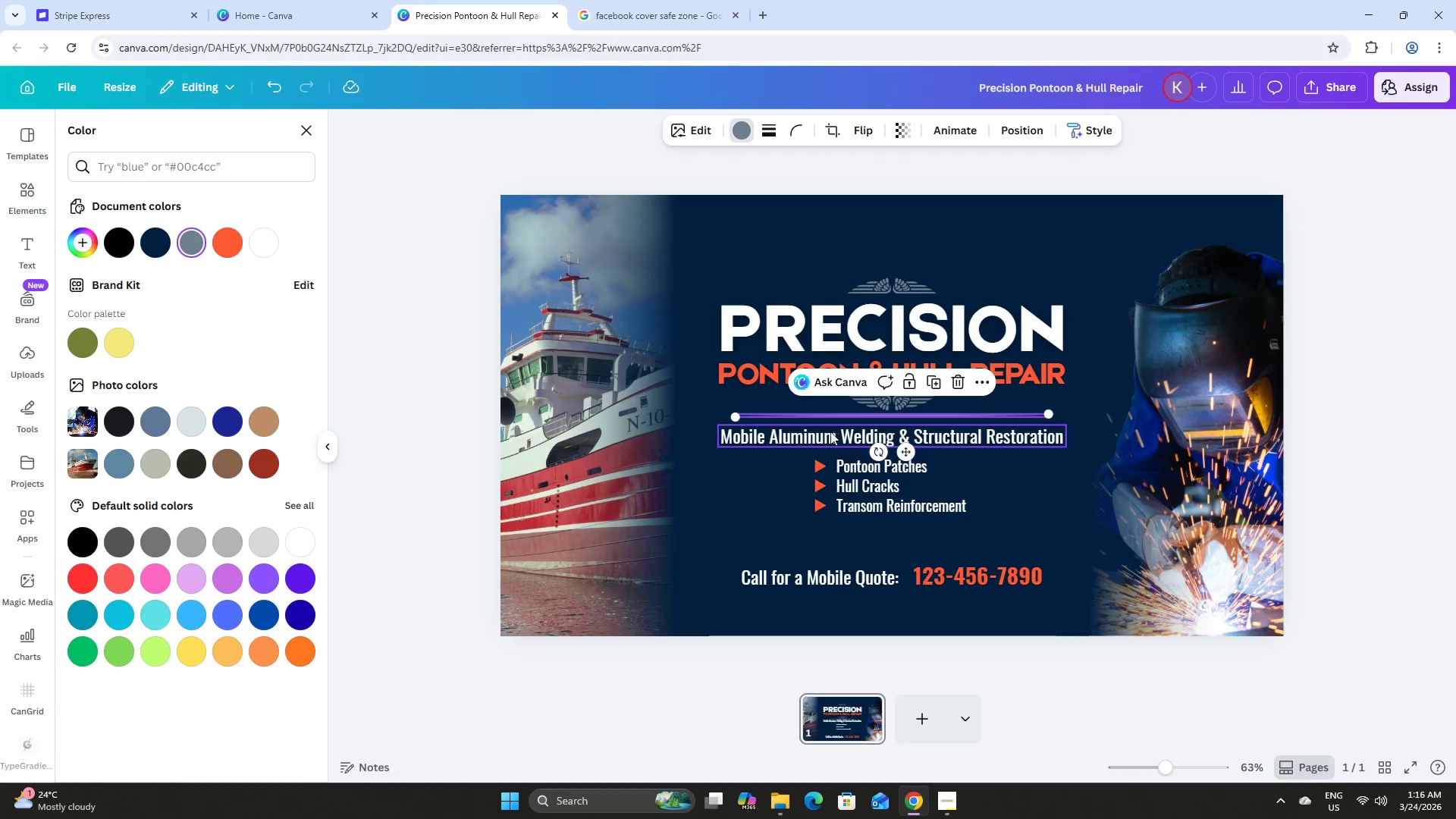 
left_click_drag(start_coordinate=[908, 451], to_coordinate=[701, 326])
 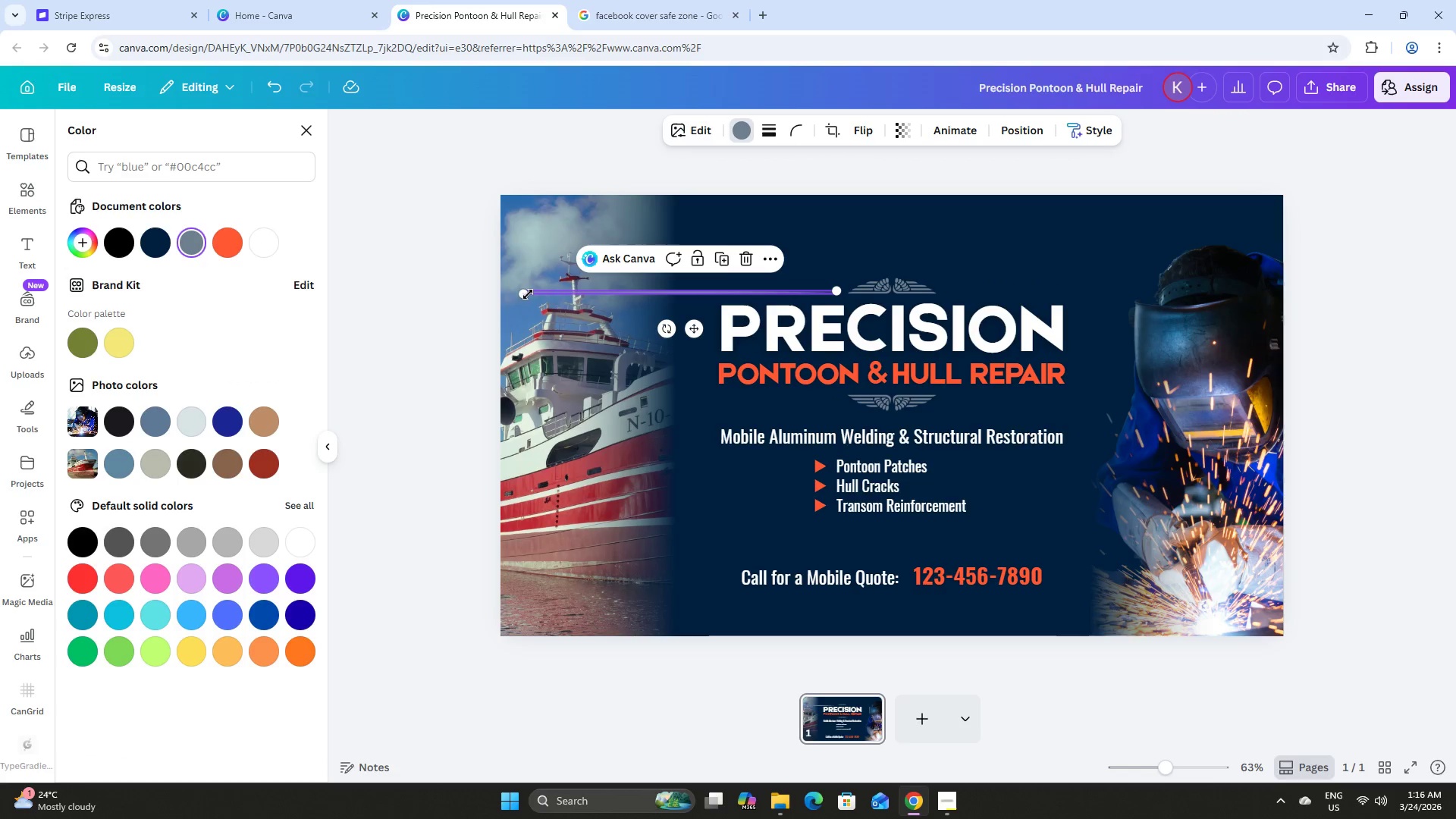 
left_click_drag(start_coordinate=[528, 294], to_coordinate=[745, 282])
 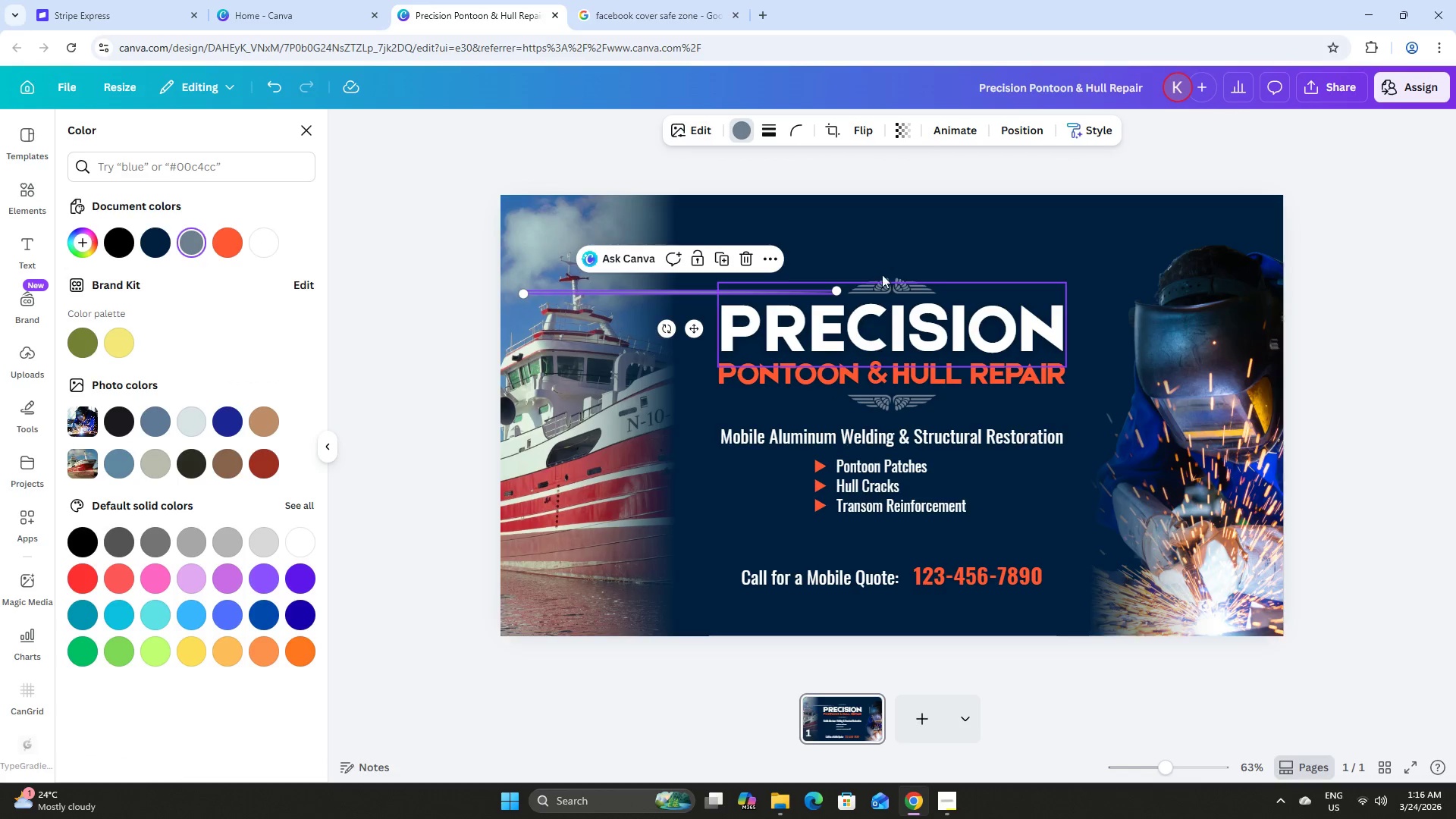 
left_click([893, 234])
 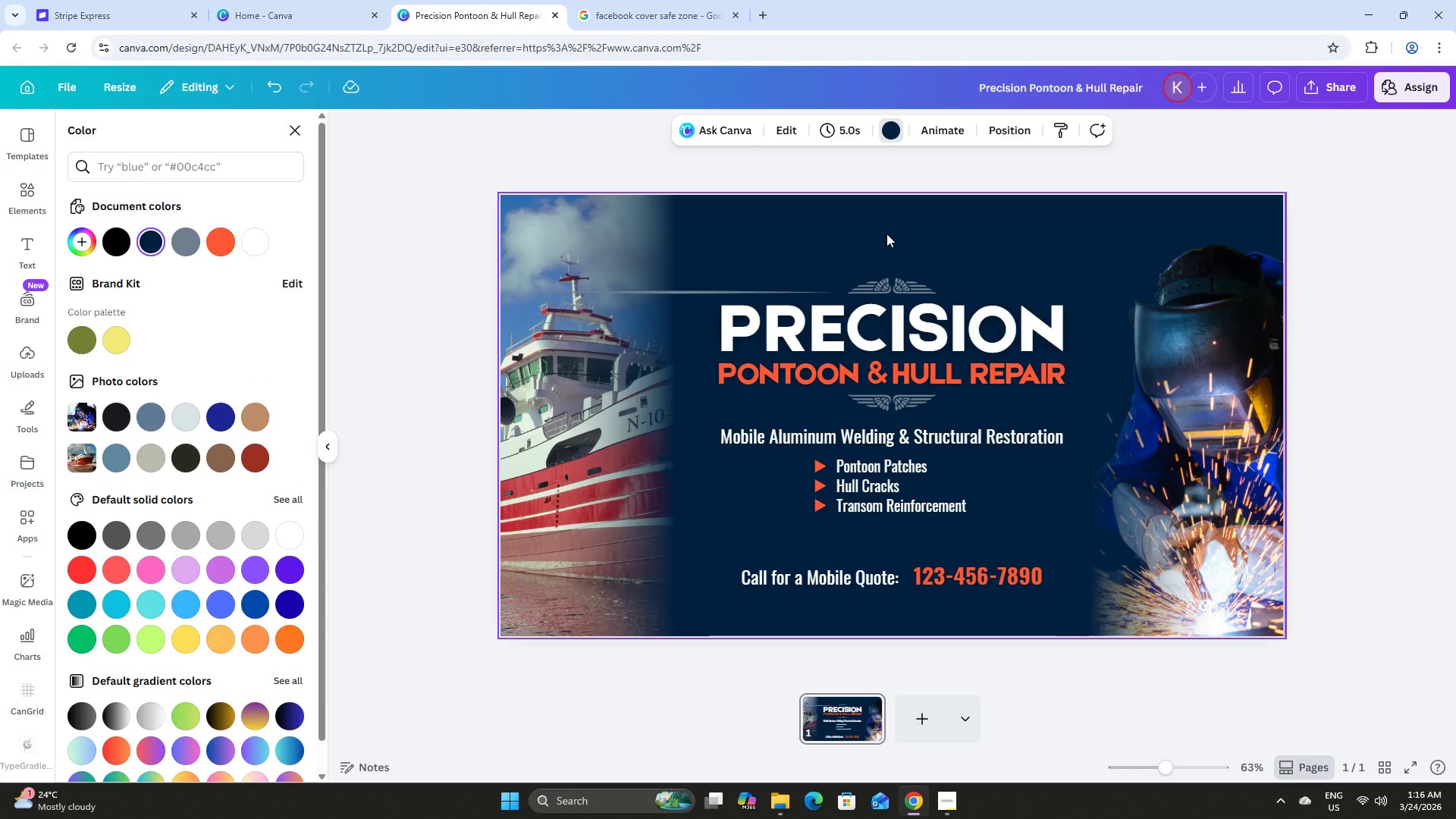 
left_click([682, 292])
 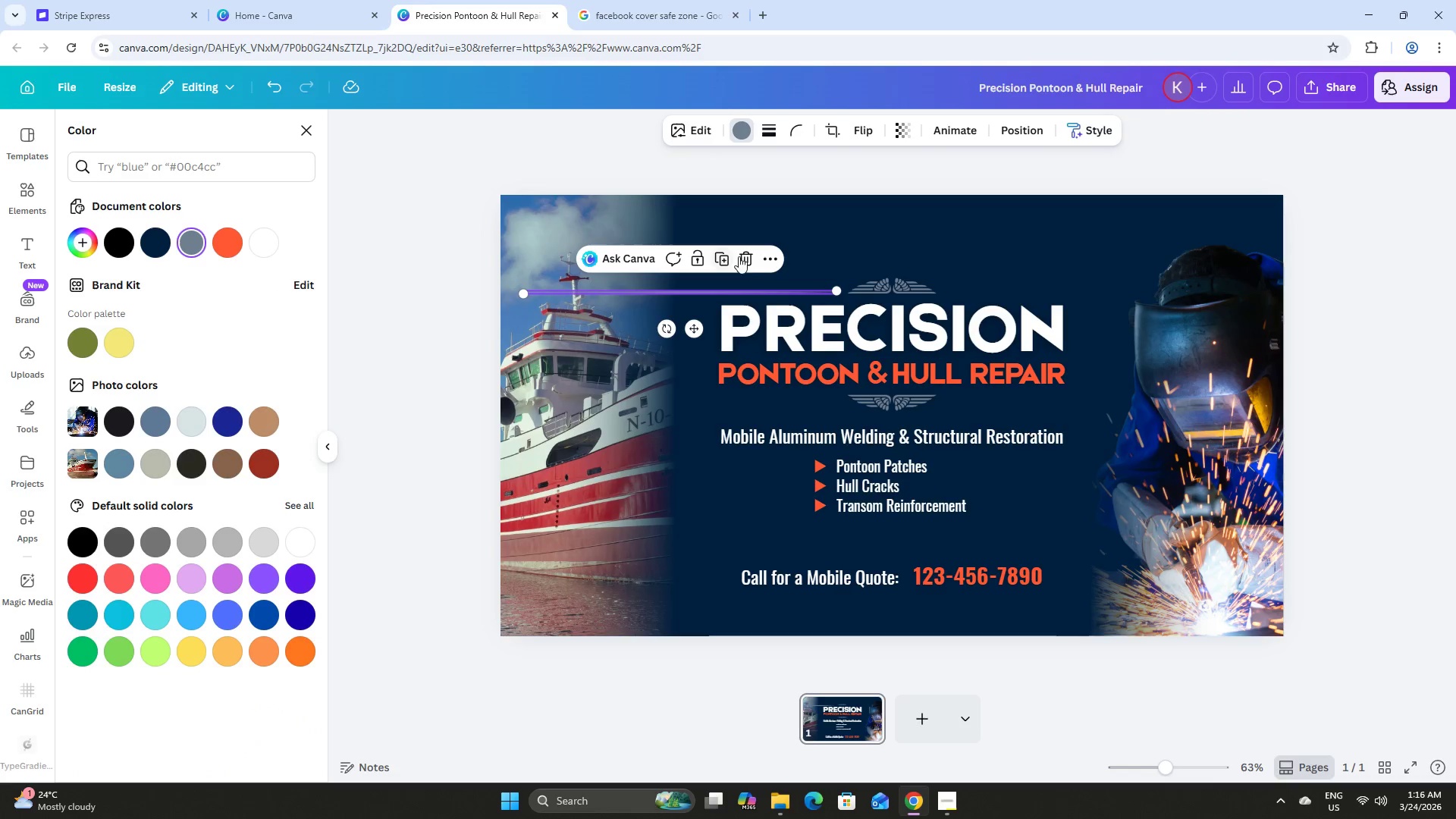 
left_click([746, 256])
 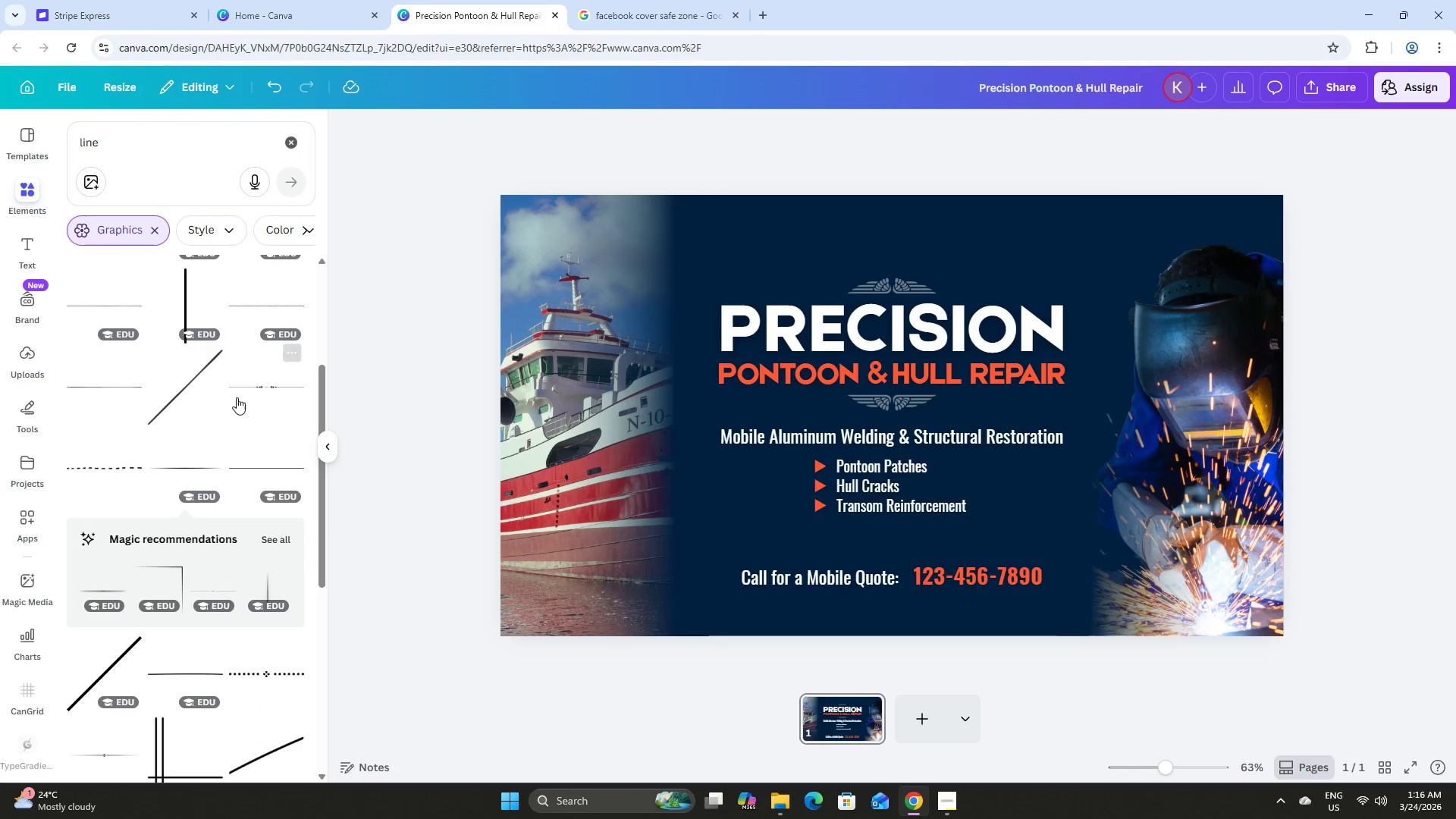 
scroll: coordinate [234, 397], scroll_direction: down, amount: 10.0
 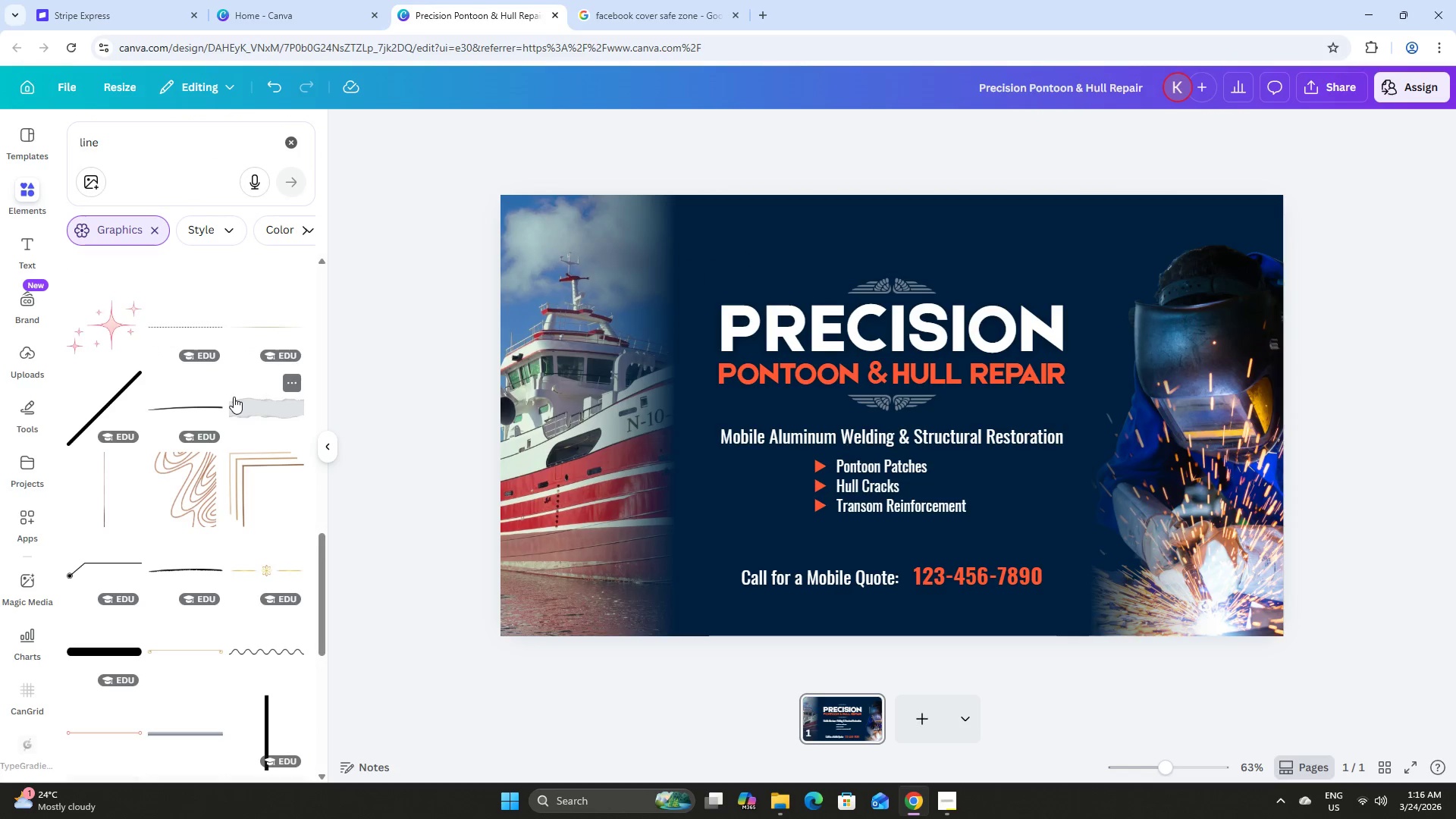 
scroll: coordinate [236, 391], scroll_direction: up, amount: 25.0
 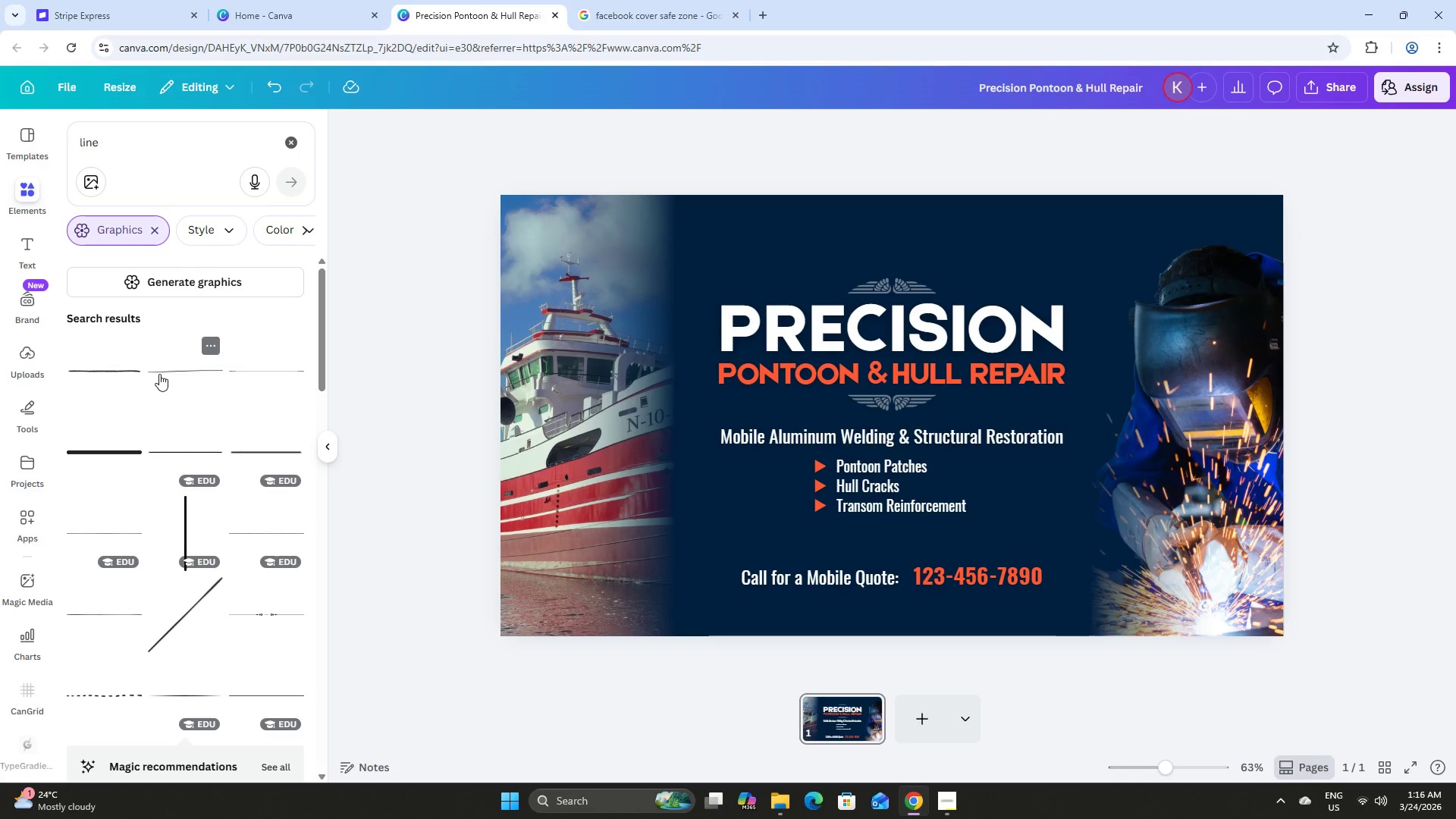 
left_click([97, 372])
 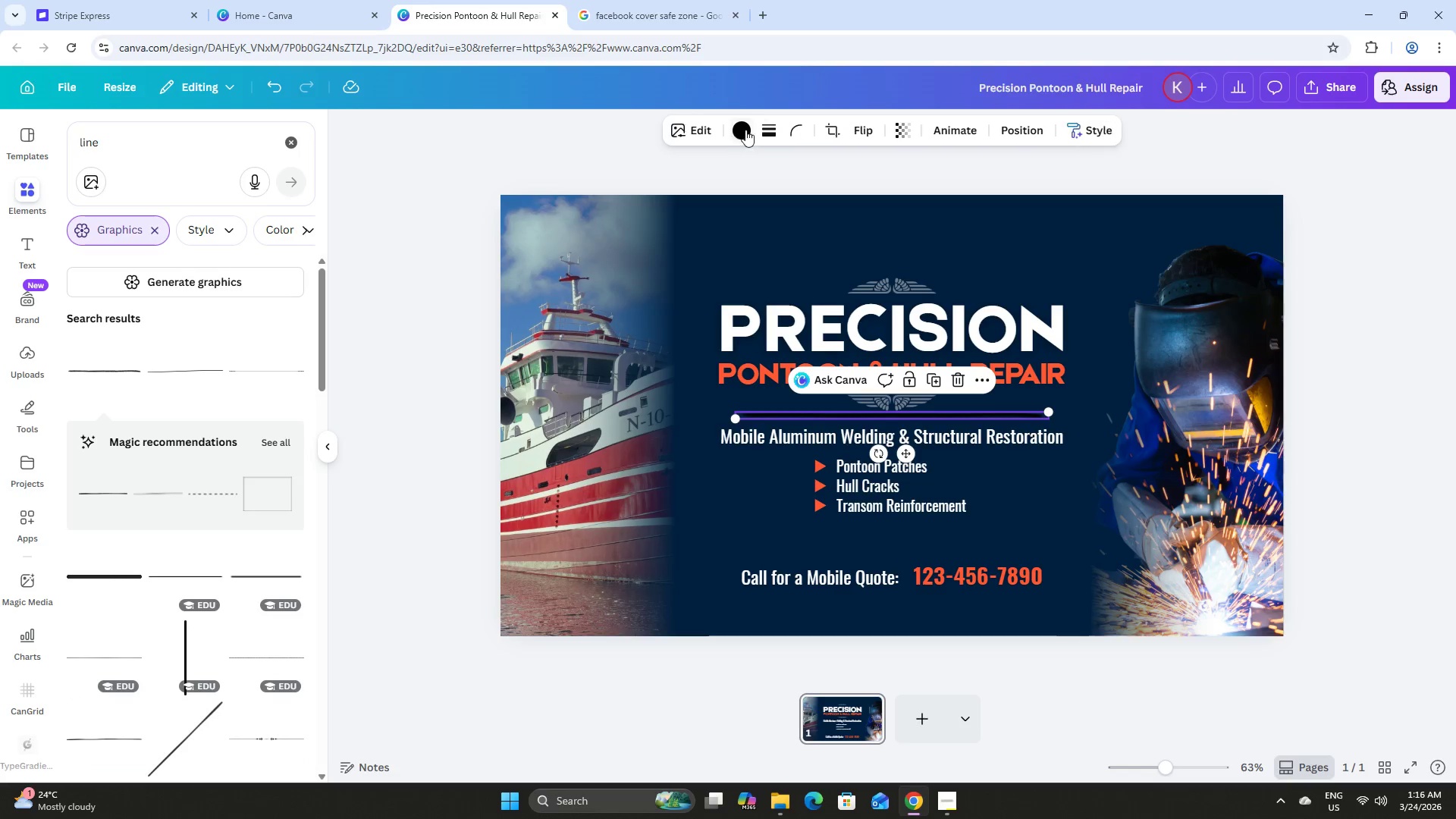 
left_click([750, 127])
 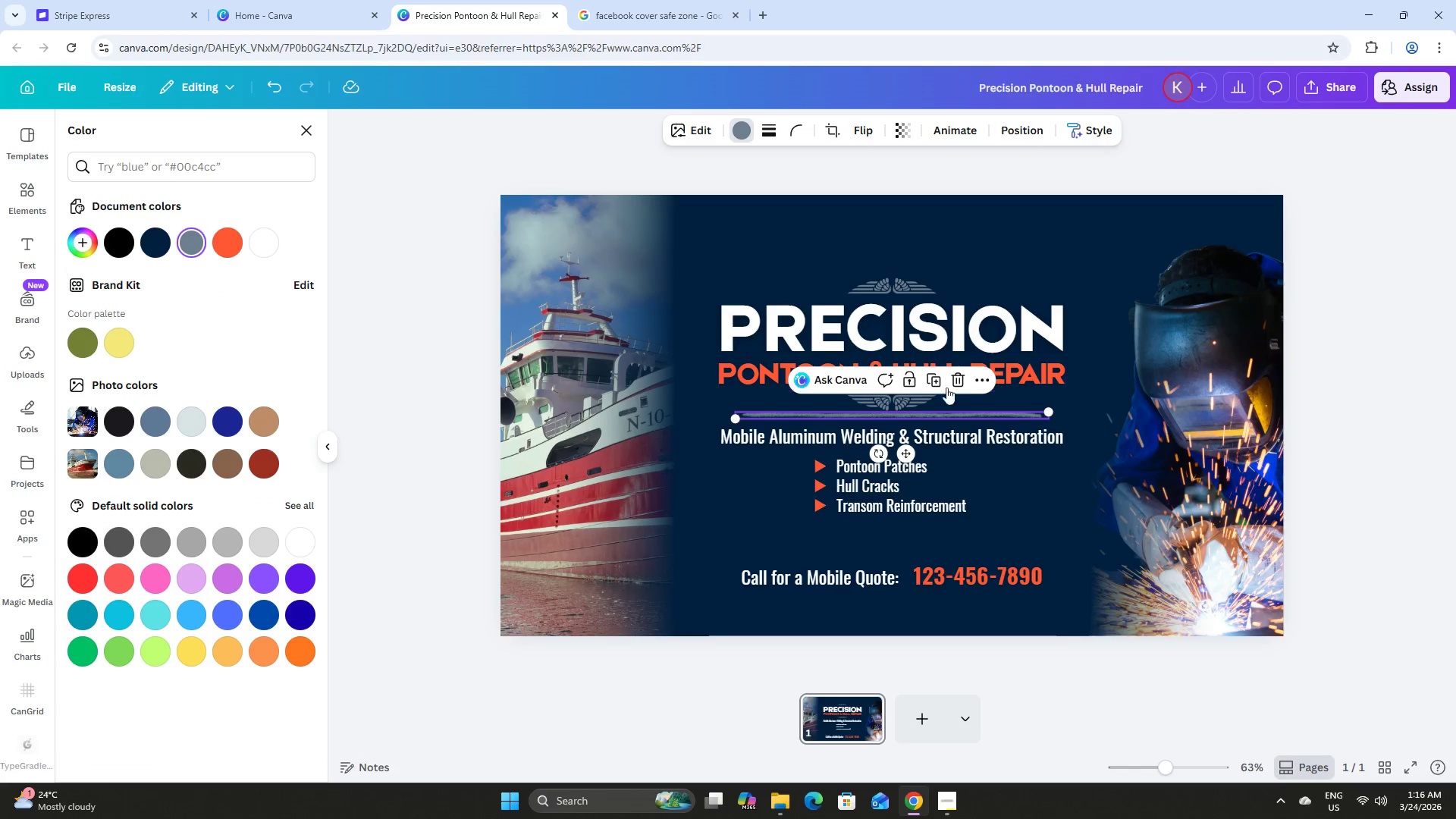 
left_click_drag(start_coordinate=[986, 416], to_coordinate=[775, 293])
 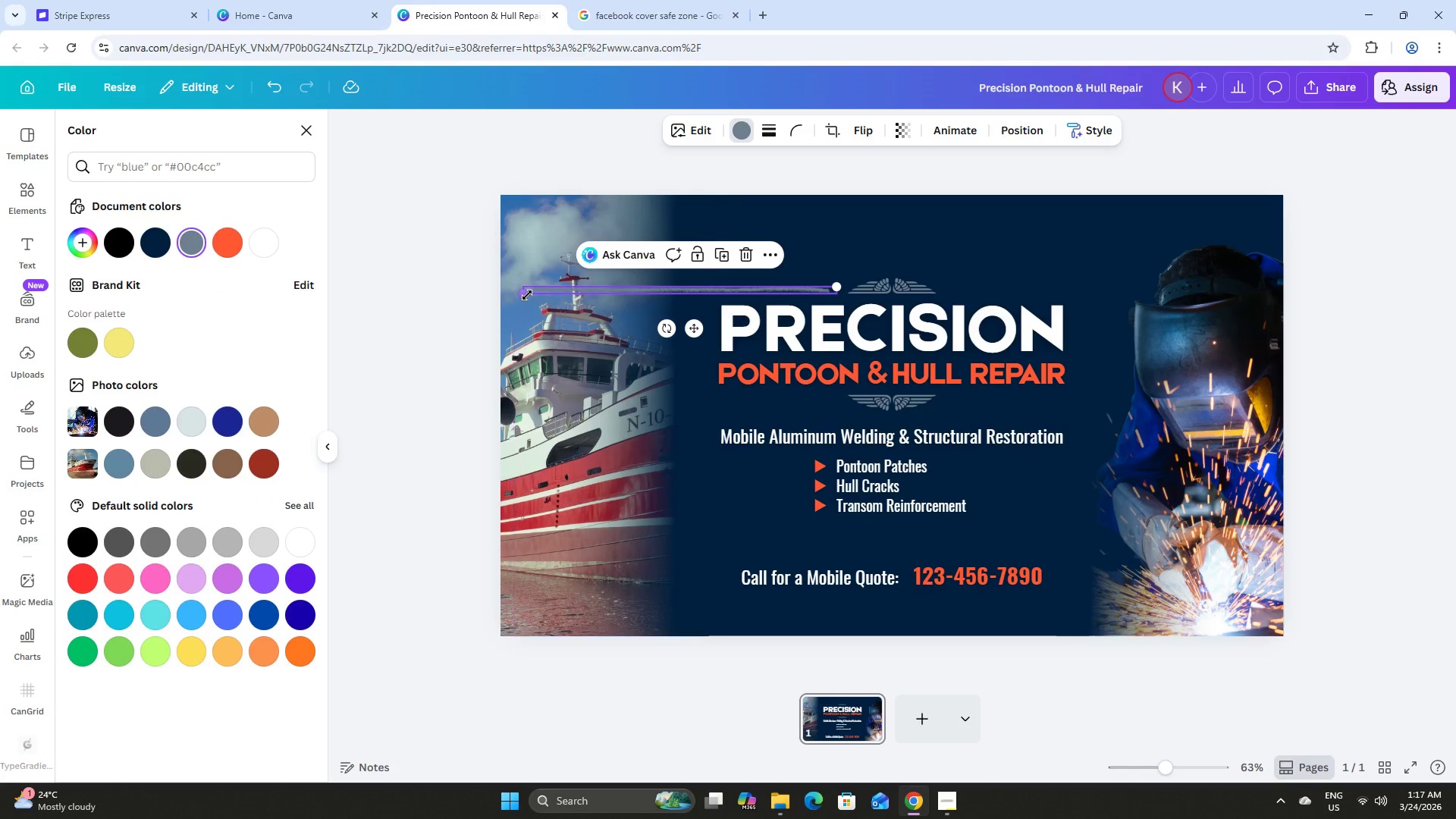 
left_click_drag(start_coordinate=[527, 293], to_coordinate=[765, 294])
 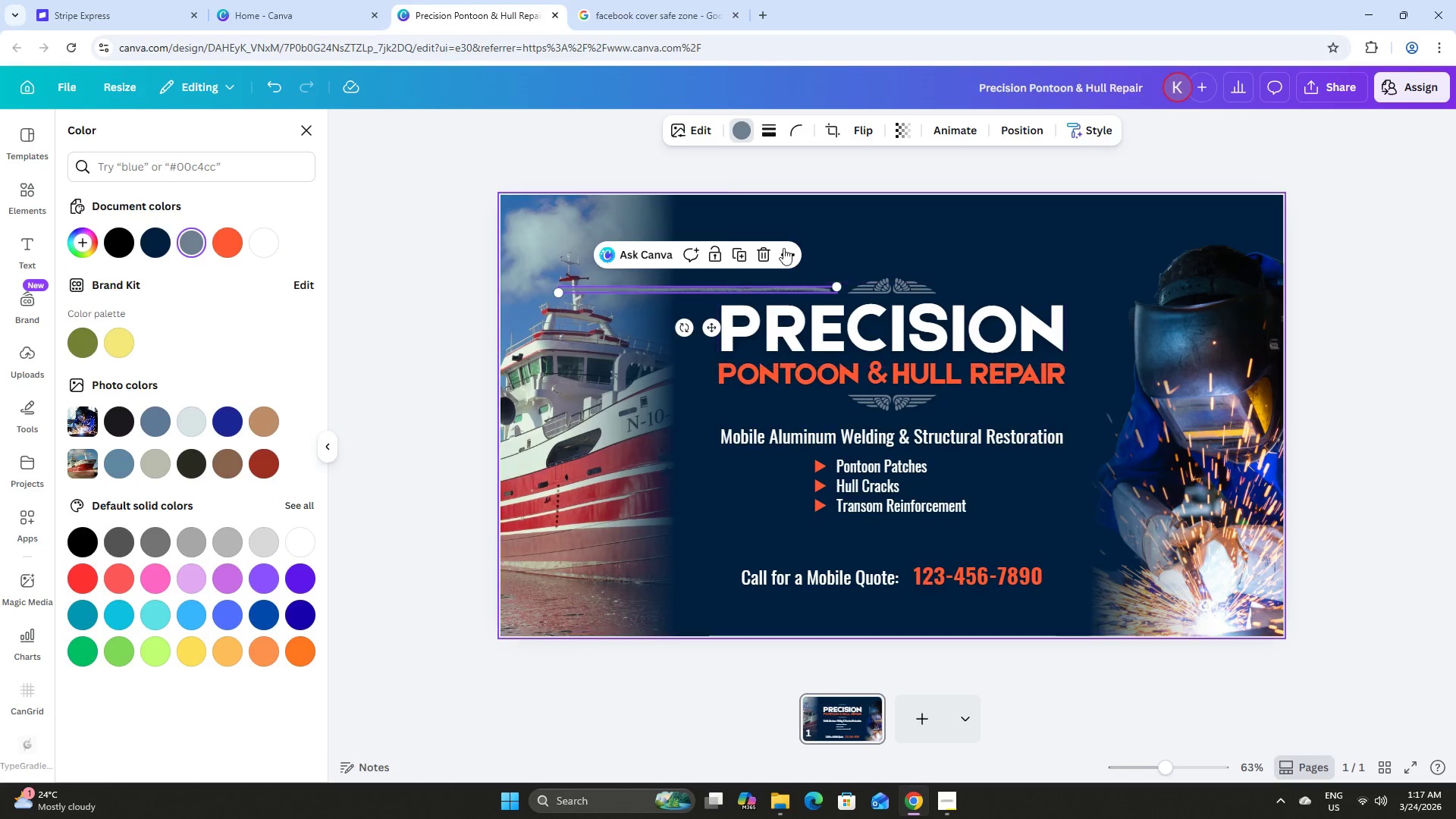 
left_click([859, 223])
 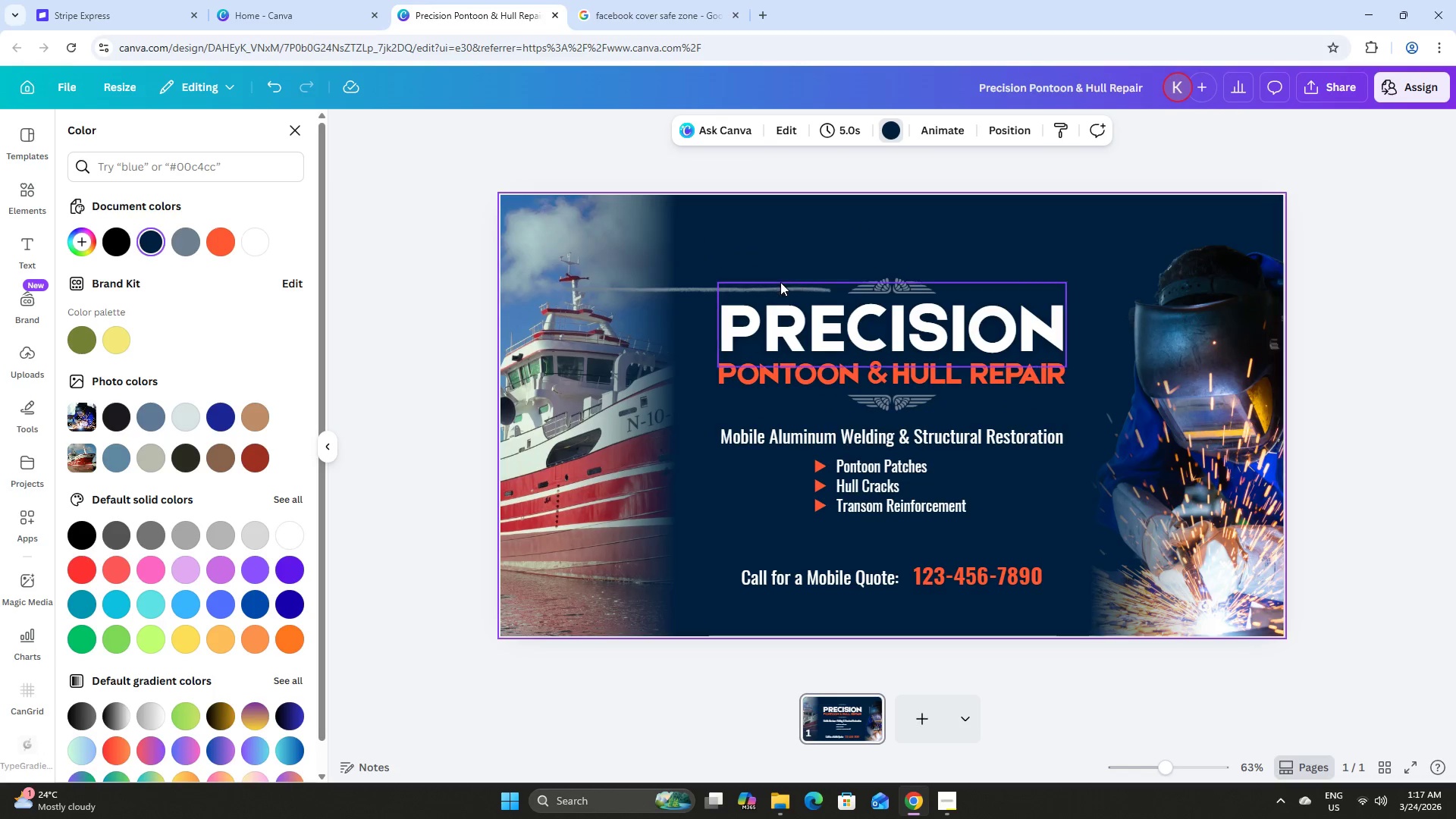 
left_click([780, 283])
 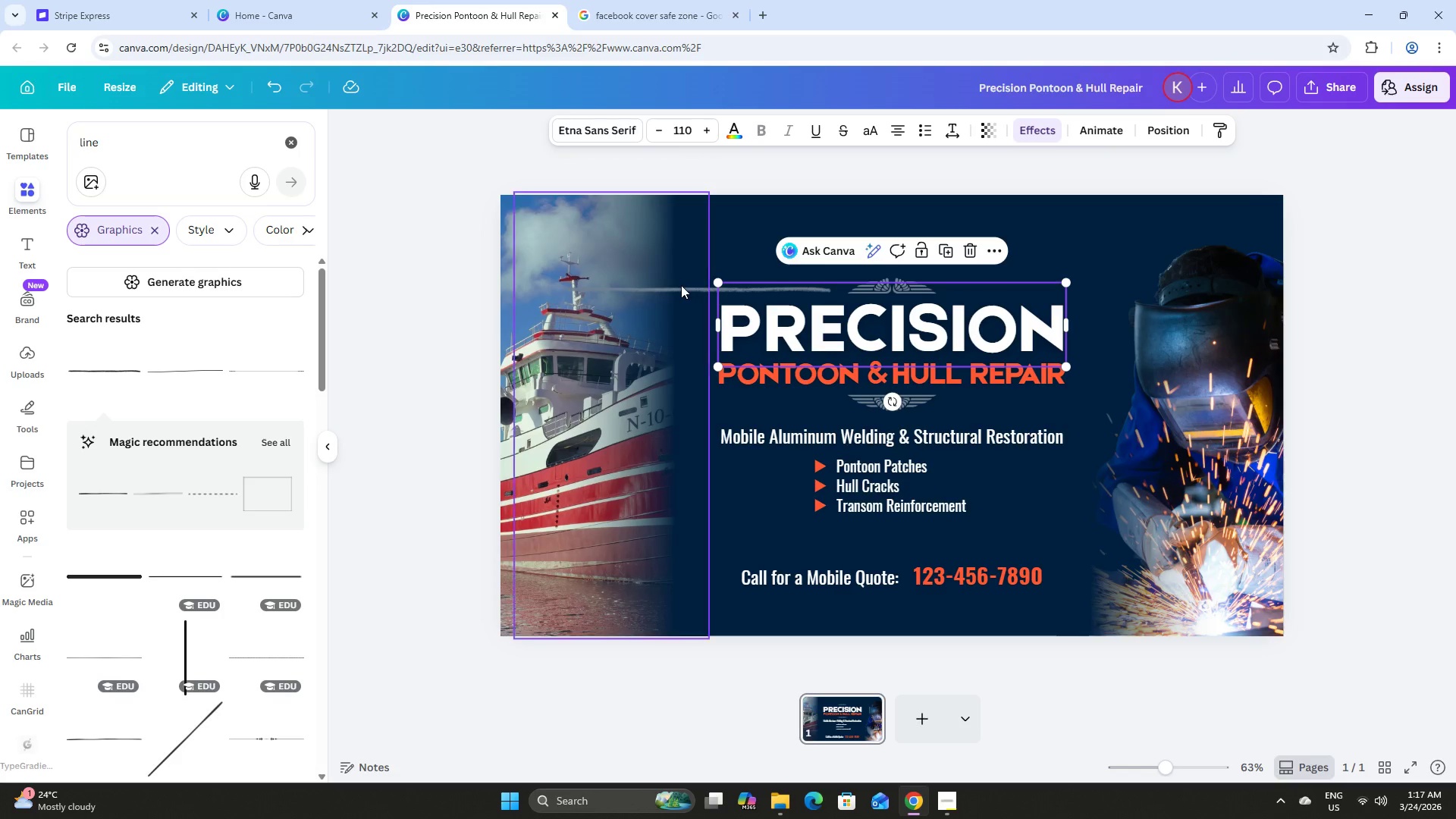 
left_click([680, 285])
 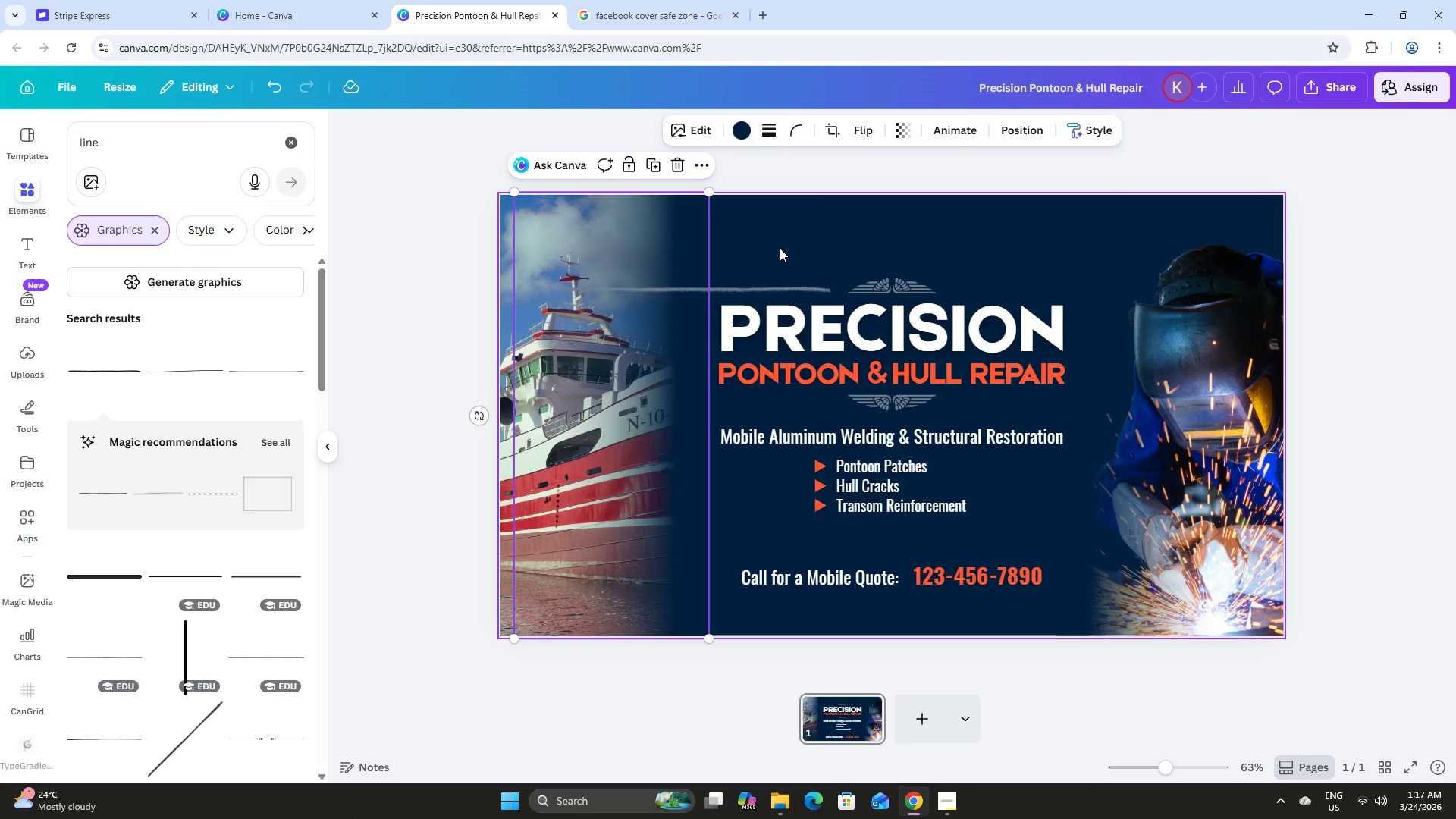 
key(Control+Z)
 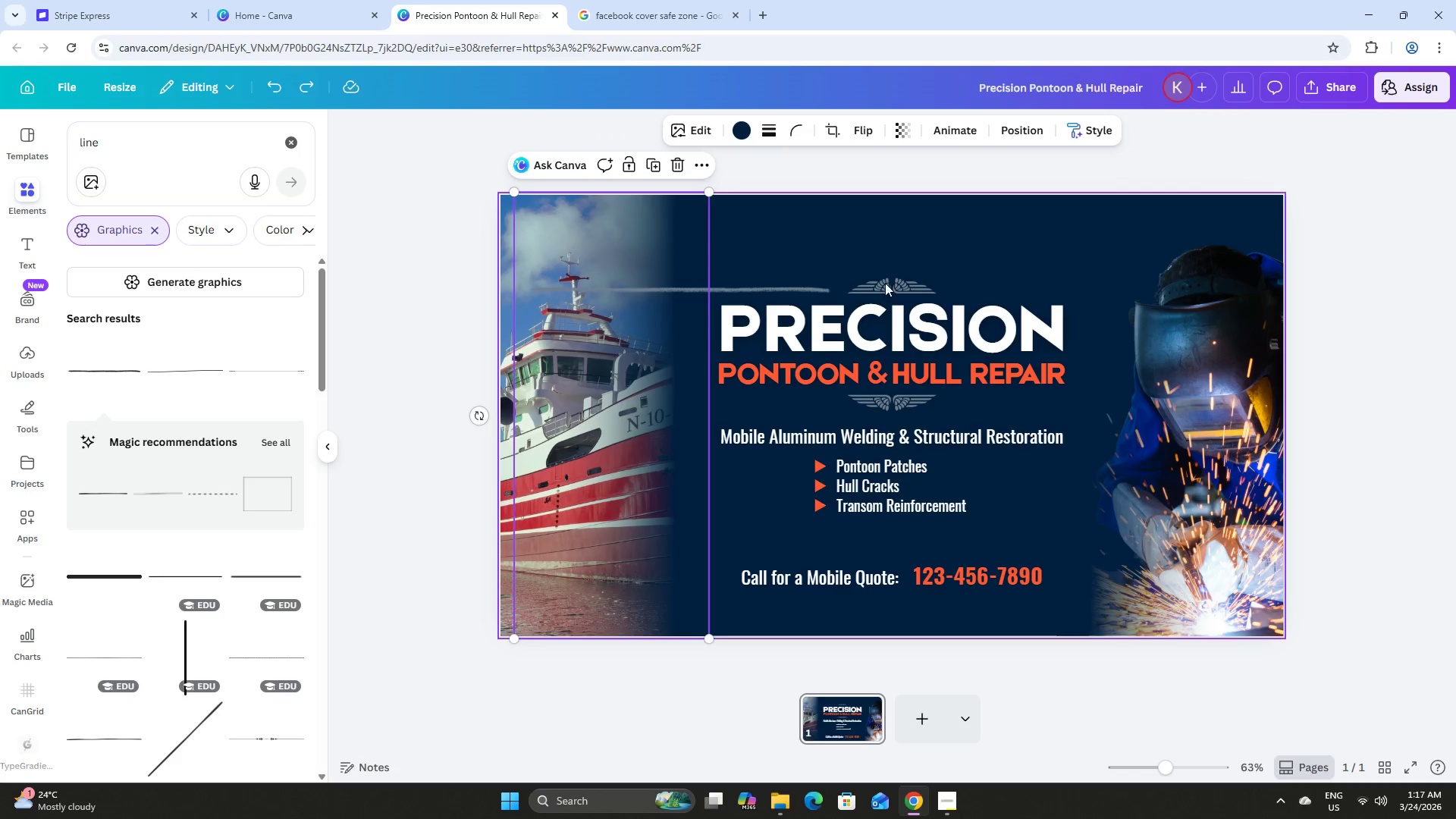 
key(Control+Z)
 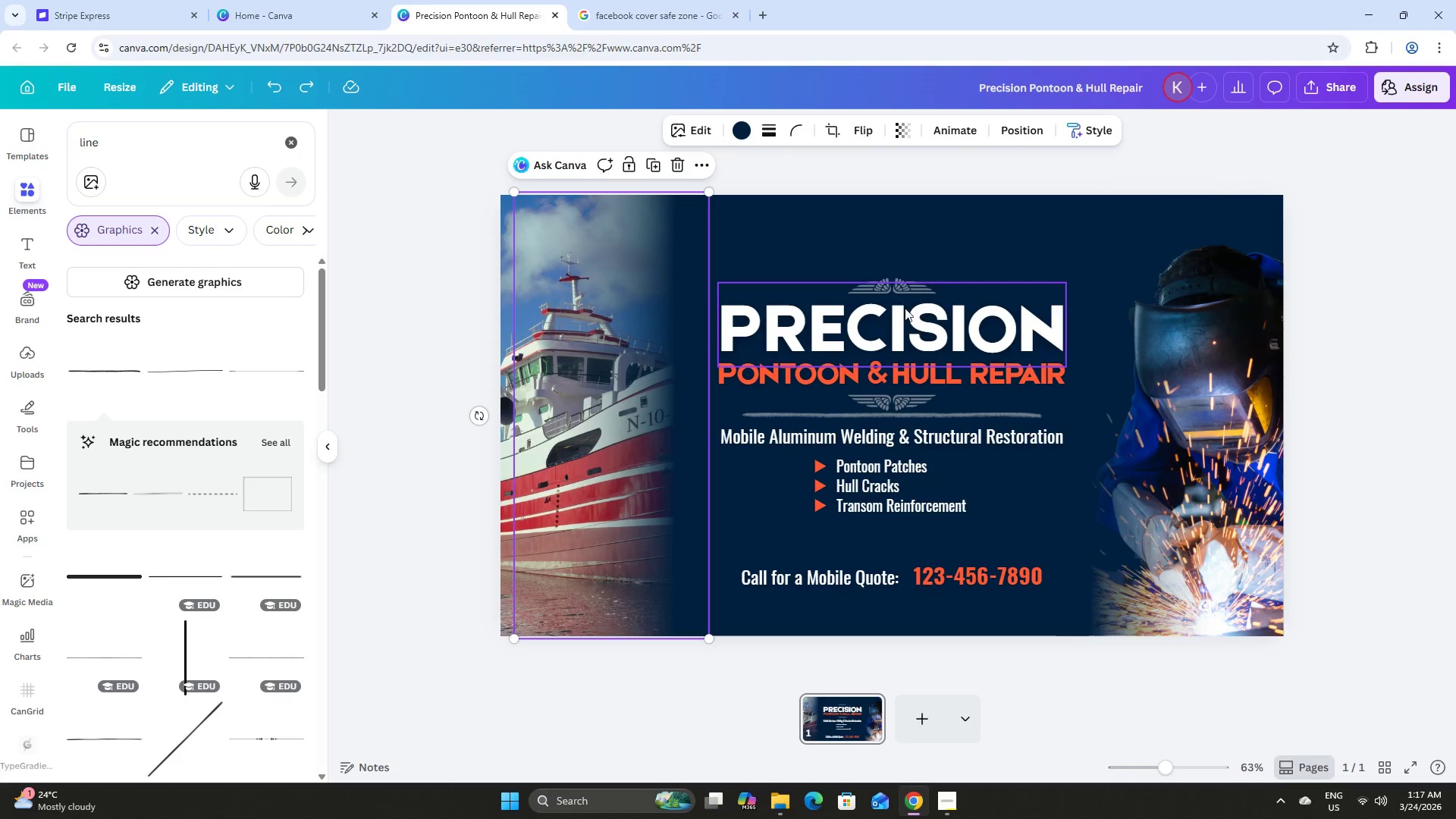 
key(Control+Z)
 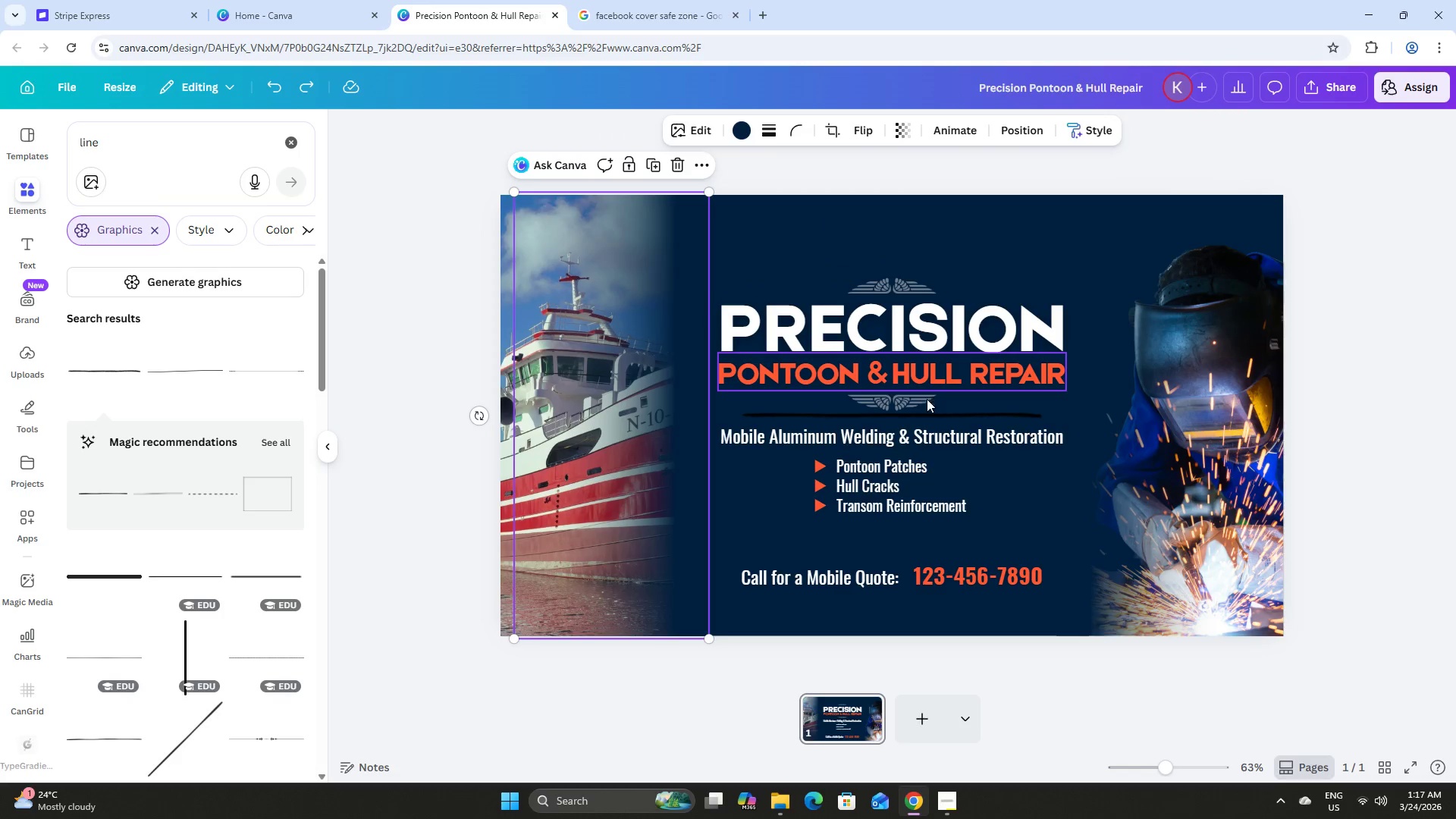 
key(Control+Z)
 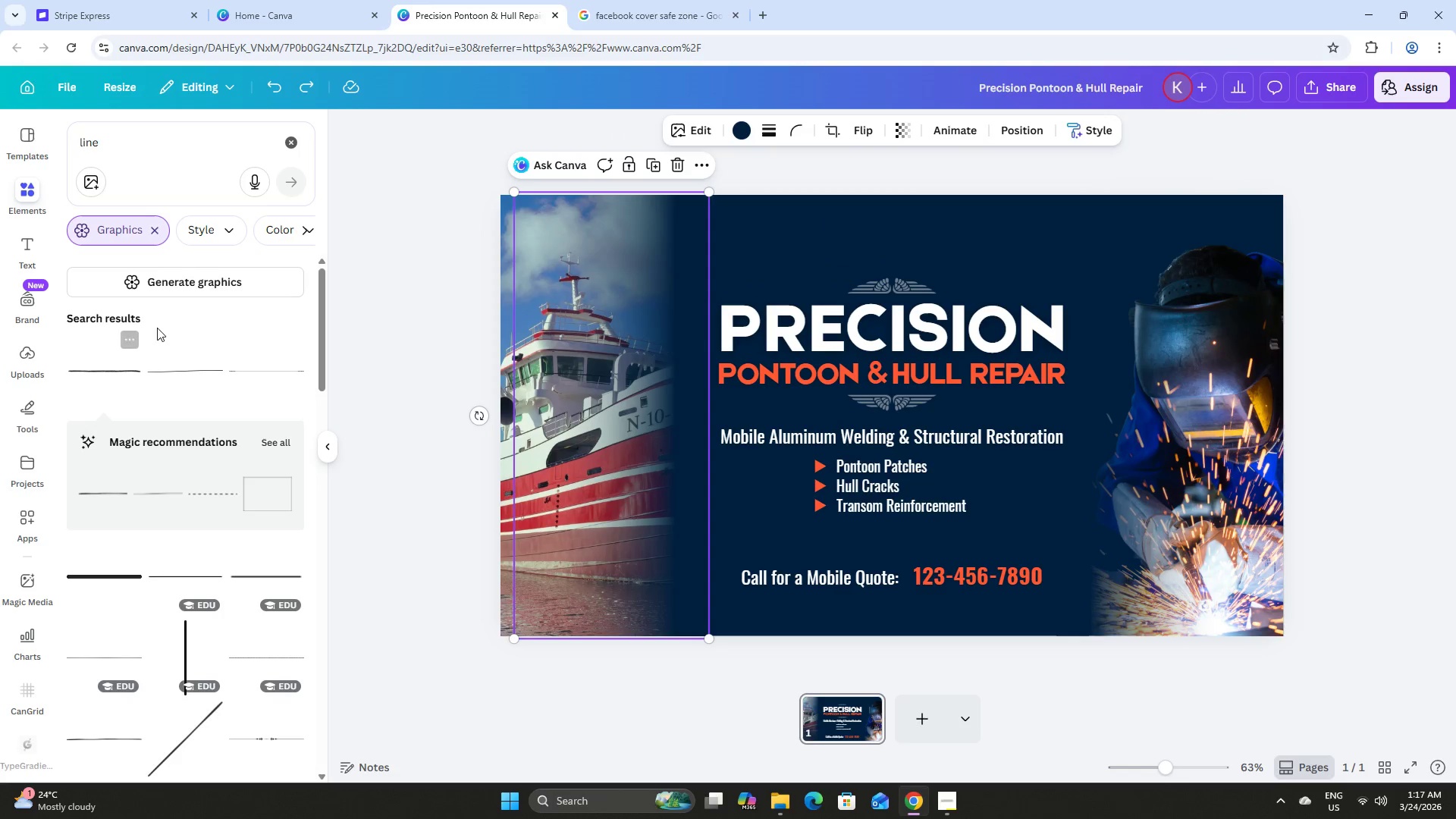 
left_click([160, 134])
 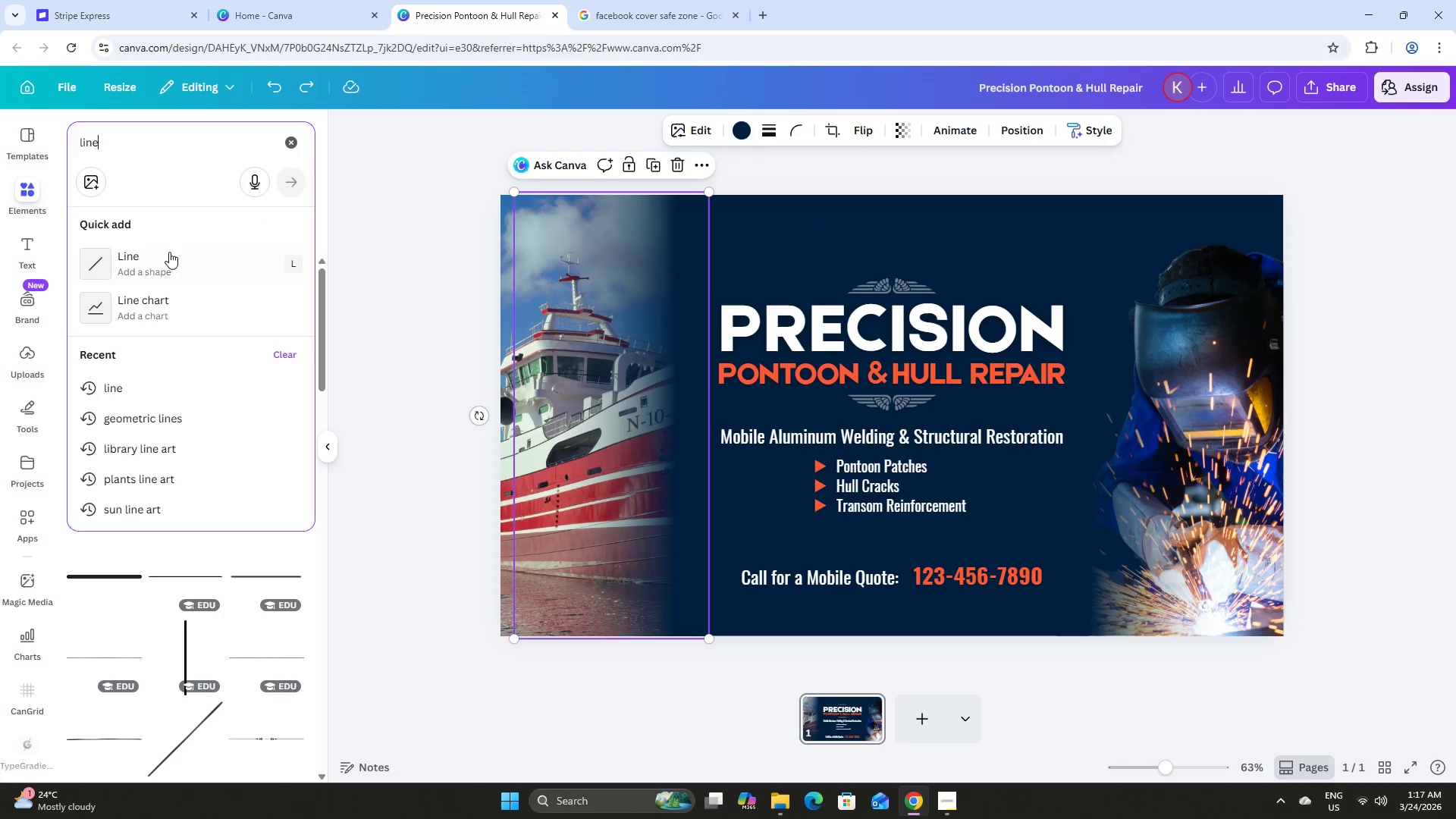 
scroll: coordinate [202, 343], scroll_direction: up, amount: 6.0
 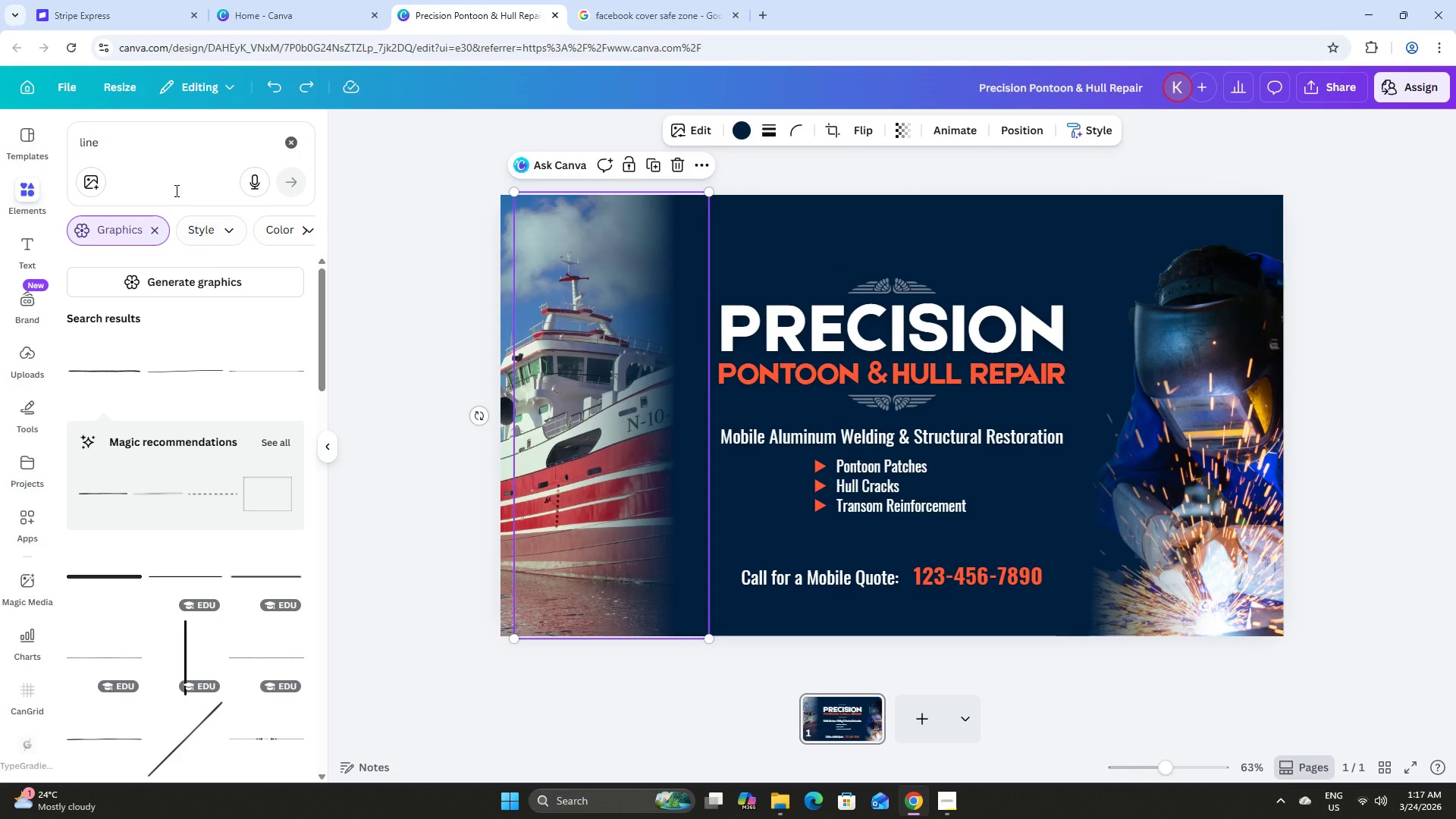 
left_click([170, 259])
 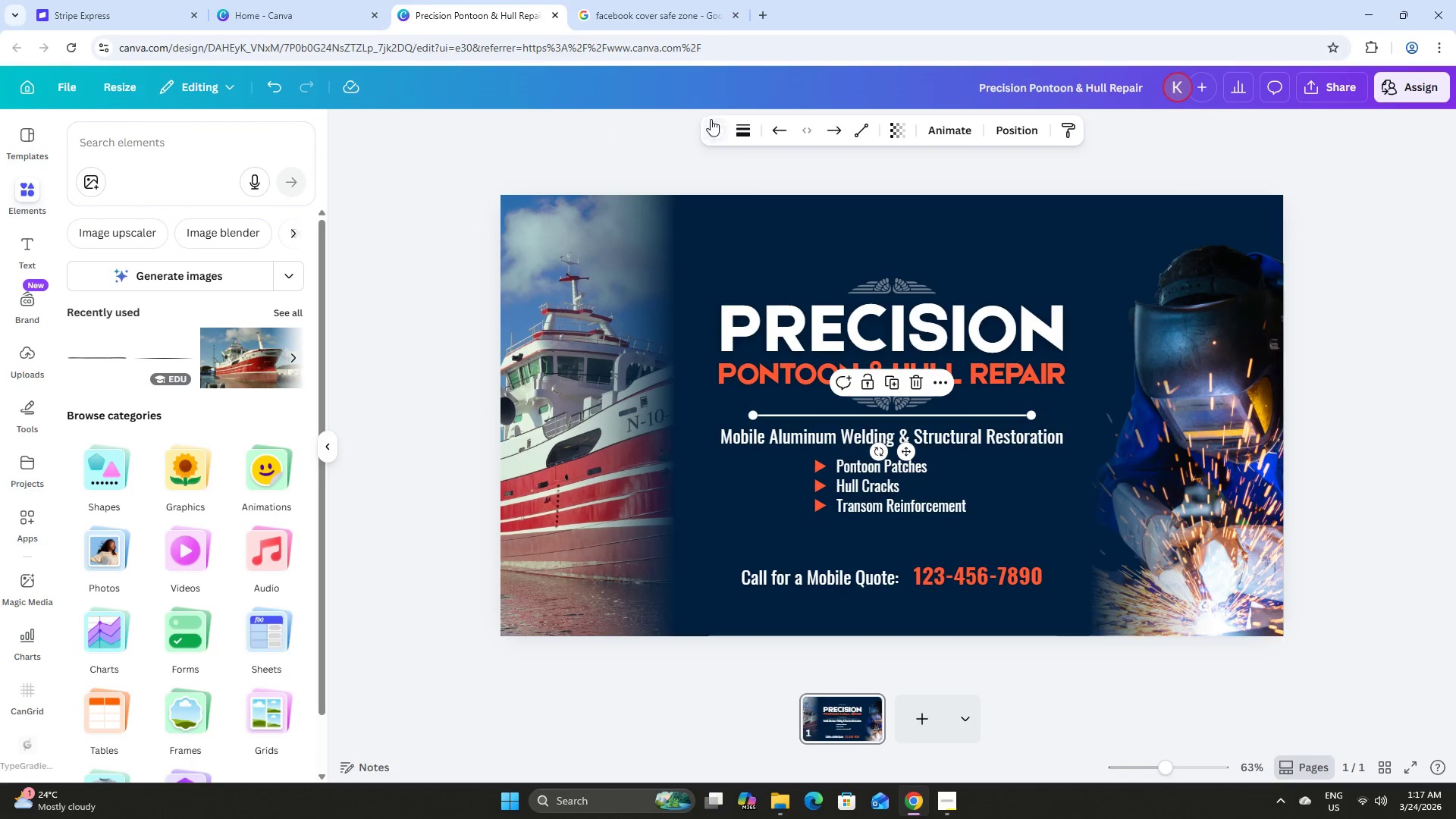 
left_click([745, 124])
 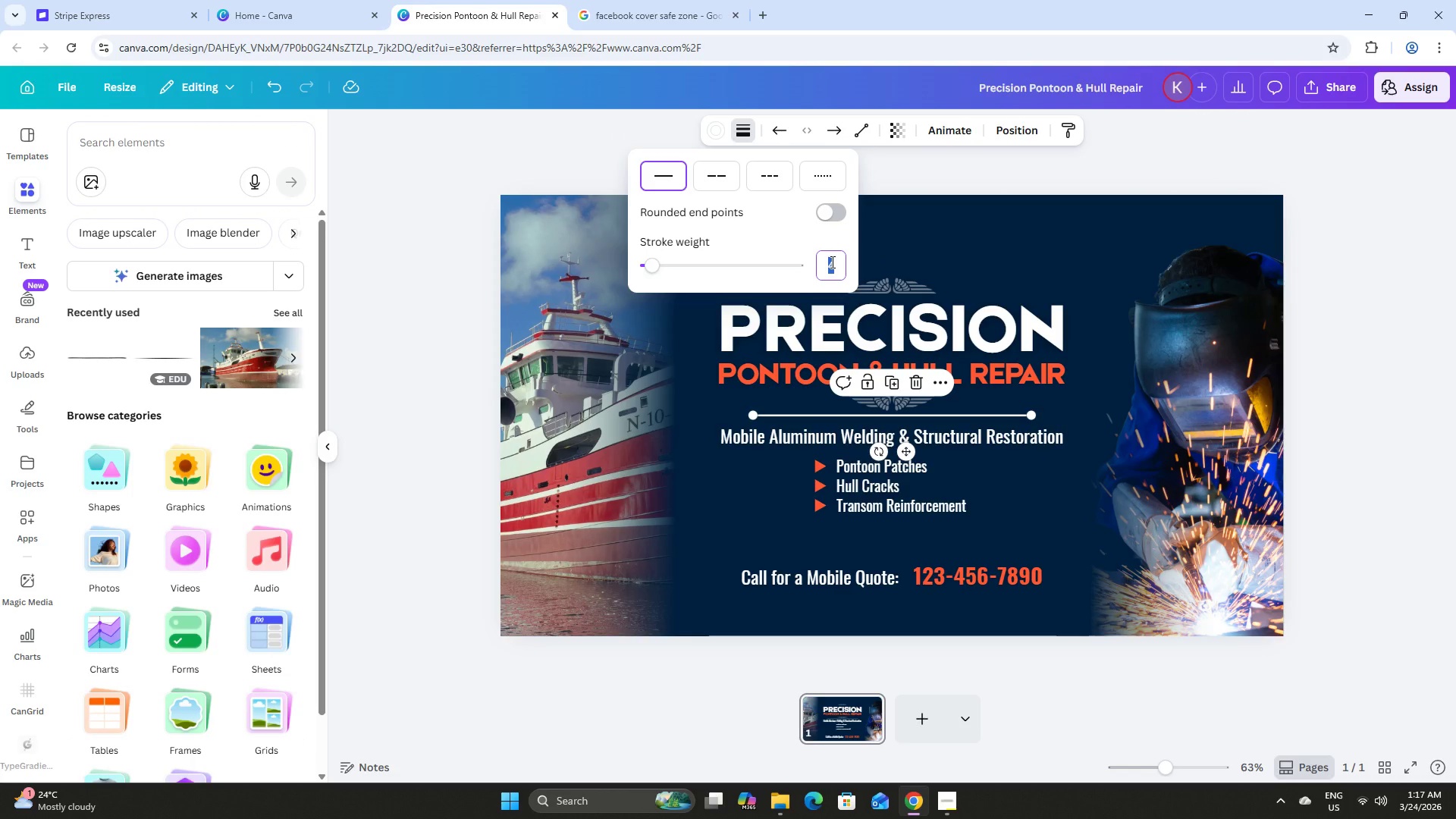 
key(Numpad1)
 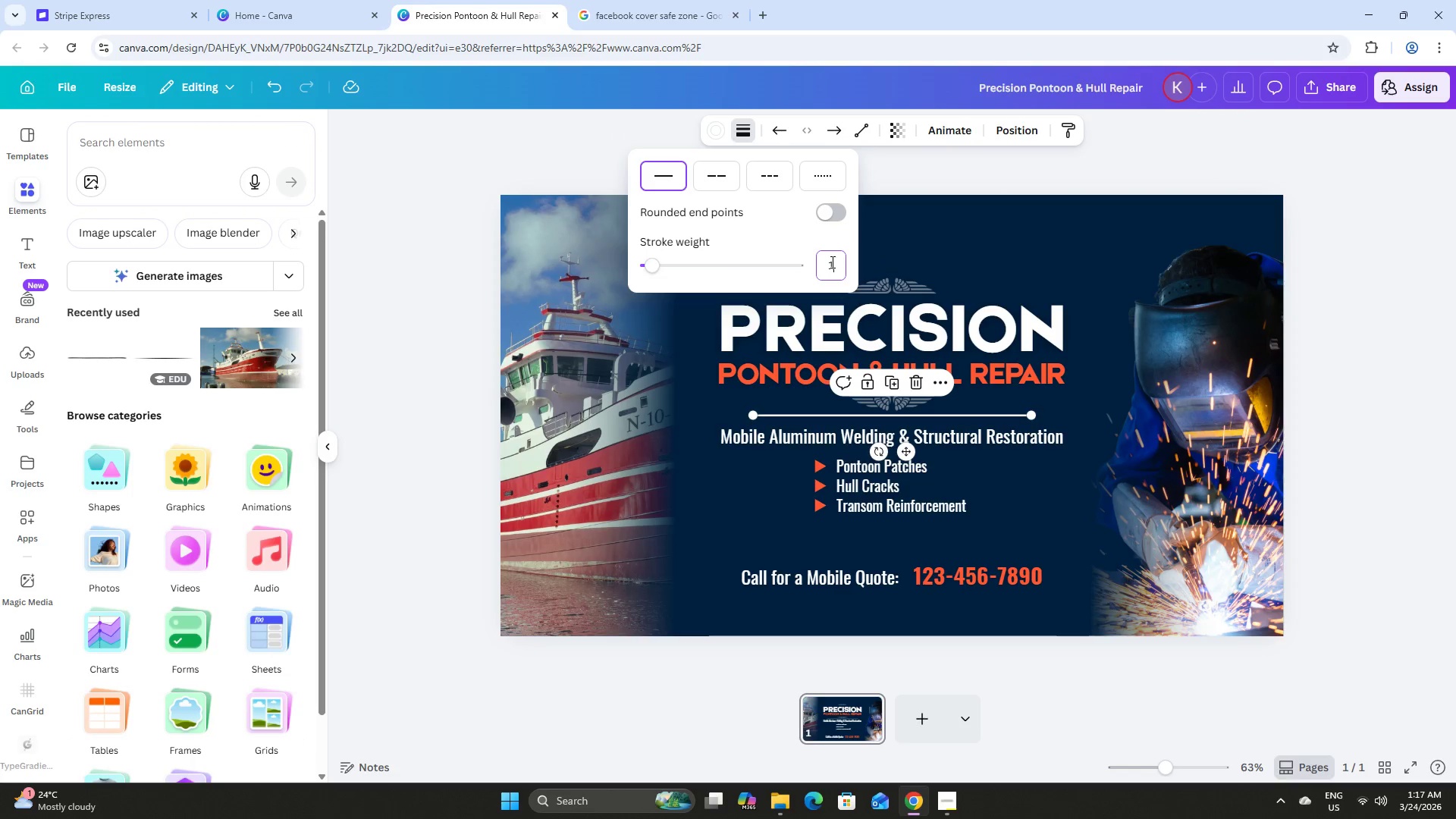 
key(NumpadEnter)
 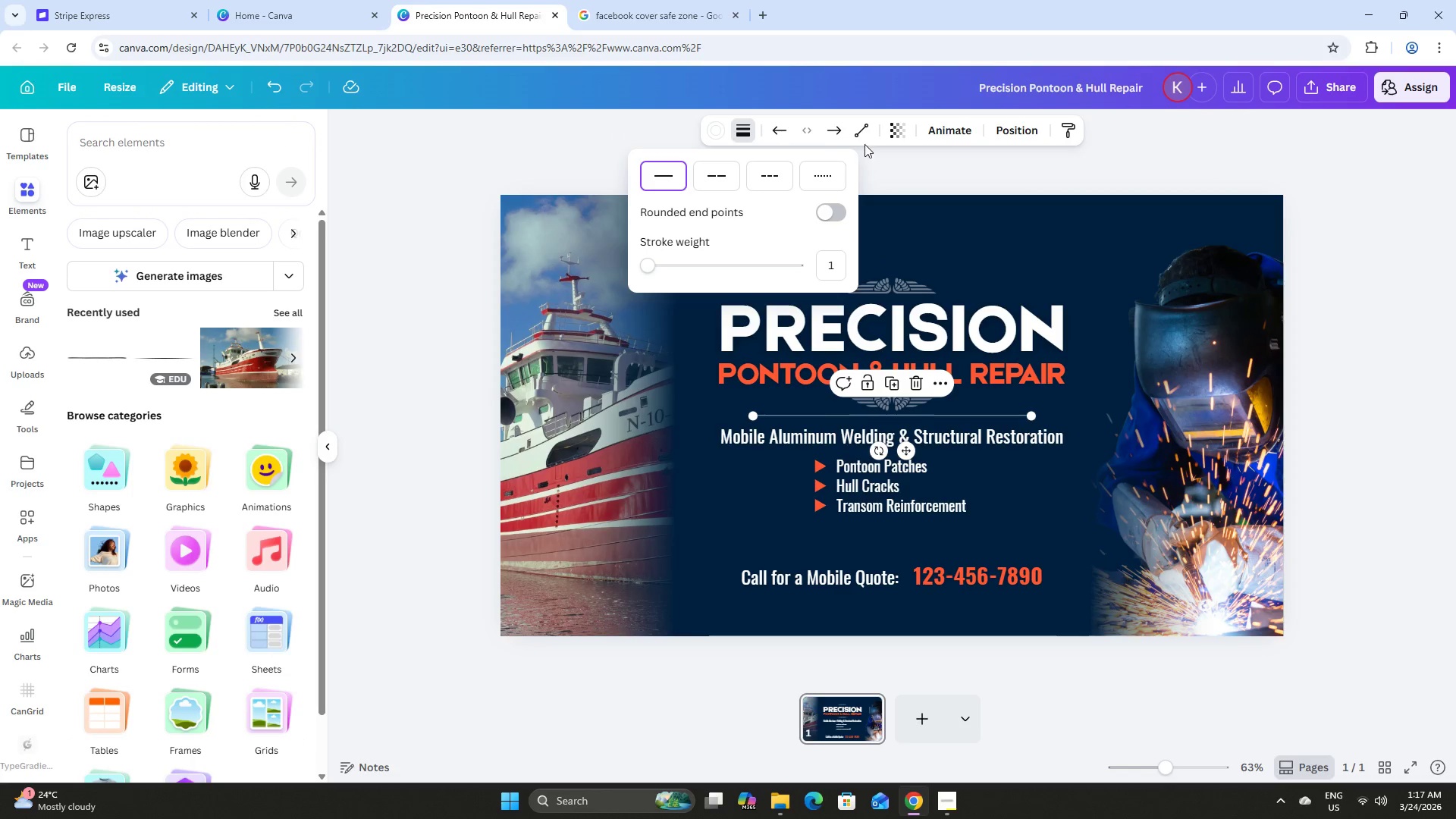 
left_click([709, 131])
 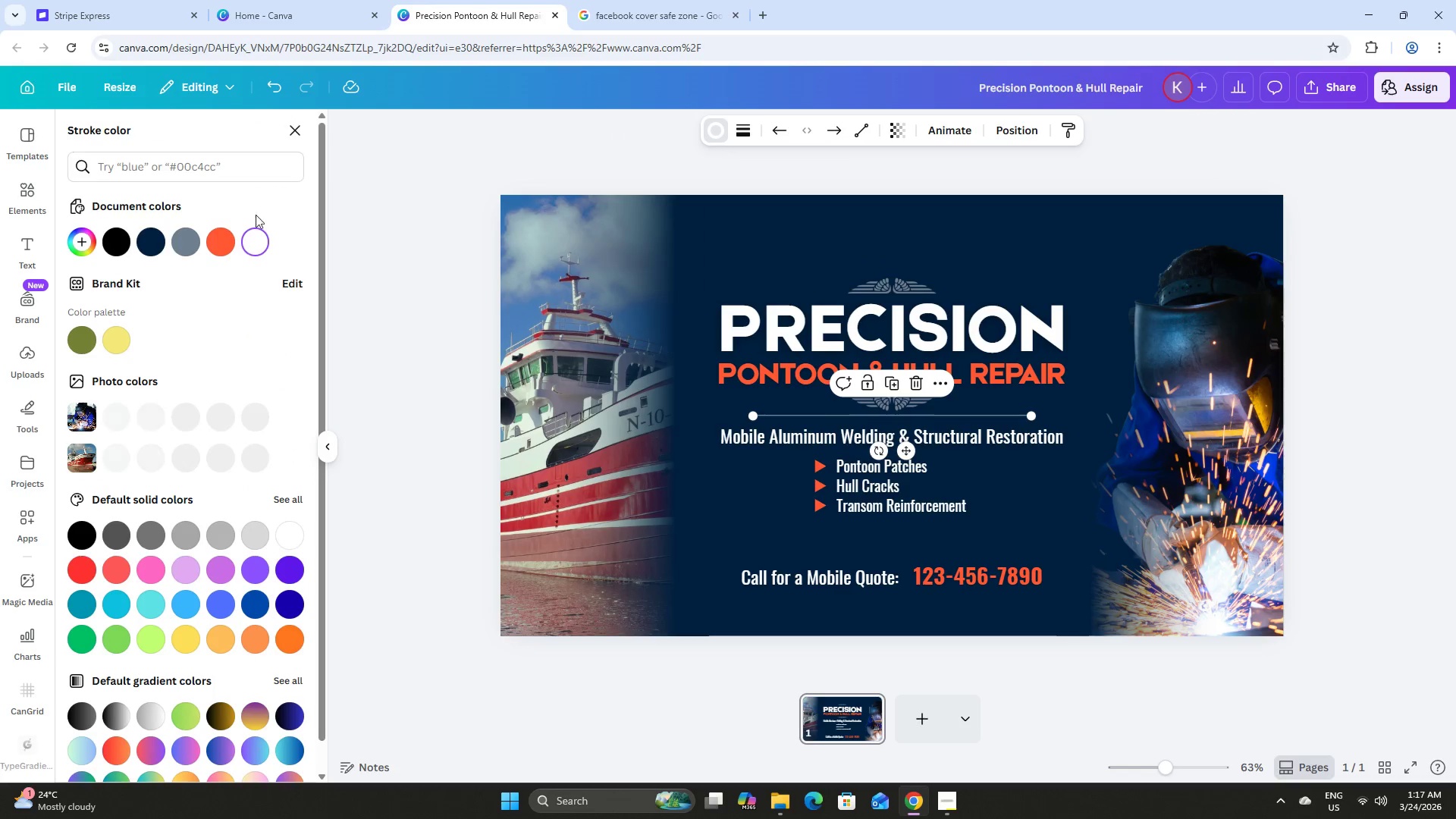 
left_click([183, 240])
 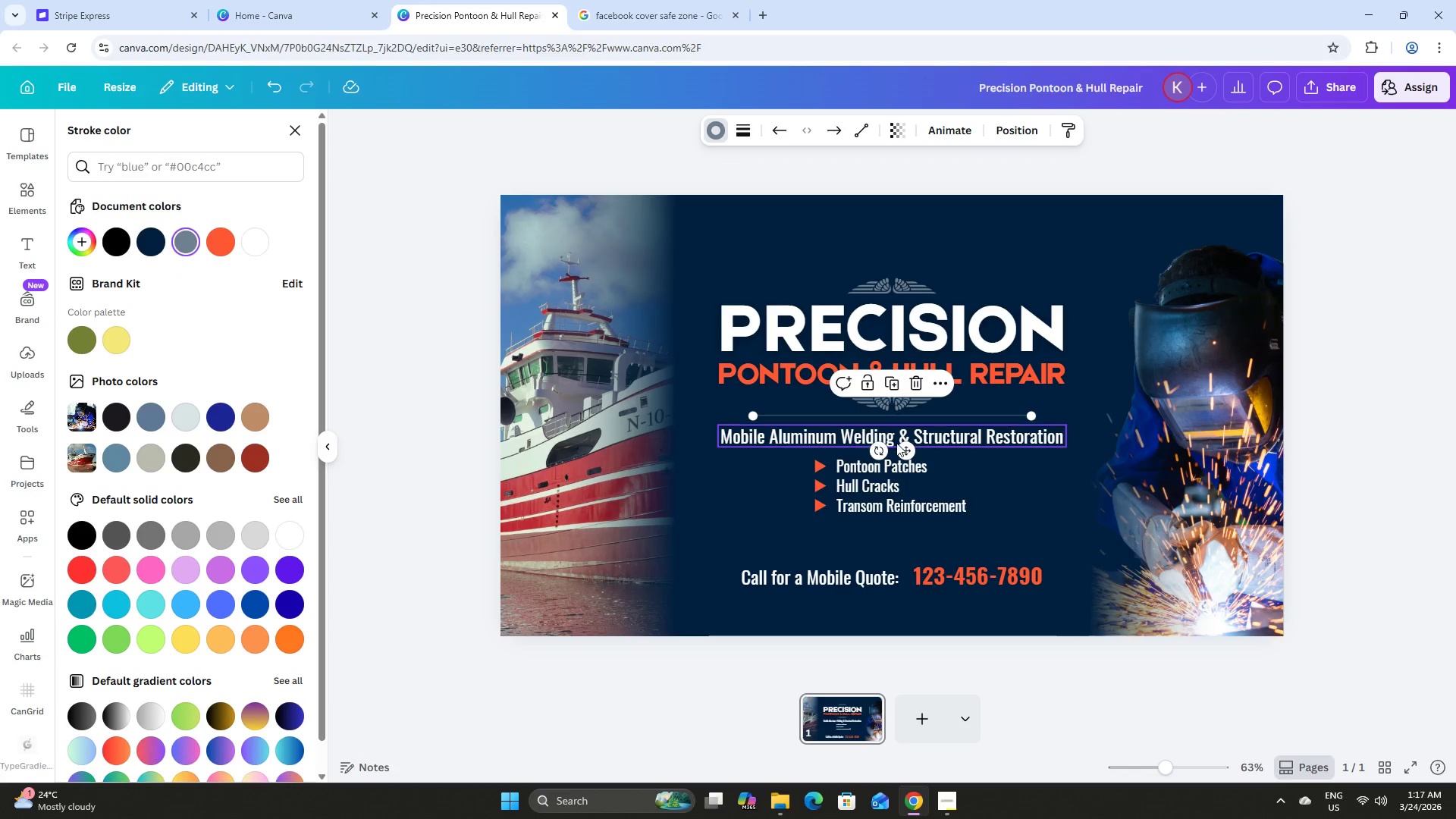 
left_click_drag(start_coordinate=[906, 443], to_coordinate=[714, 319])
 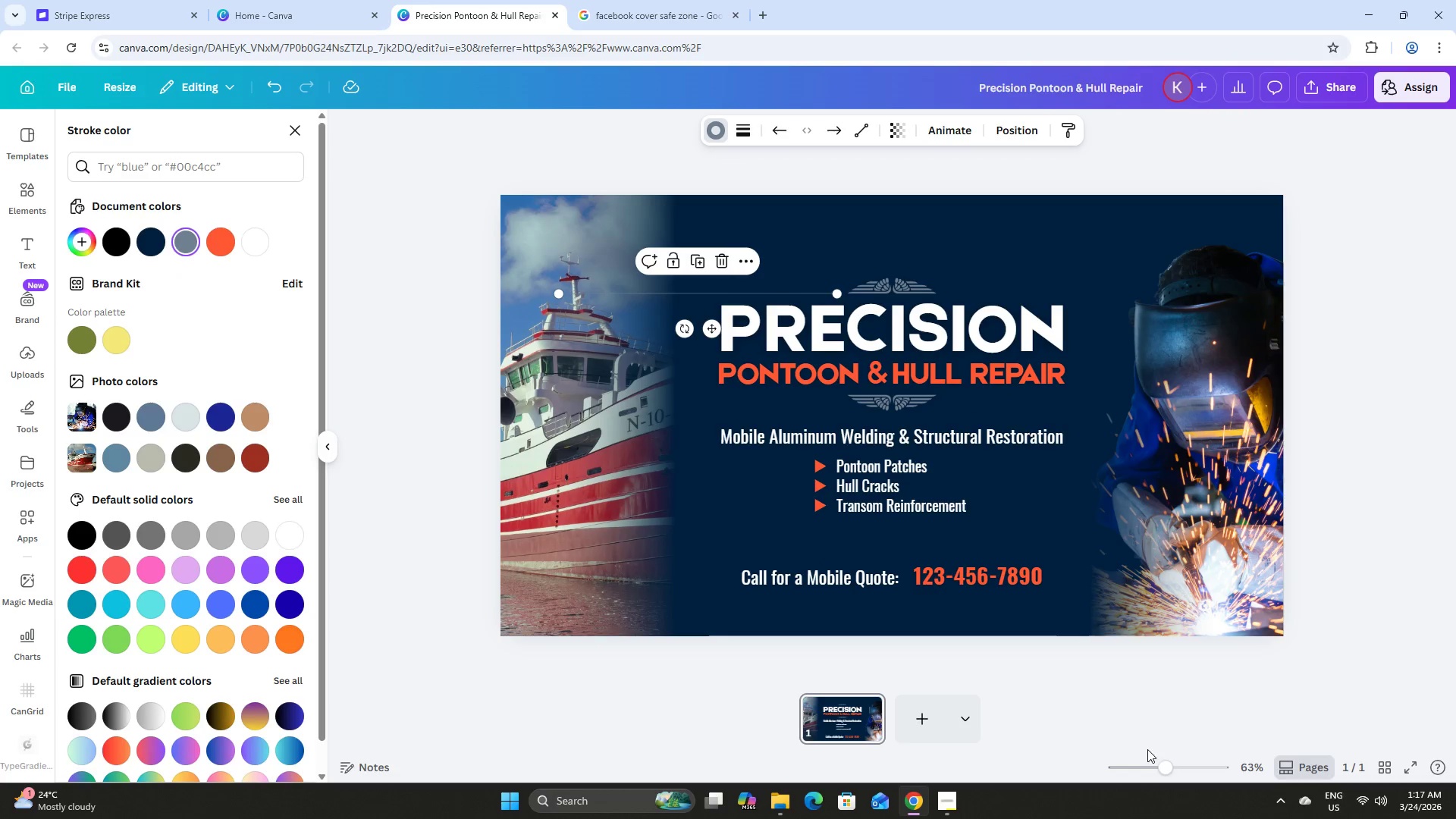 
left_click_drag(start_coordinate=[1153, 764], to_coordinate=[1178, 766])
 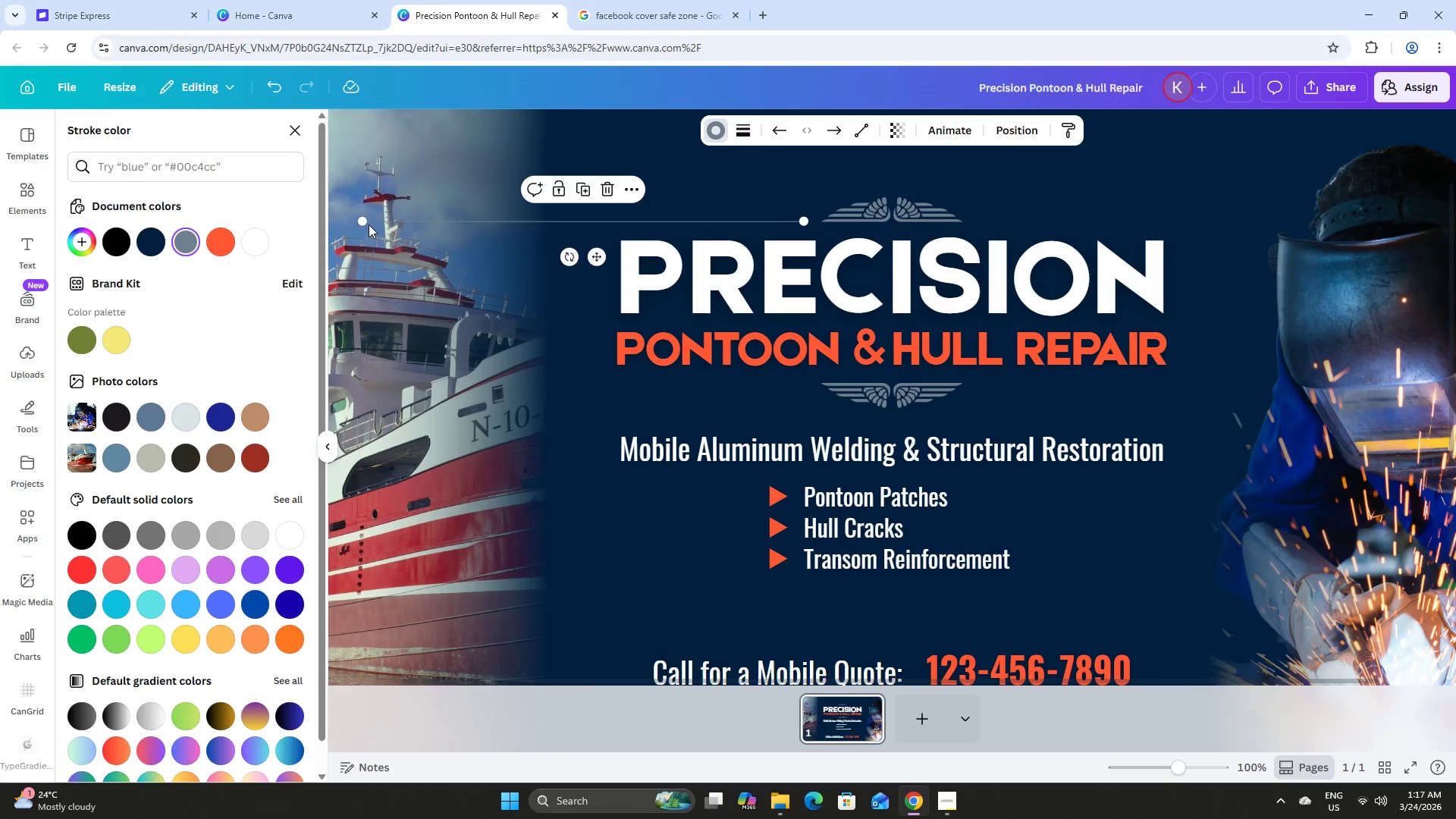 
left_click_drag(start_coordinate=[365, 219], to_coordinate=[578, 224])
 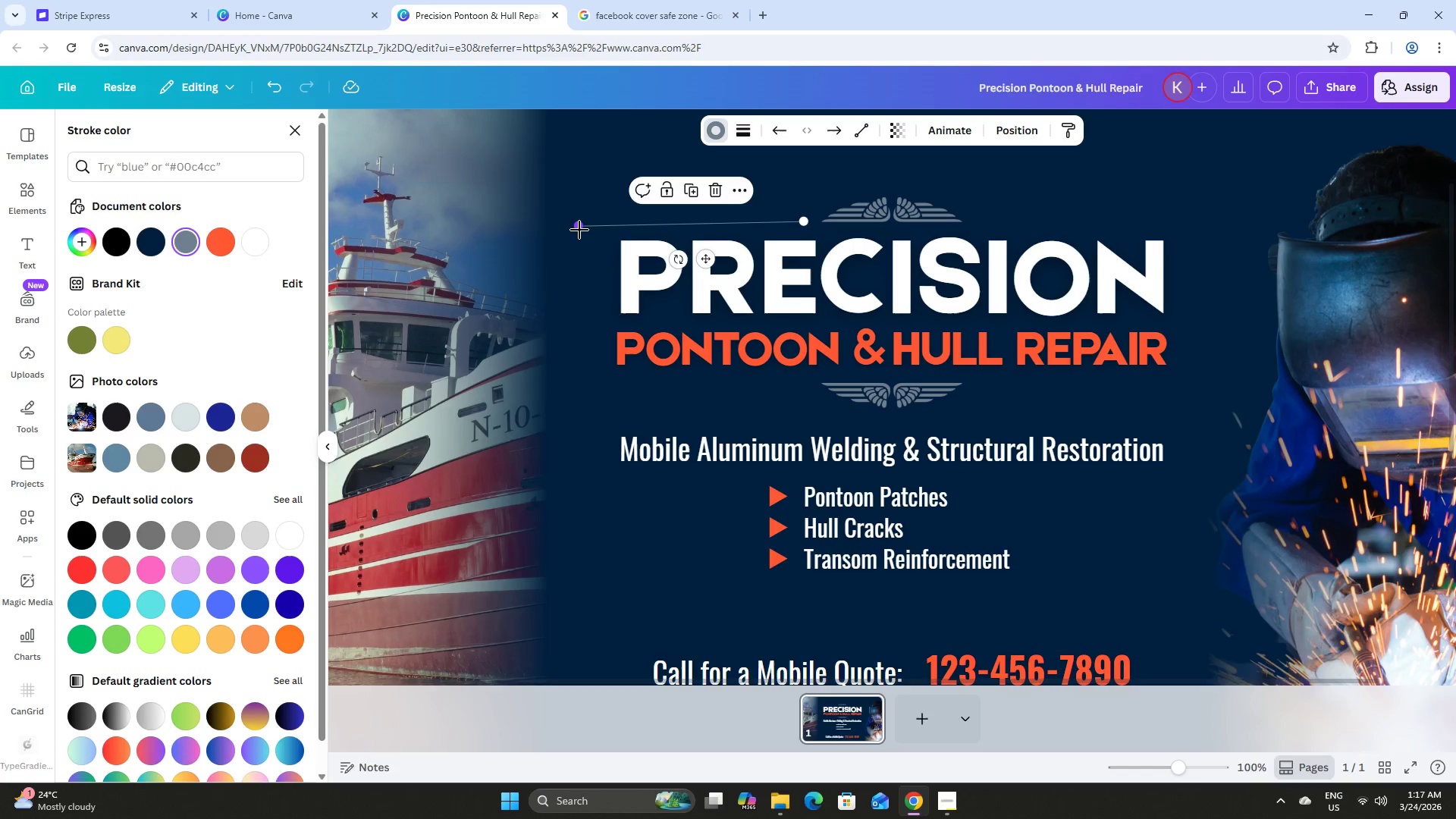 
left_click_drag(start_coordinate=[579, 227], to_coordinate=[585, 221])
 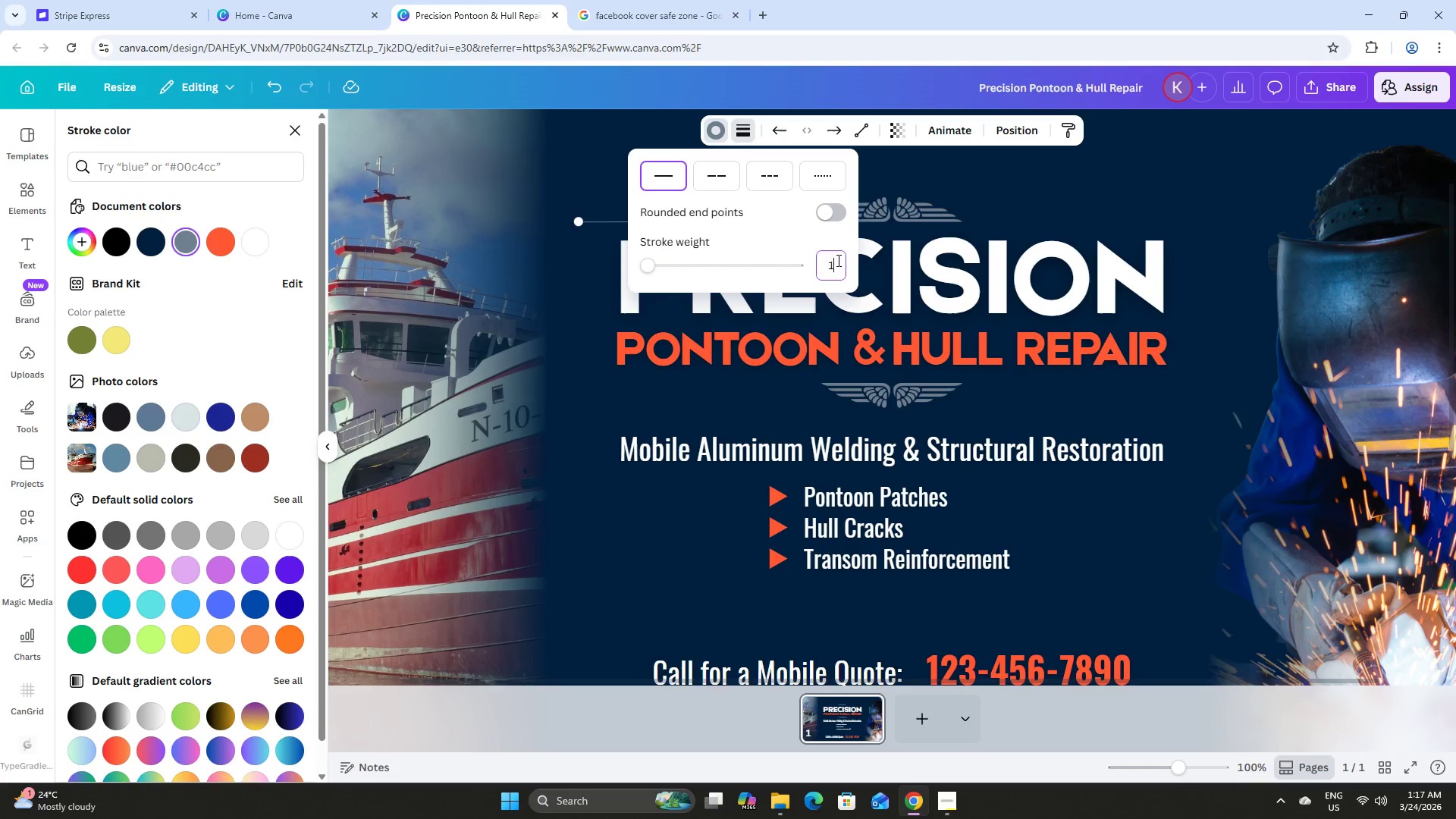 
key(Numpad4)
 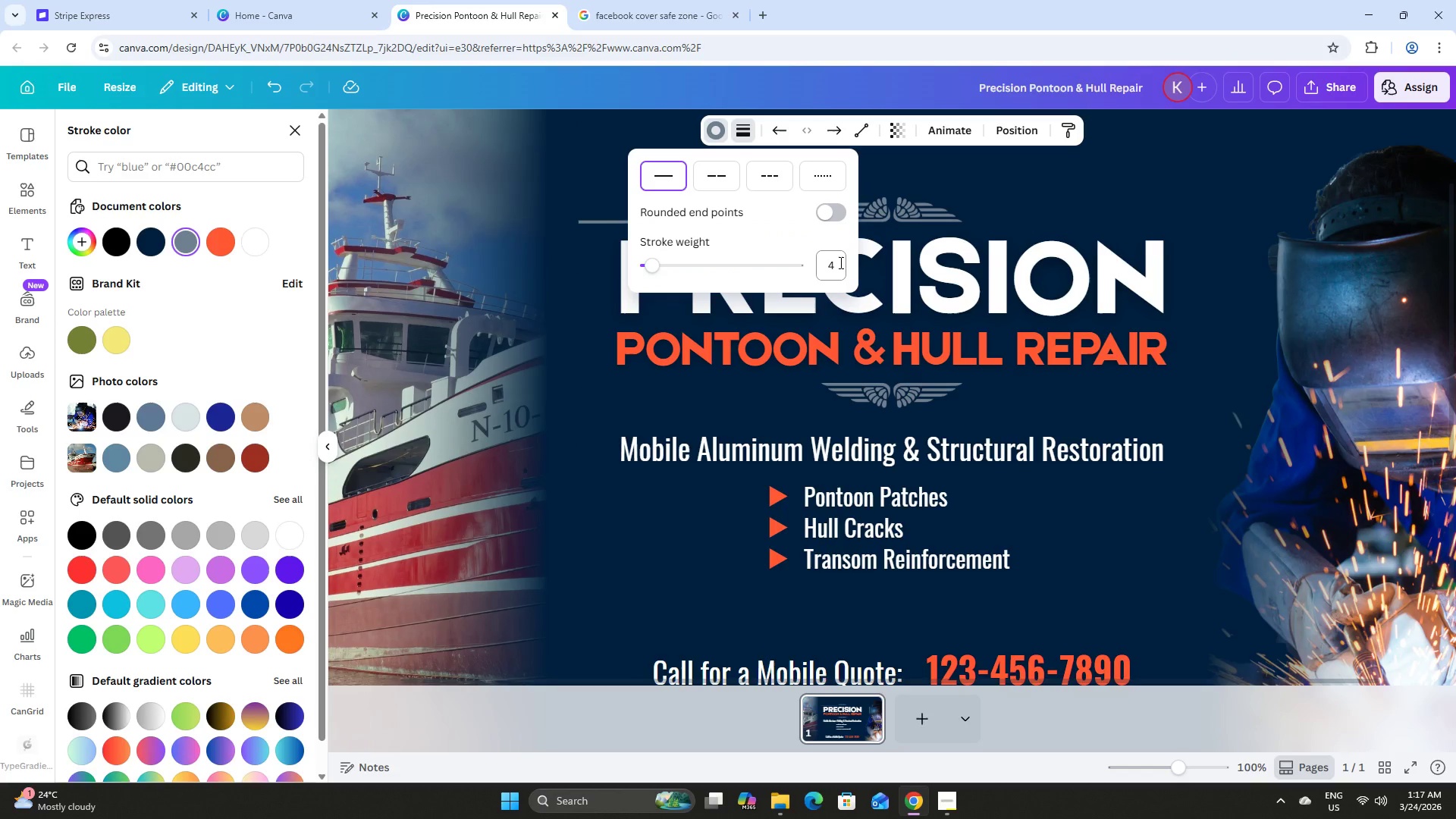 
key(NumpadEnter)
 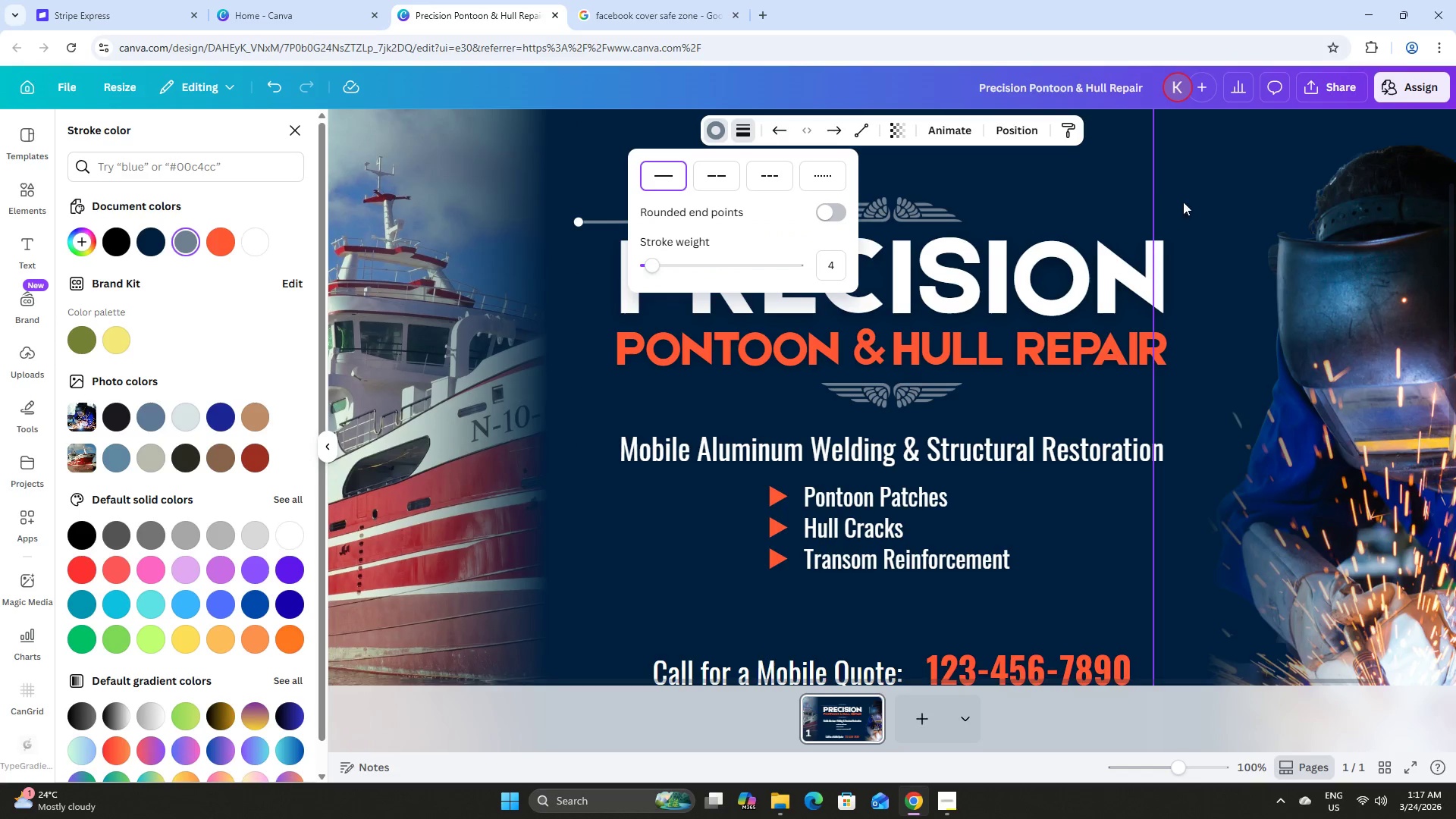 
left_click([1147, 171])
 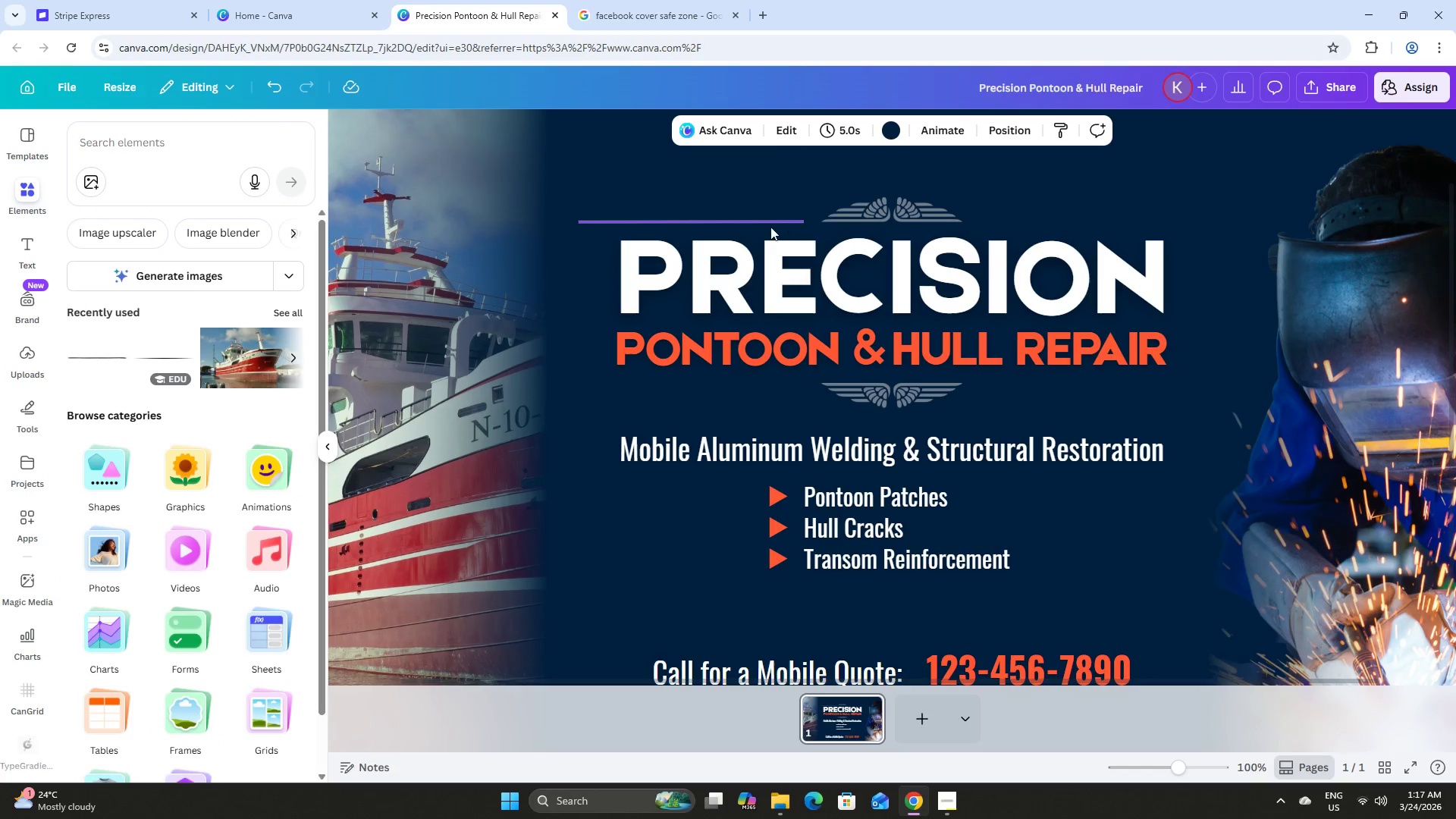 
left_click([759, 222])
 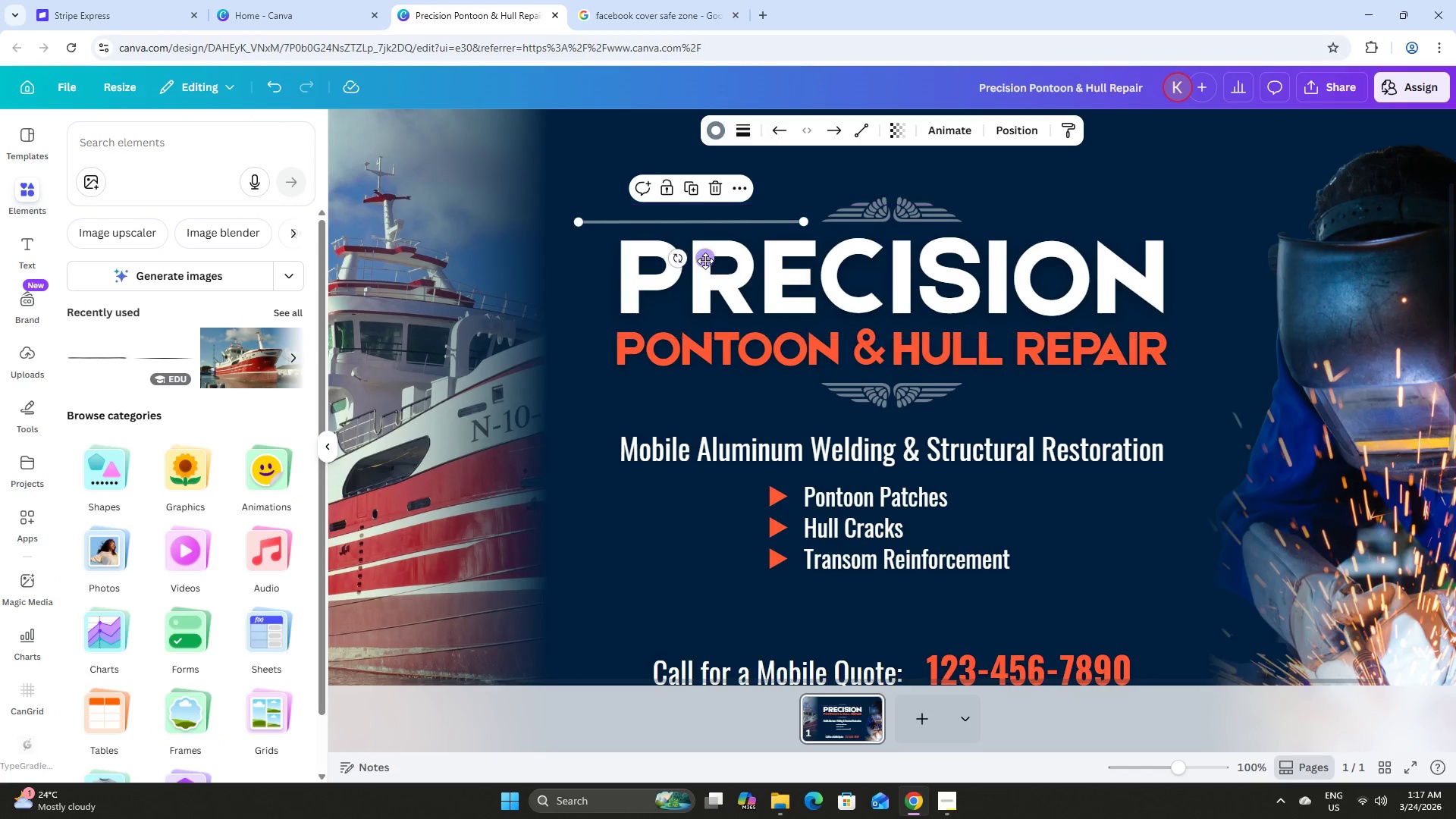 
left_click_drag(start_coordinate=[705, 261], to_coordinate=[724, 255])
 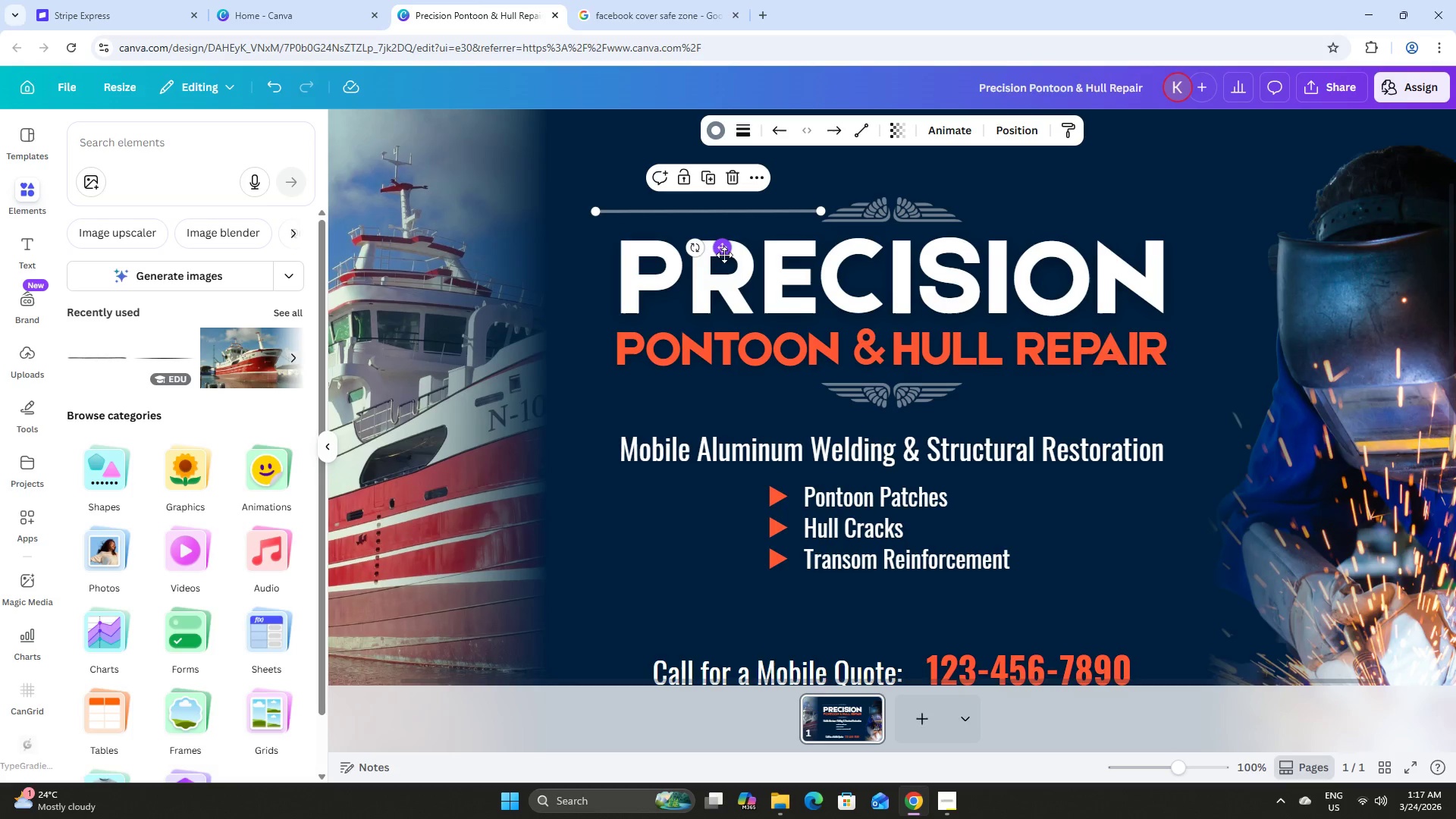 
key(Control+Z)
 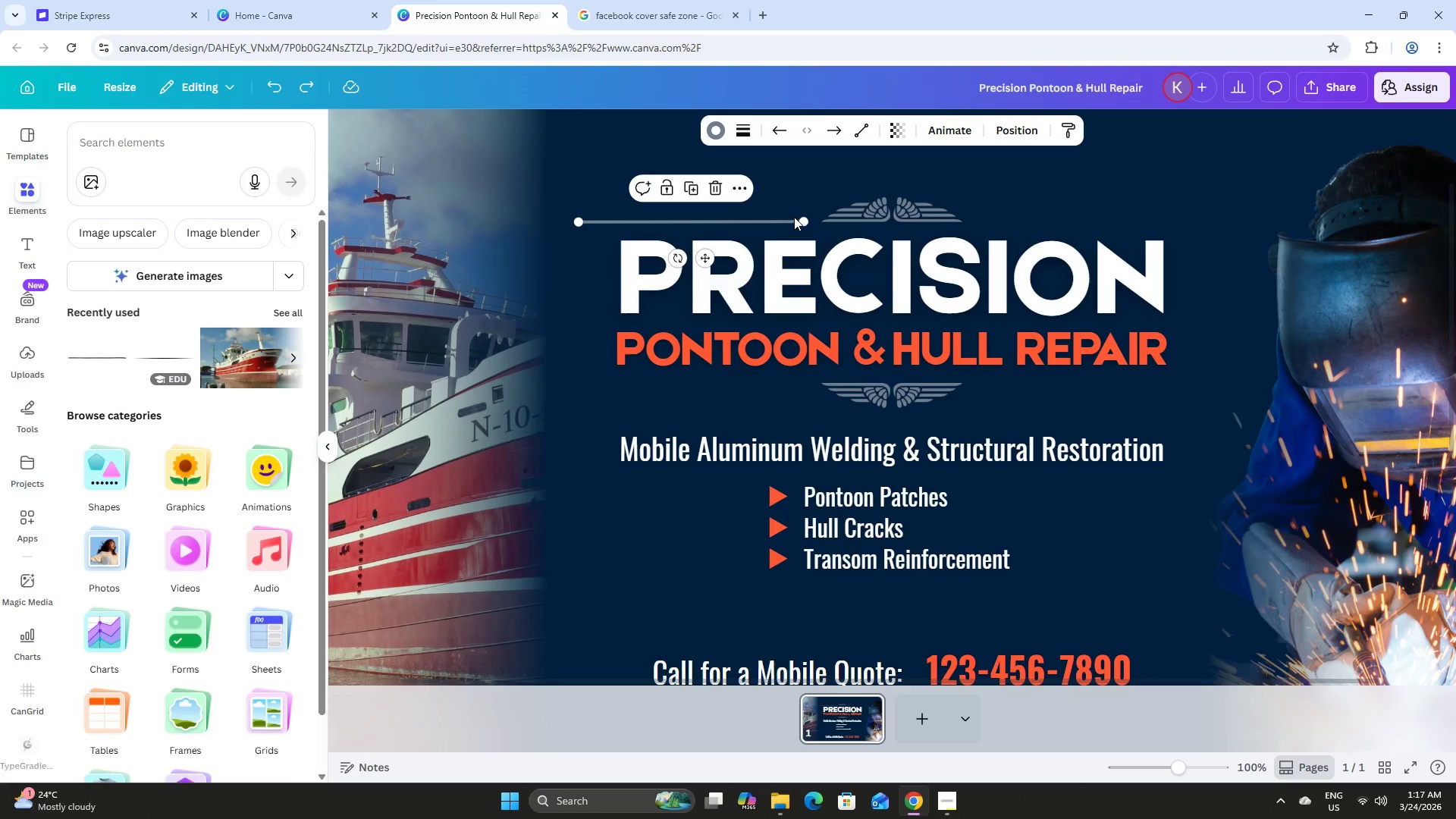 
left_click([782, 219])
 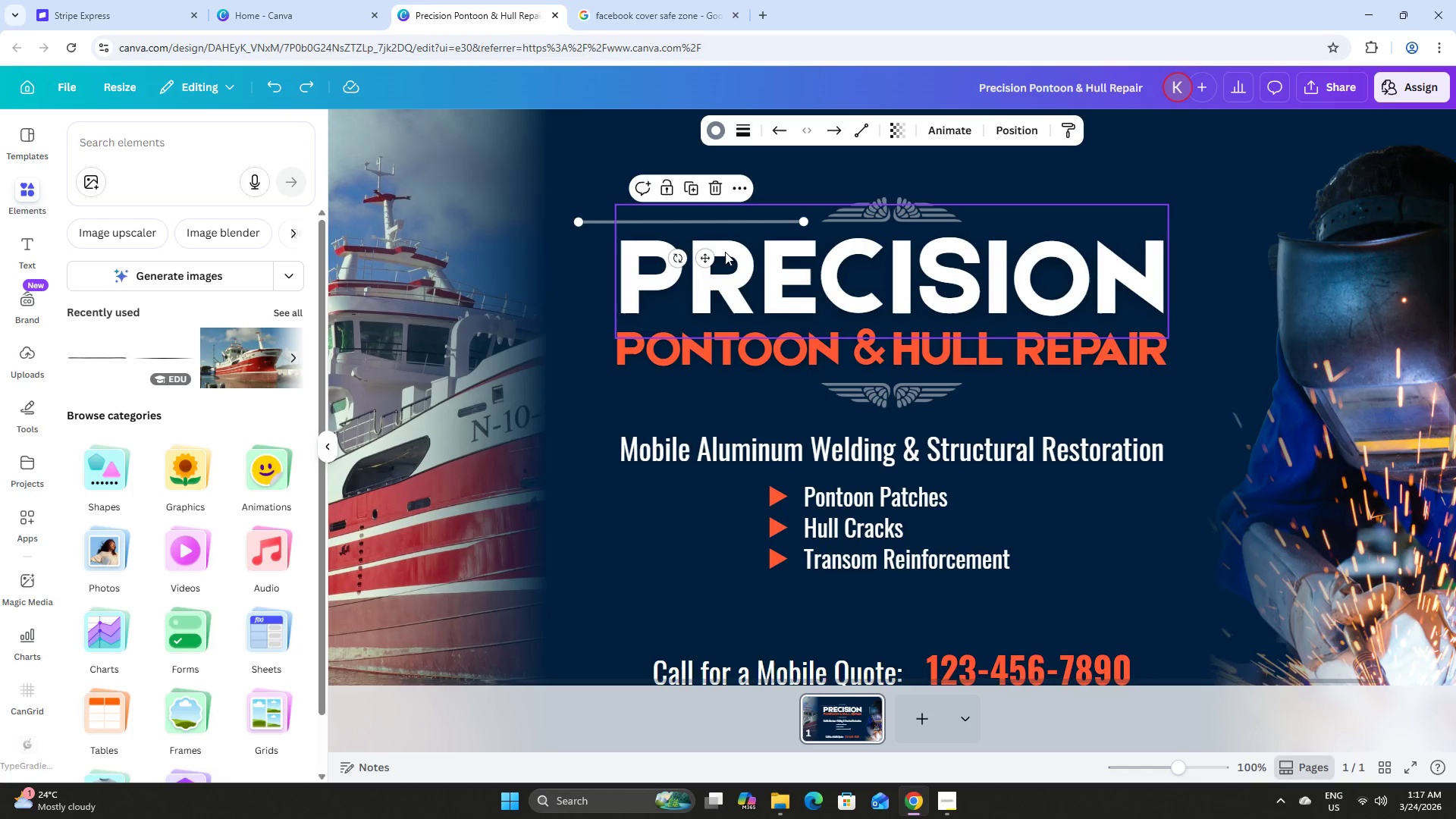 
left_click_drag(start_coordinate=[711, 256], to_coordinate=[701, 278])
 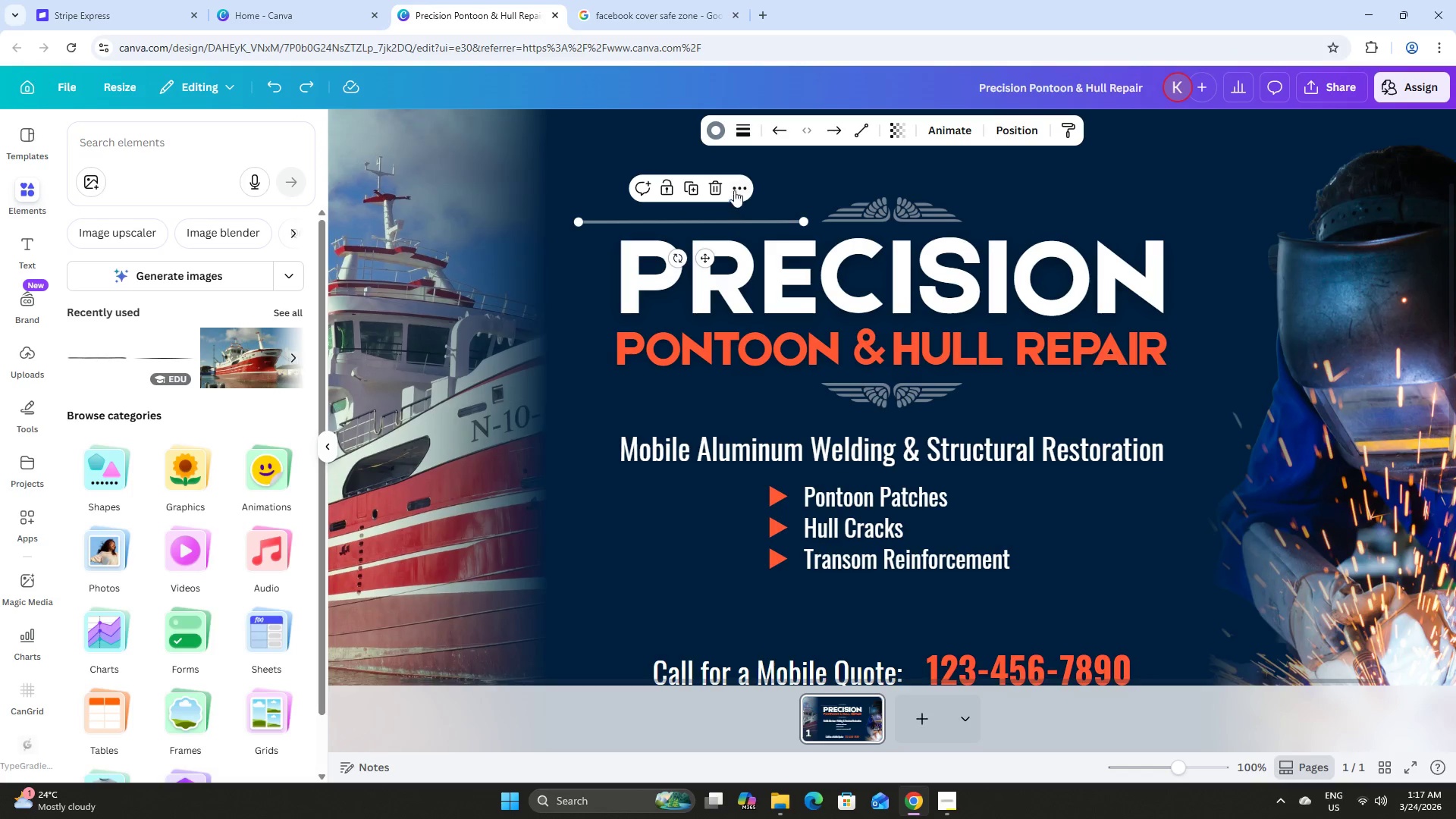 
key(Control+Z)
 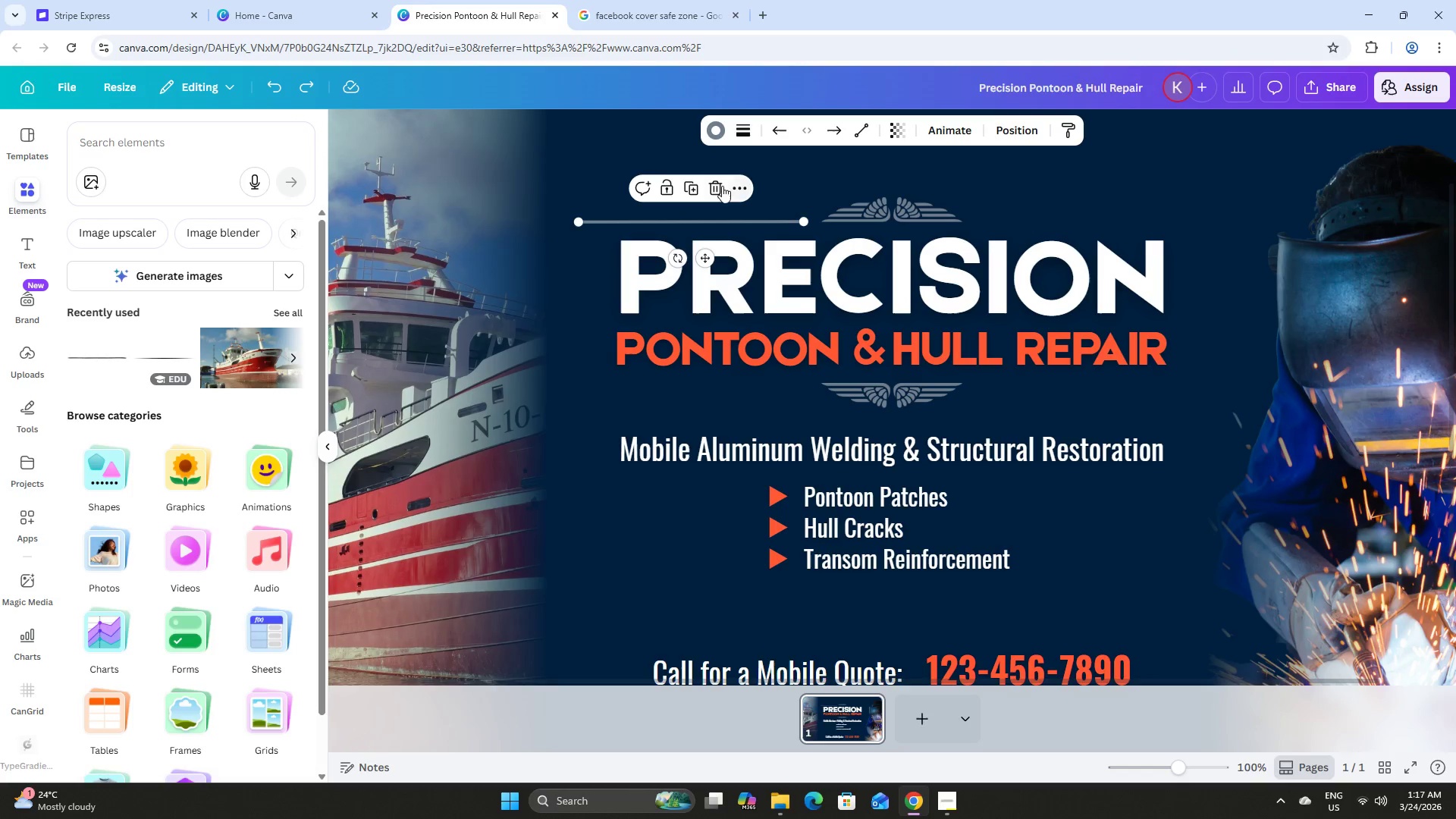 
left_click([715, 184])
 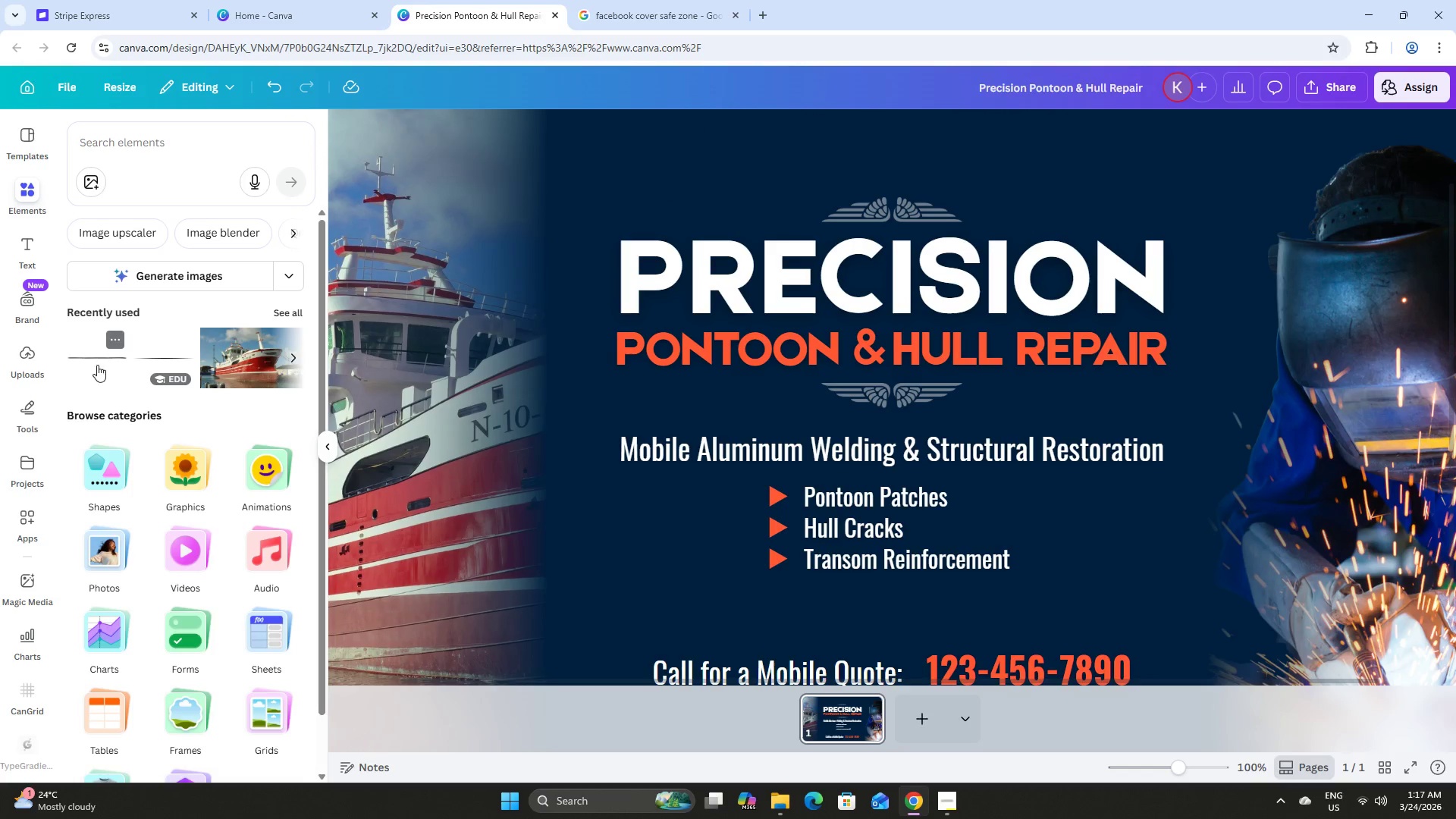 
left_click([162, 150])
 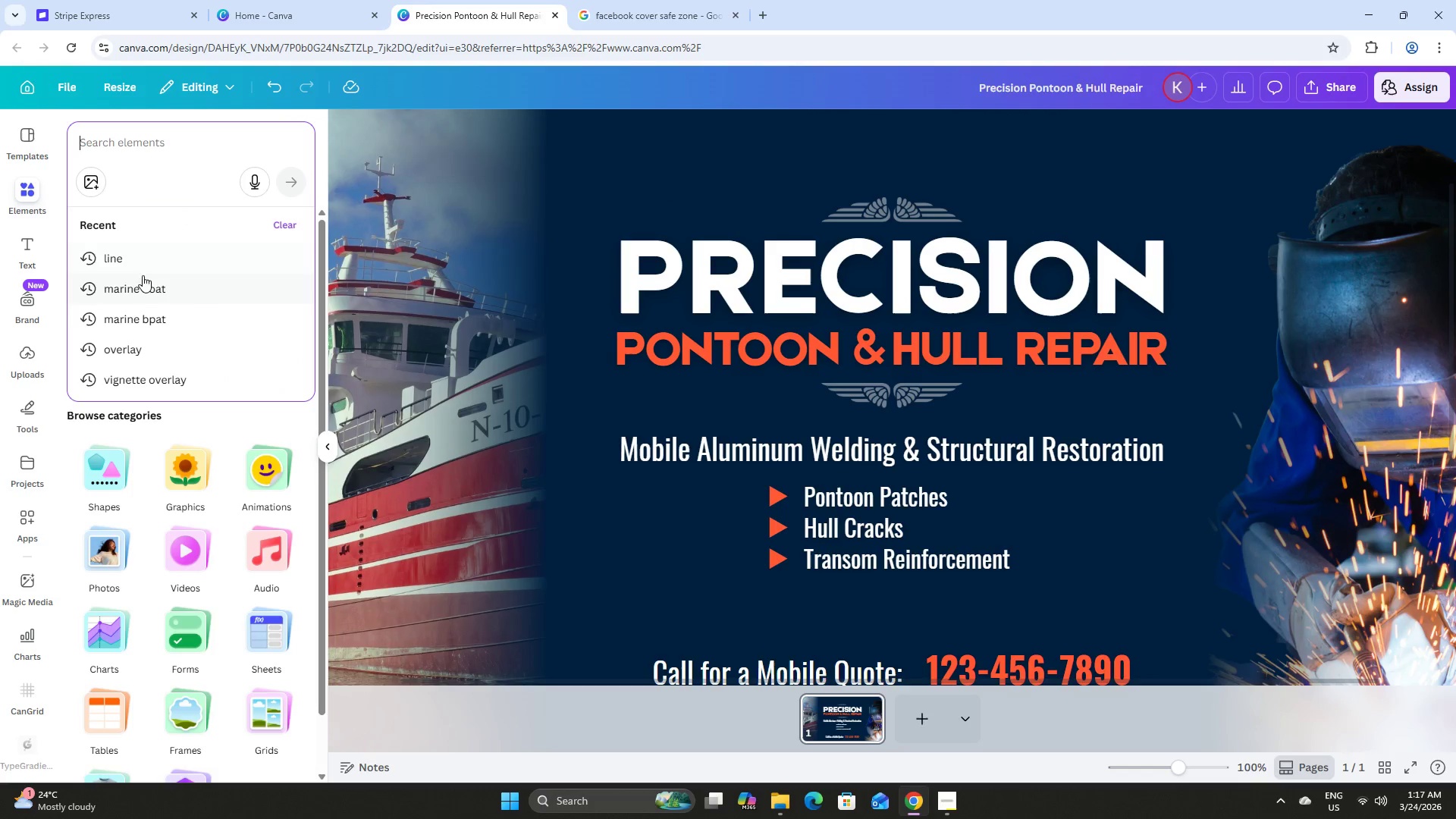 
left_click([144, 259])
 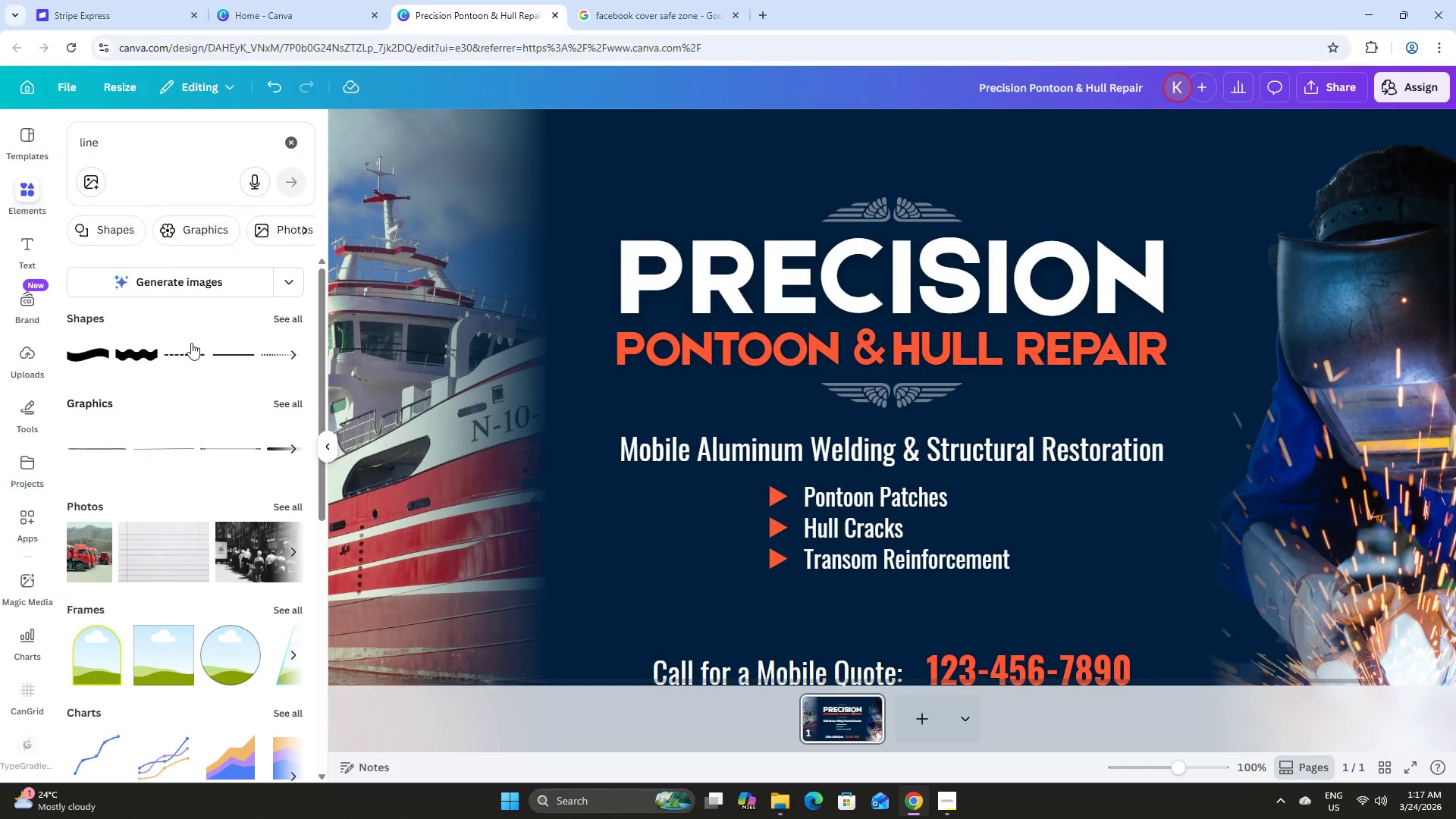 
left_click([147, 154])
 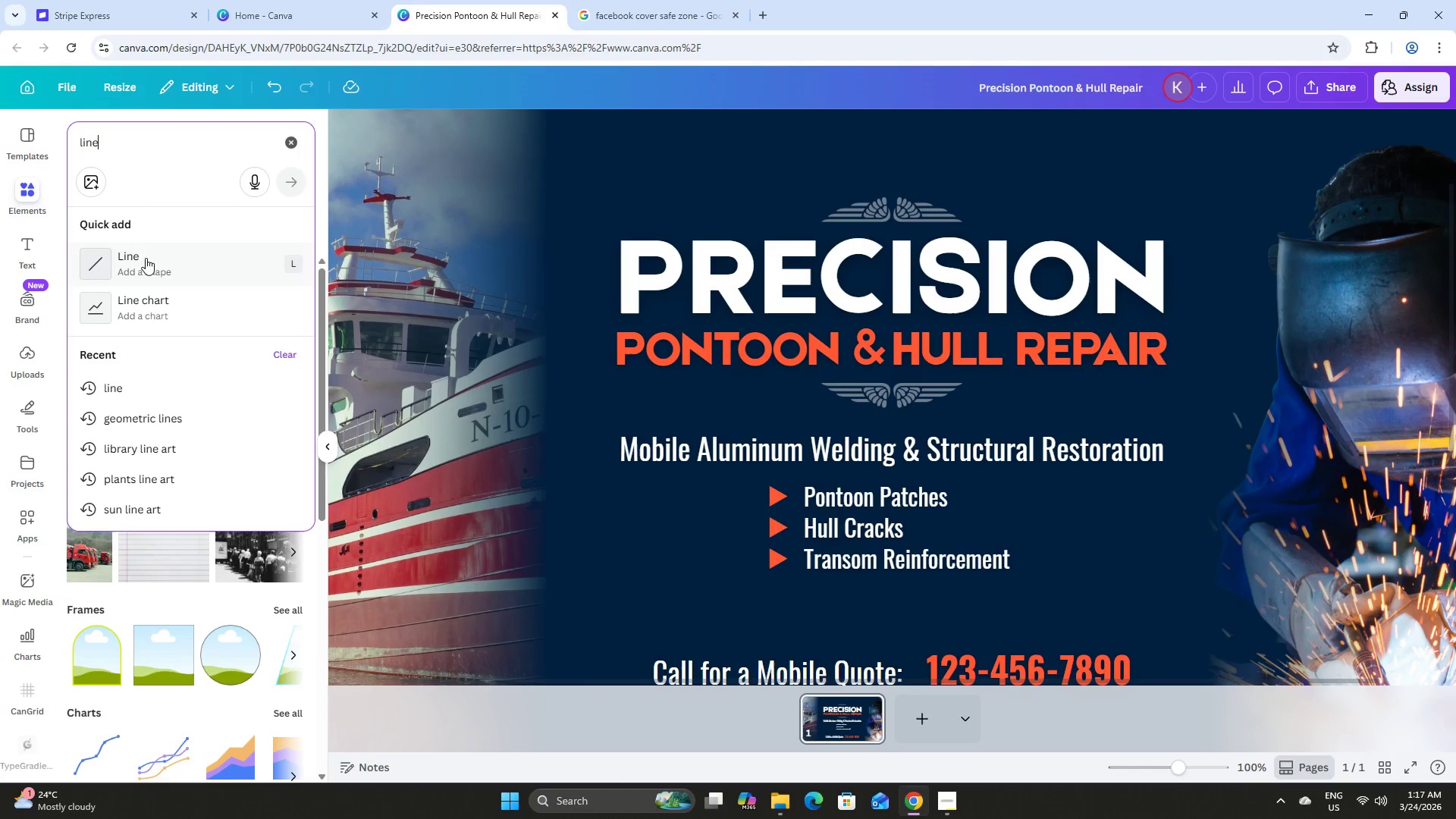 
left_click([148, 270])
 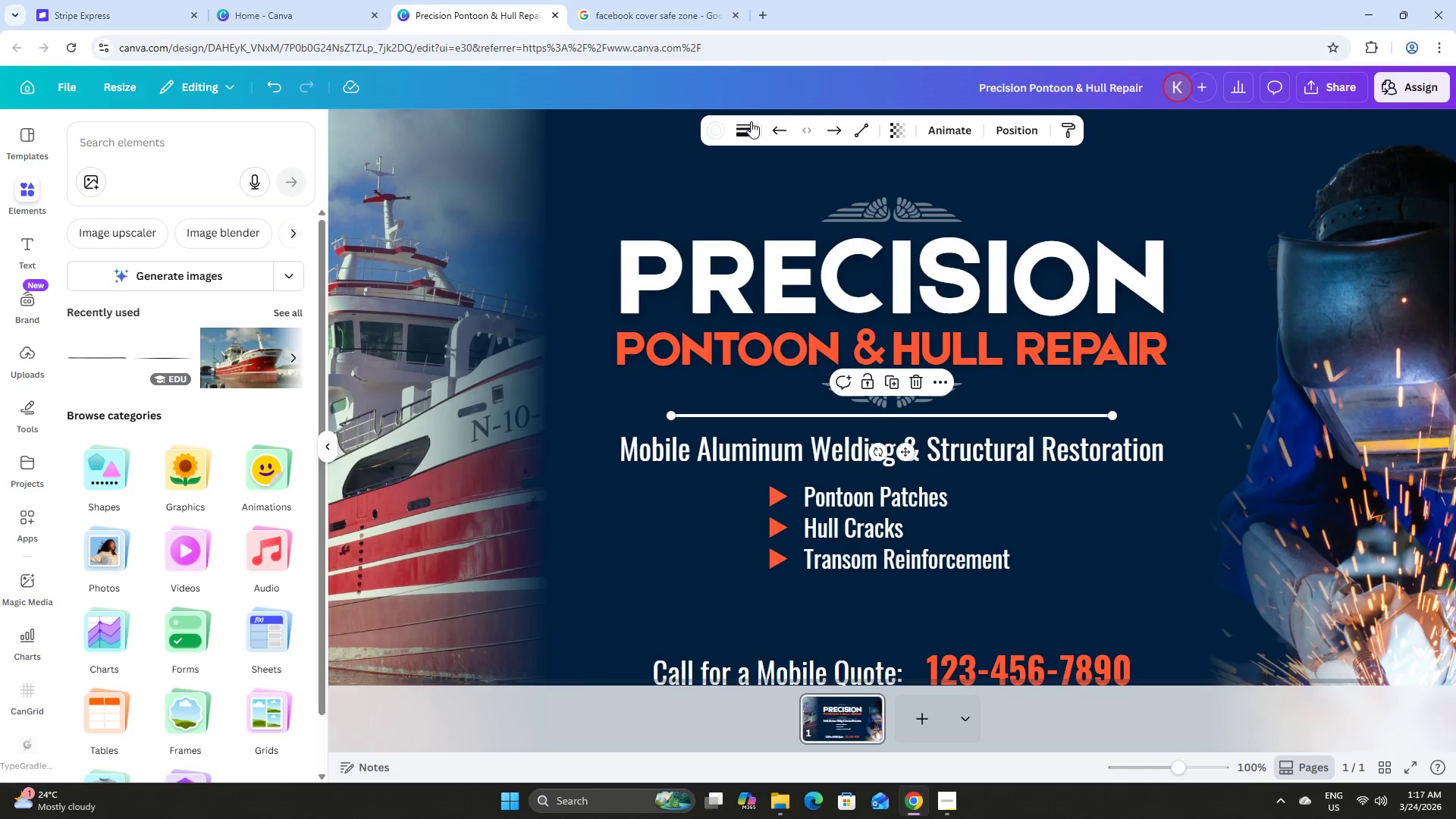 
left_click([714, 131])
 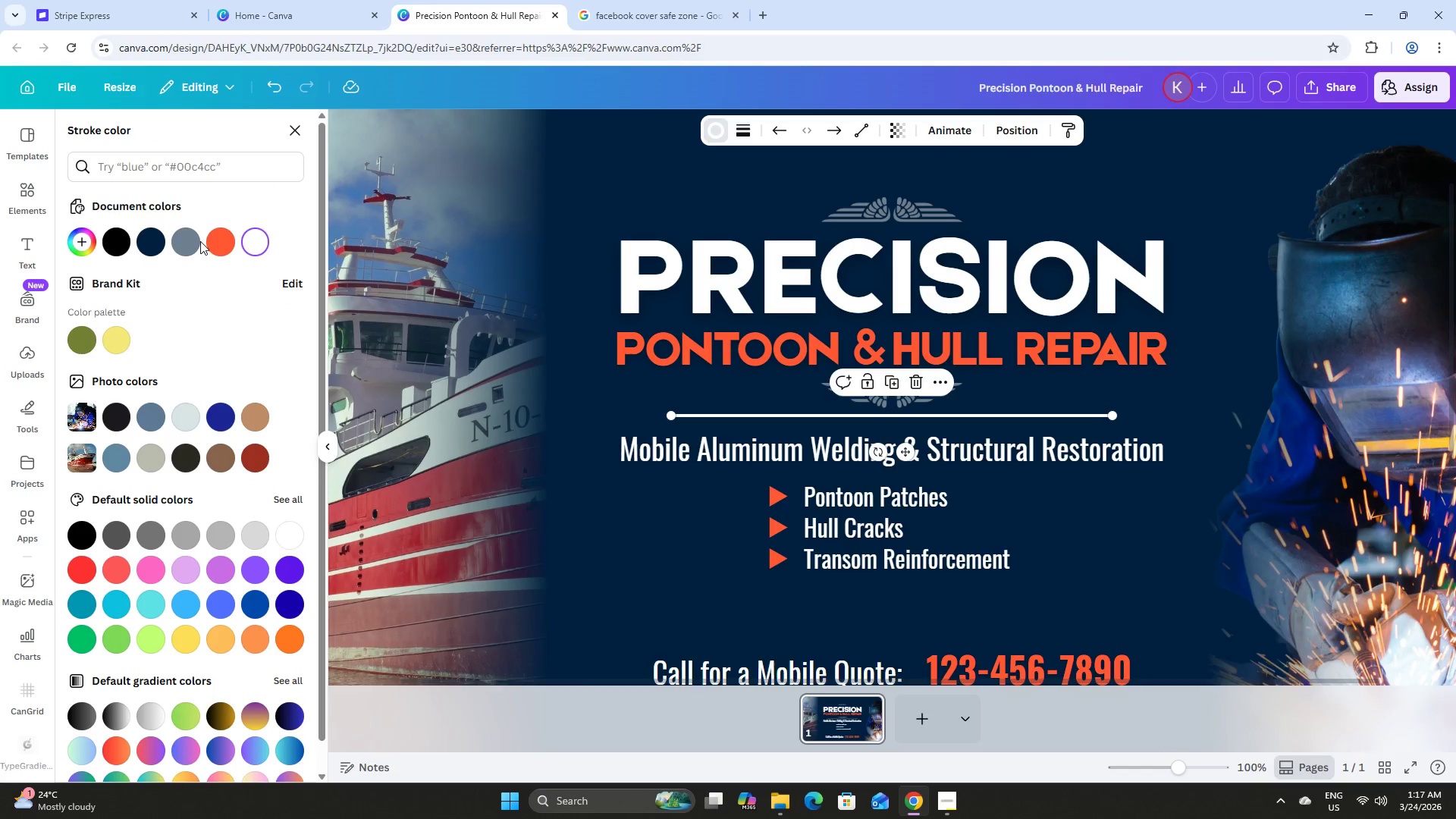 
double_click([187, 241])
 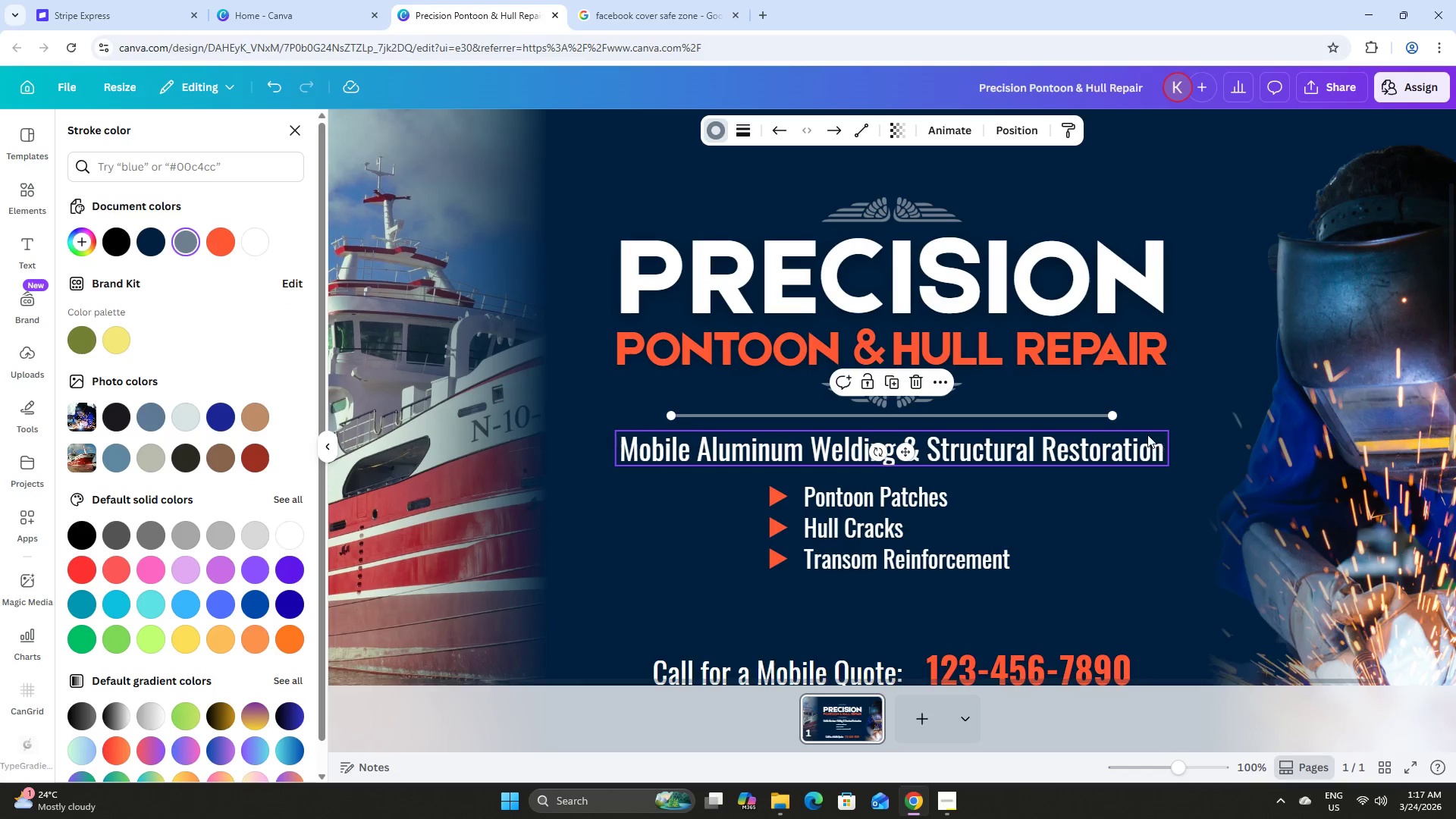 
left_click_drag(start_coordinate=[1116, 417], to_coordinate=[782, 416])
 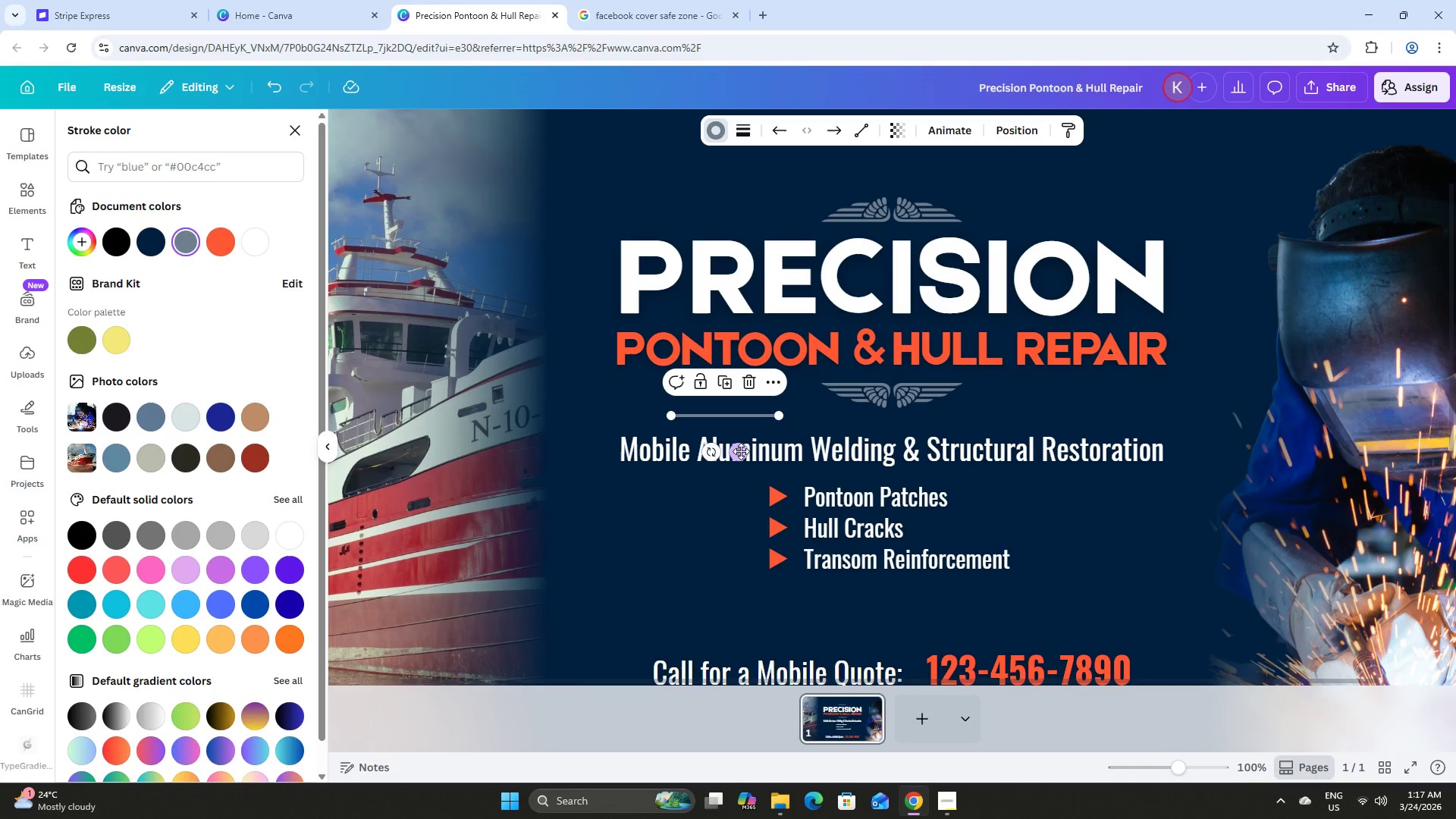 
left_click_drag(start_coordinate=[739, 450], to_coordinate=[768, 256])
 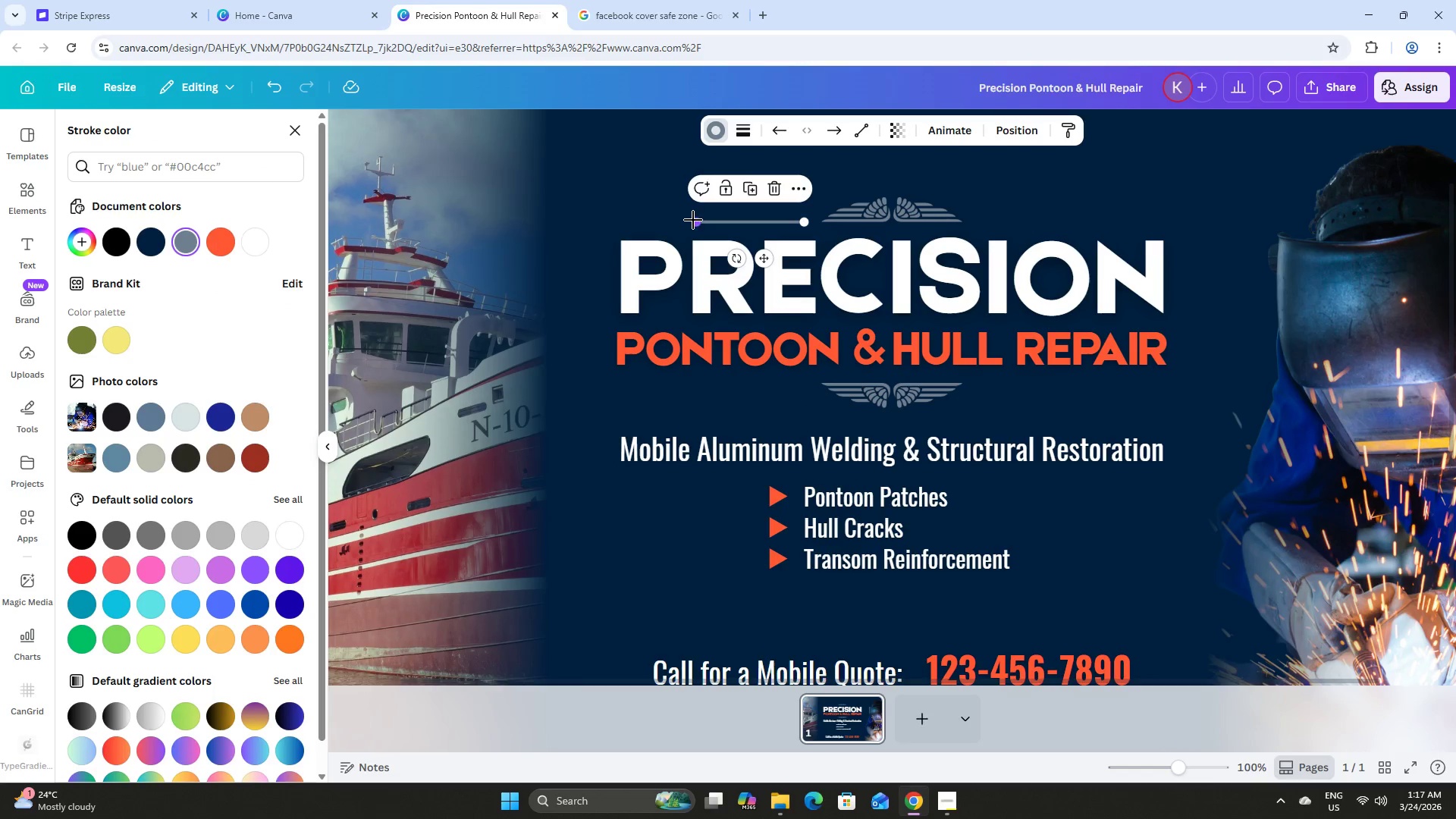 
left_click_drag(start_coordinate=[695, 221], to_coordinate=[616, 218])
 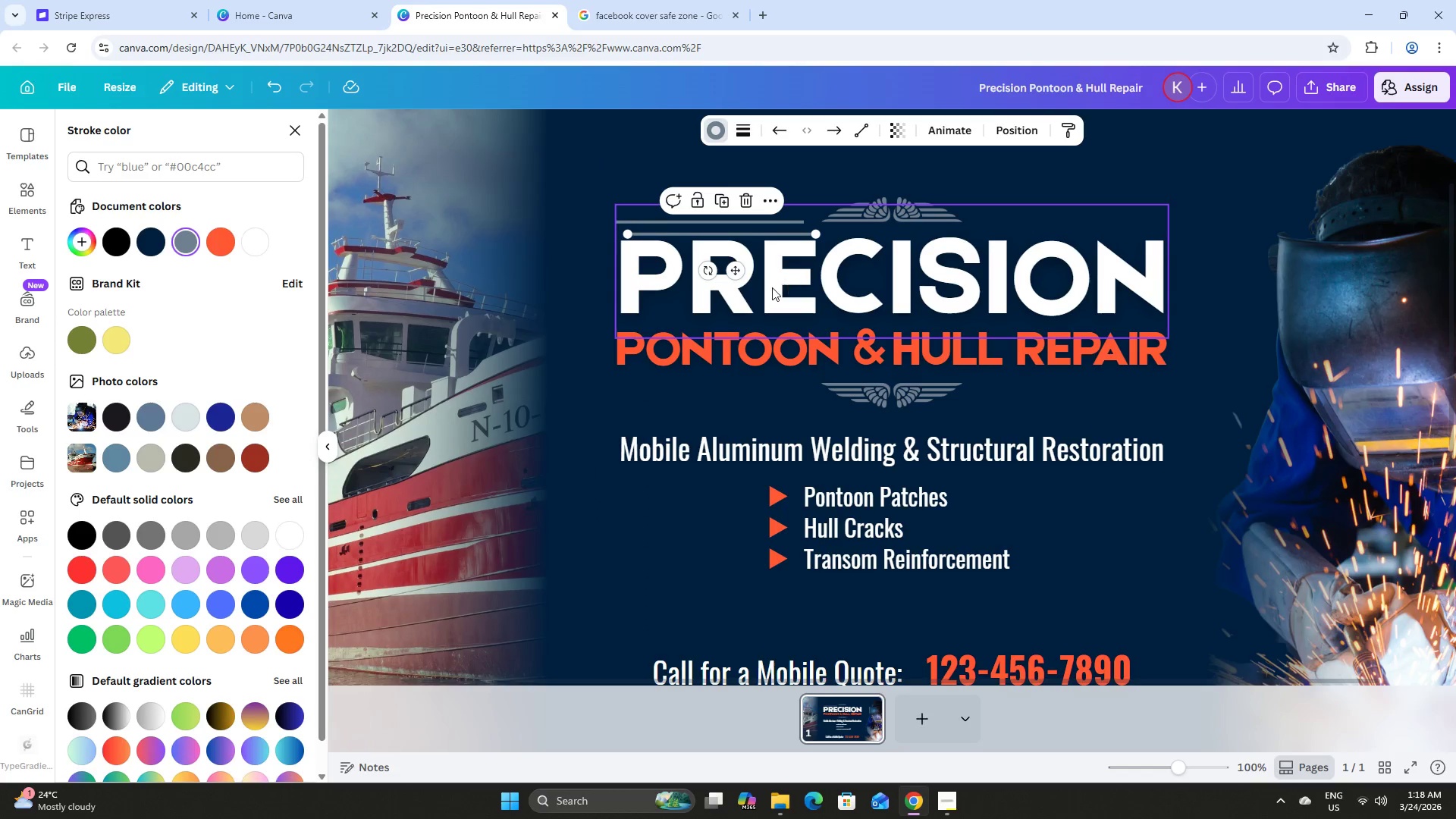 
left_click_drag(start_coordinate=[734, 269], to_coordinate=[1084, 254])
 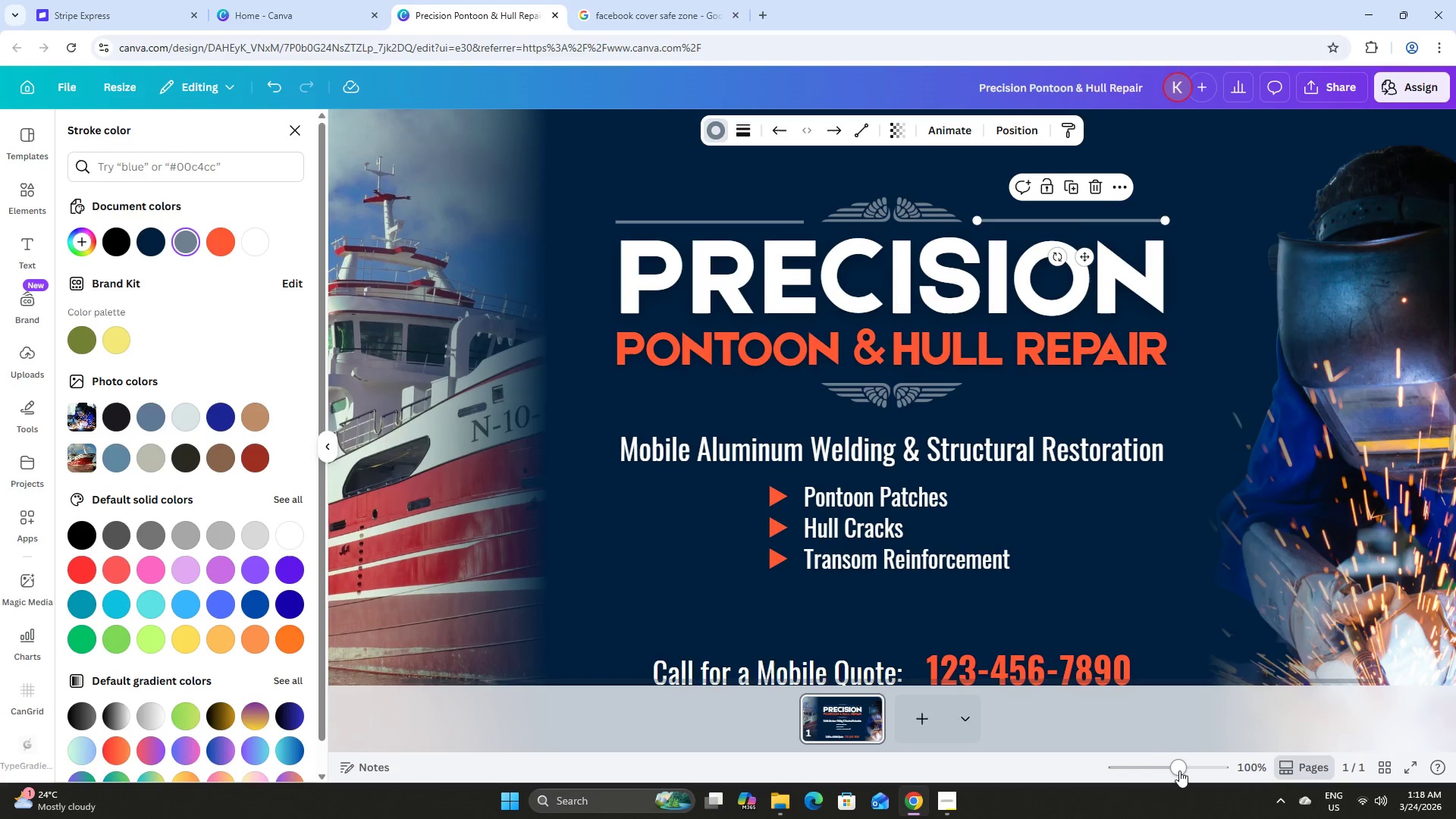 
left_click_drag(start_coordinate=[1180, 763], to_coordinate=[1163, 762])
 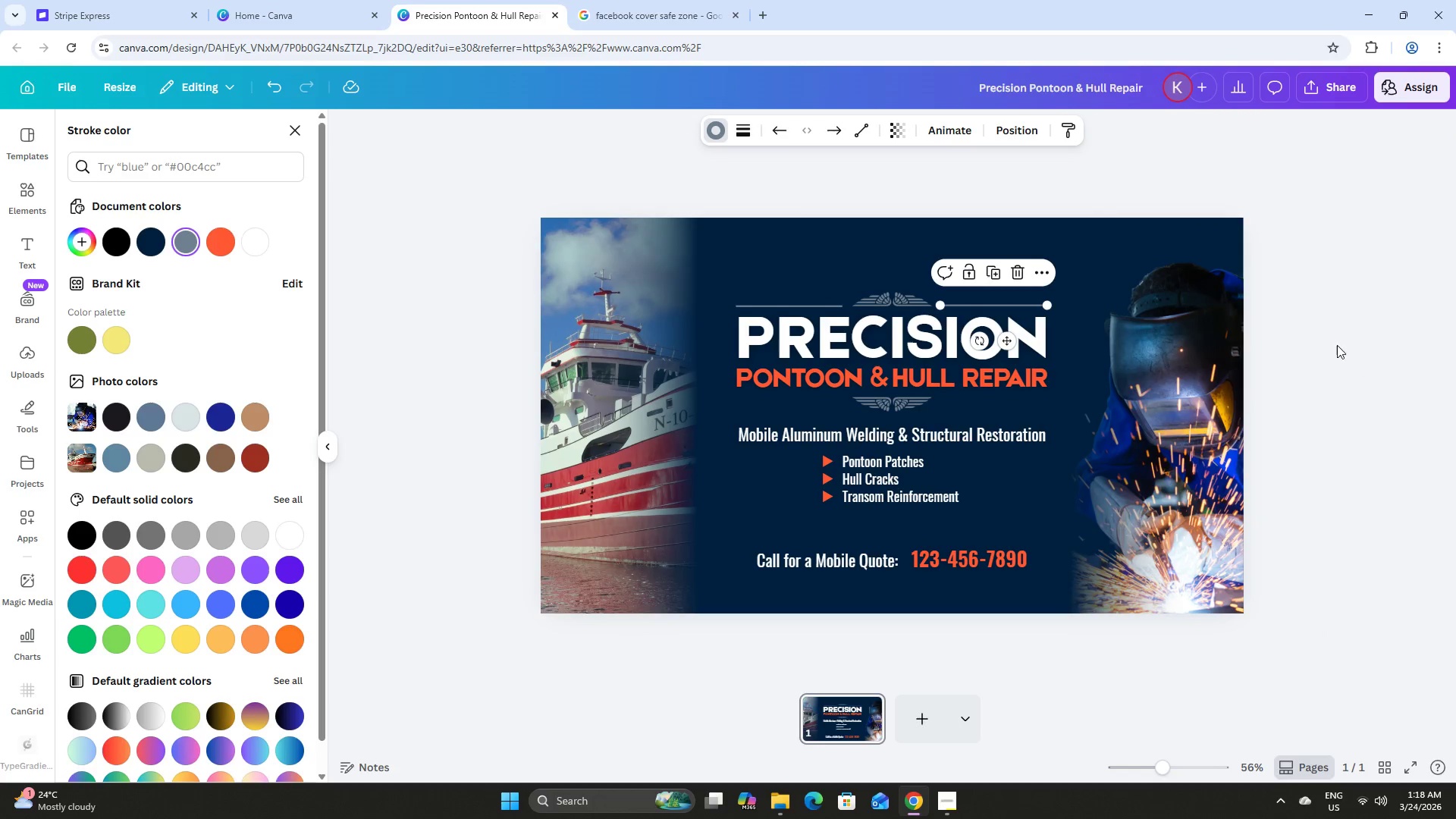 
left_click([1348, 325])
 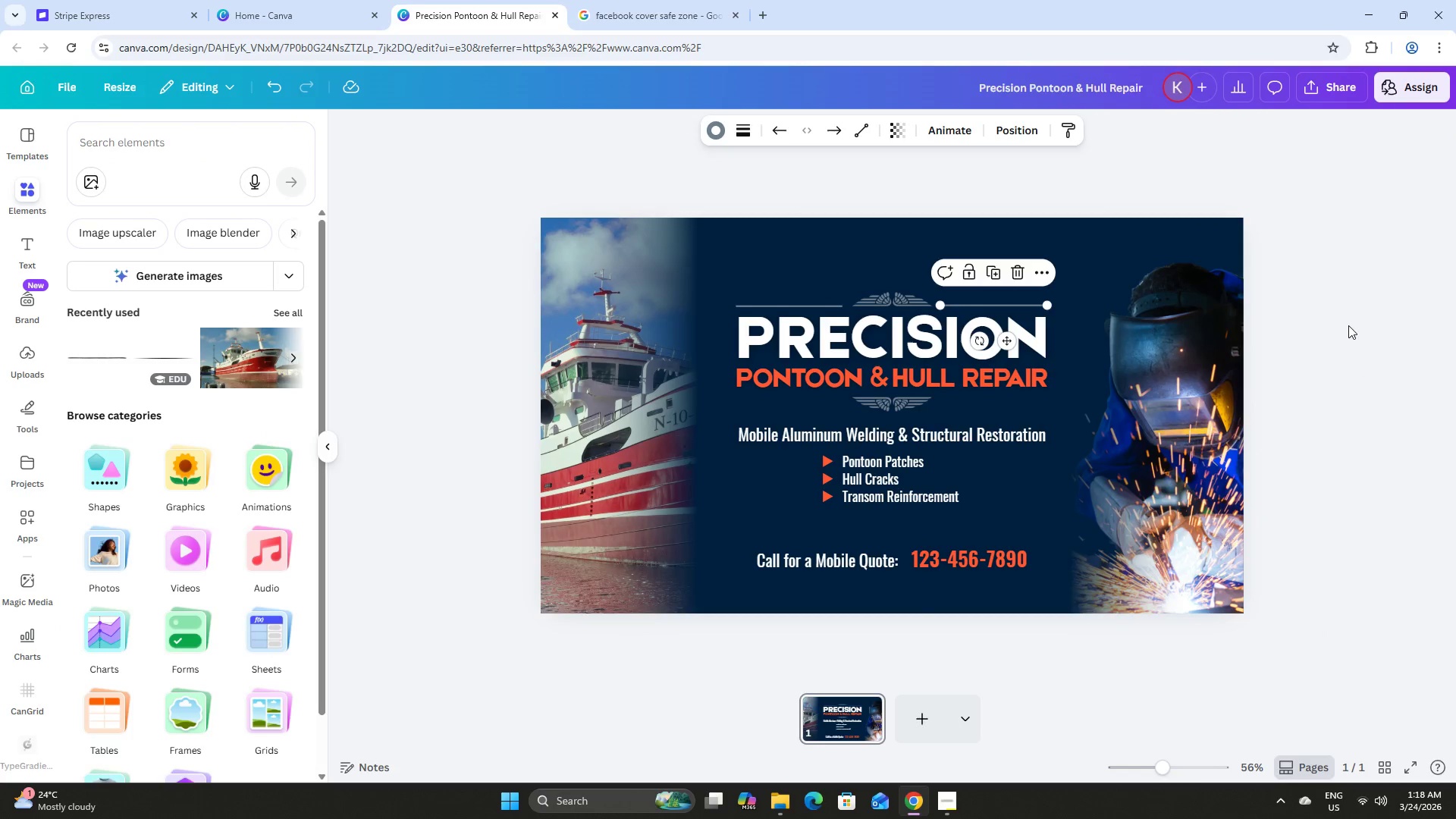 
left_click([1348, 325])
 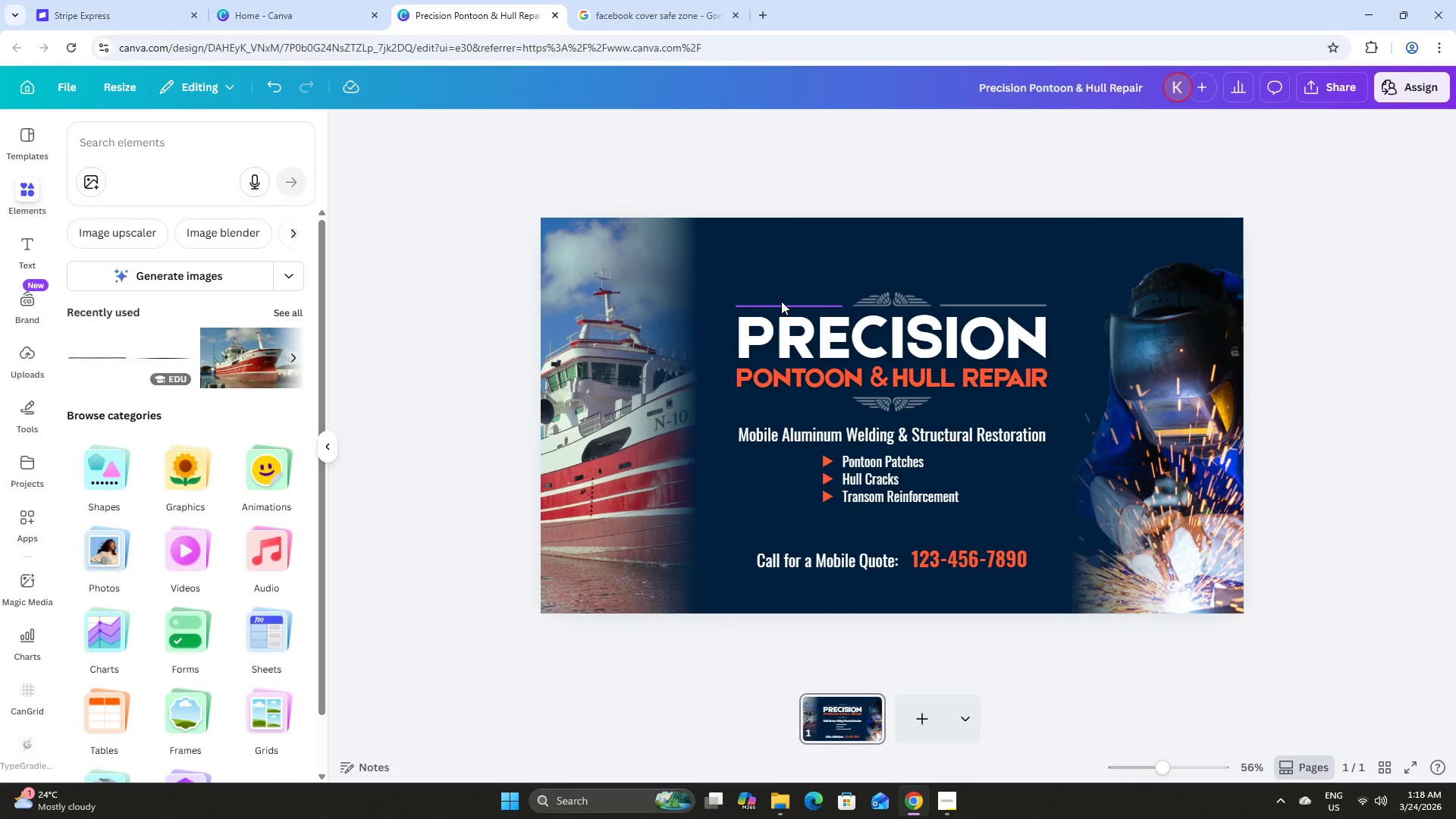 
left_click([773, 305])
 